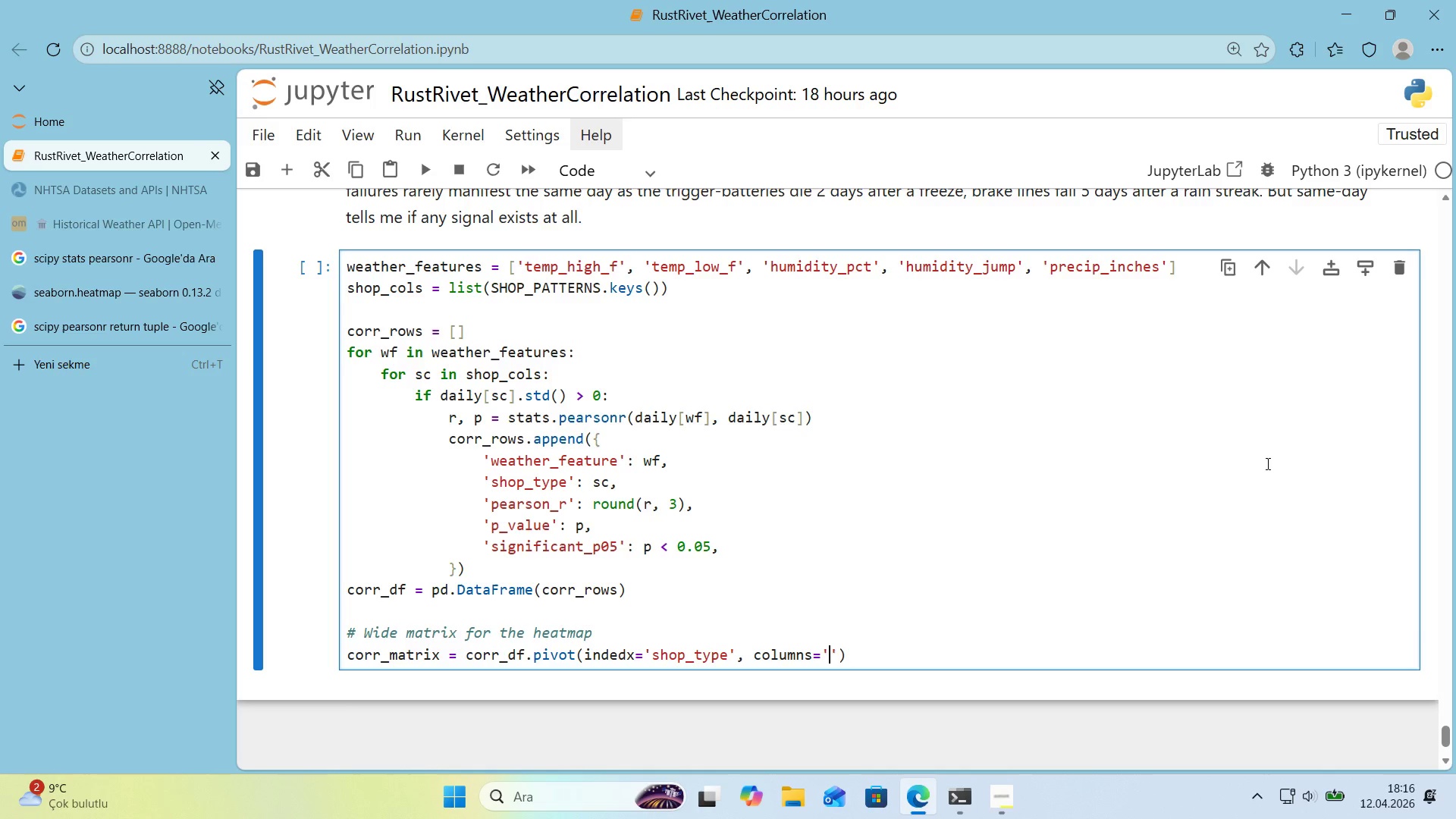 
 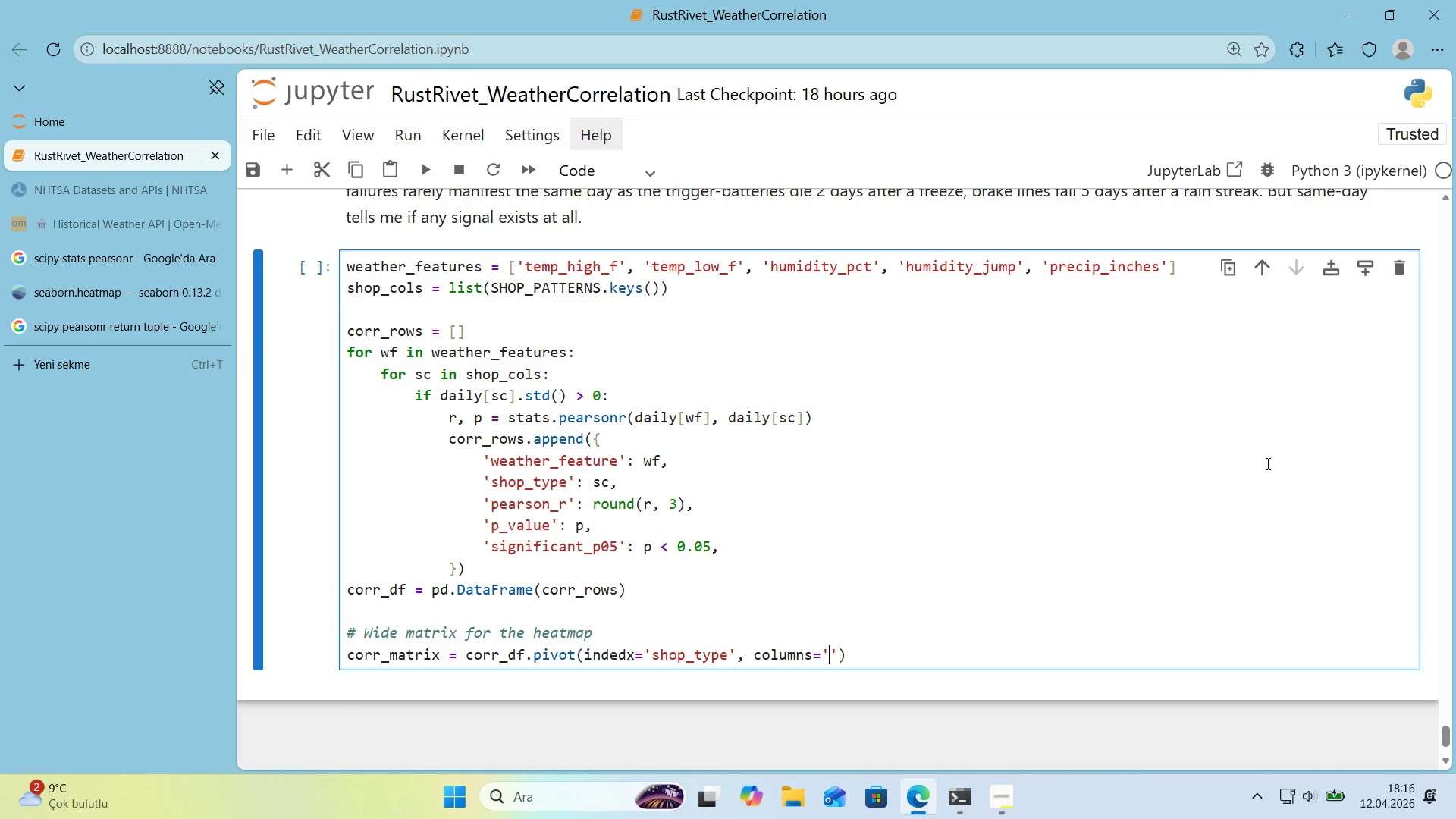 
key(ArrowLeft)
 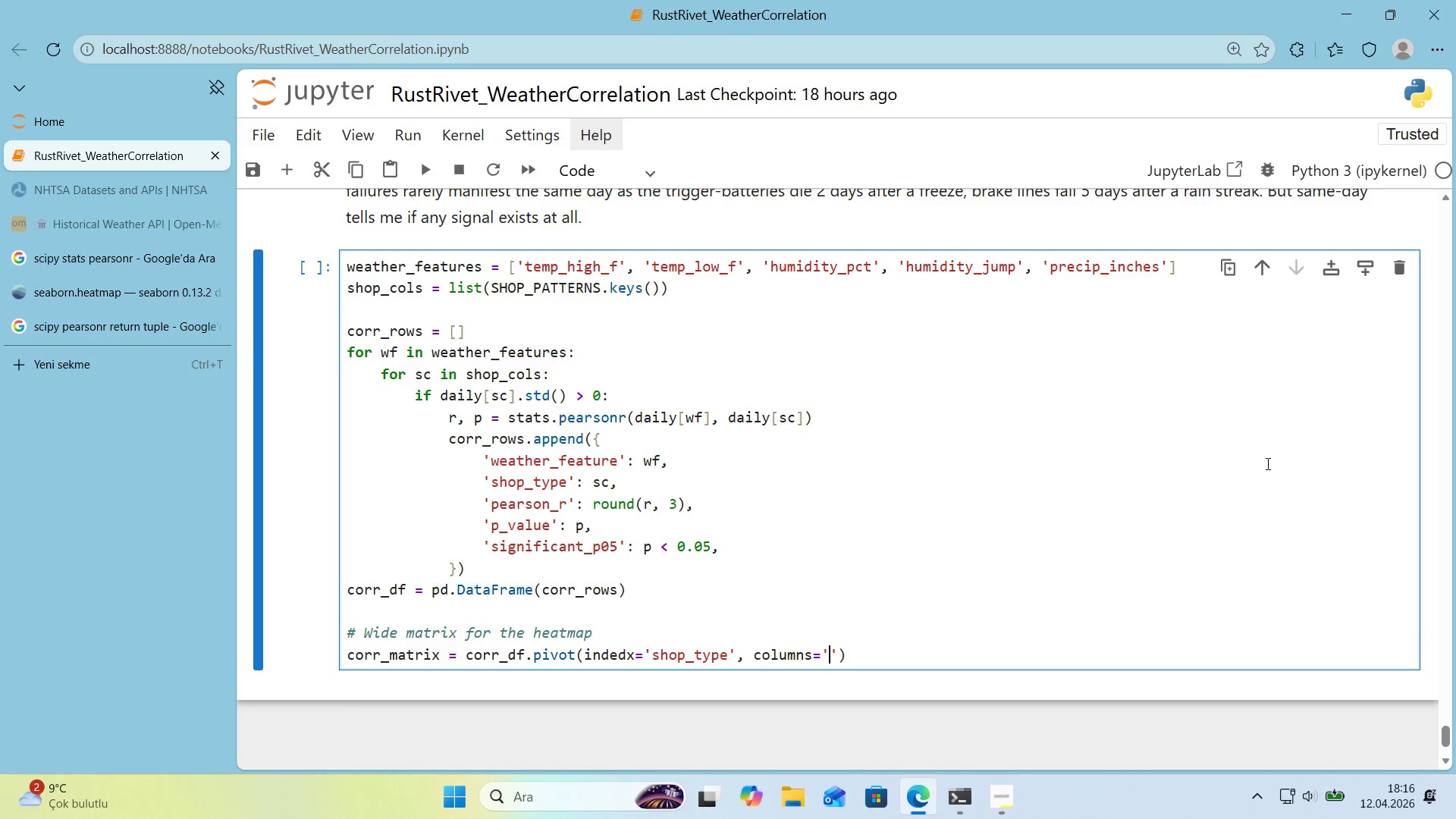 
type(weather)
 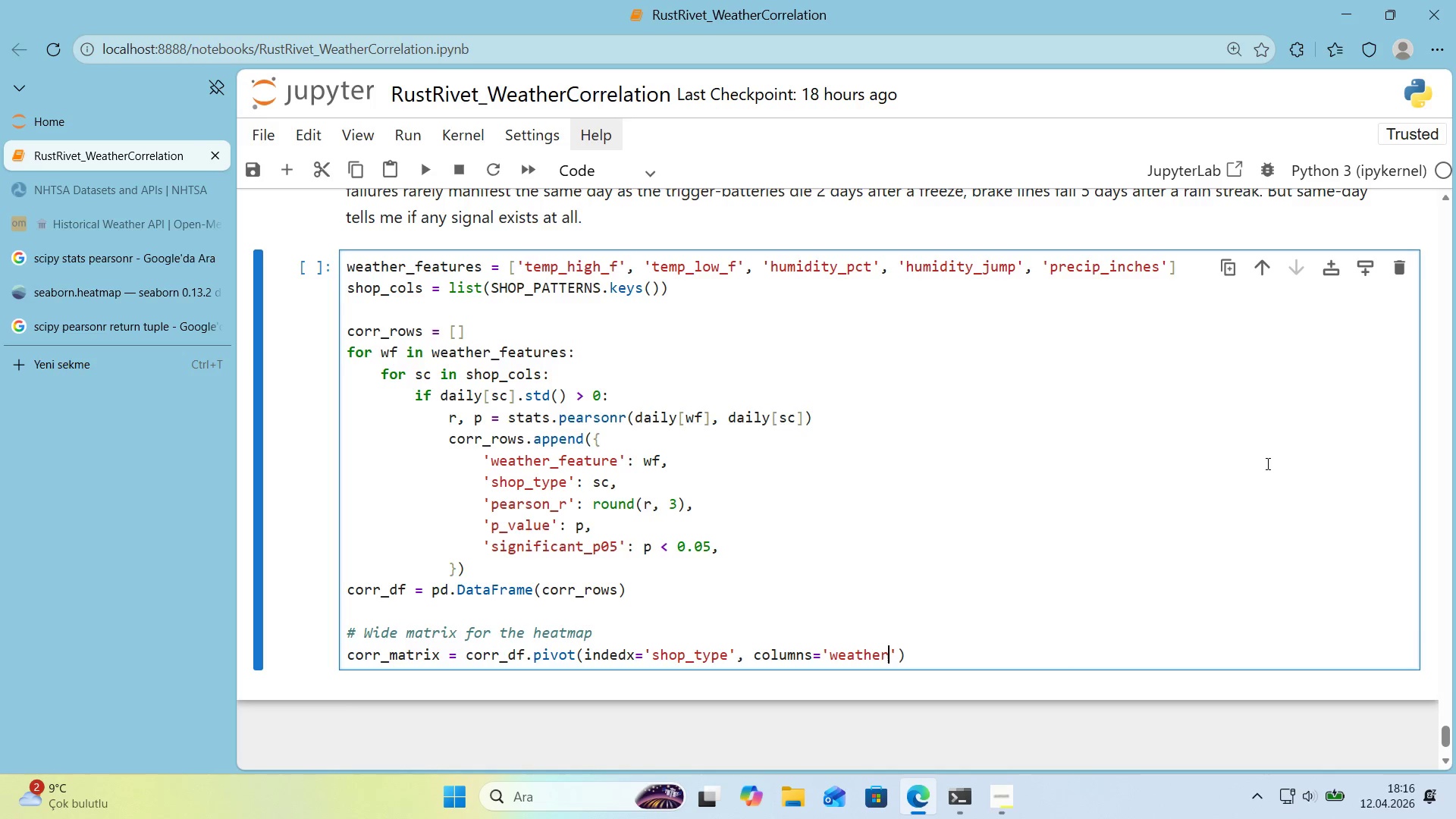 
wait(5.05)
 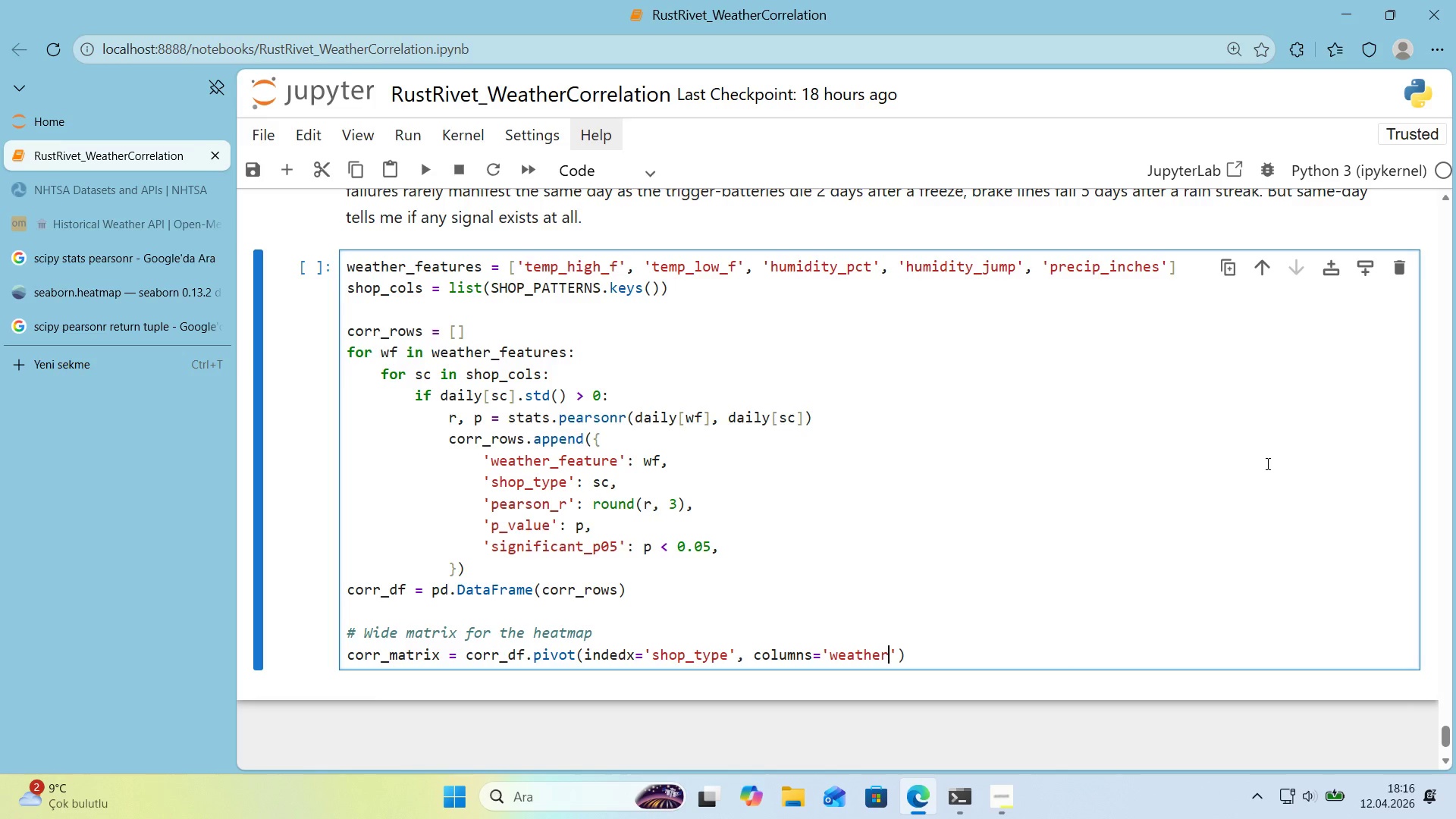 
type(_feature)
 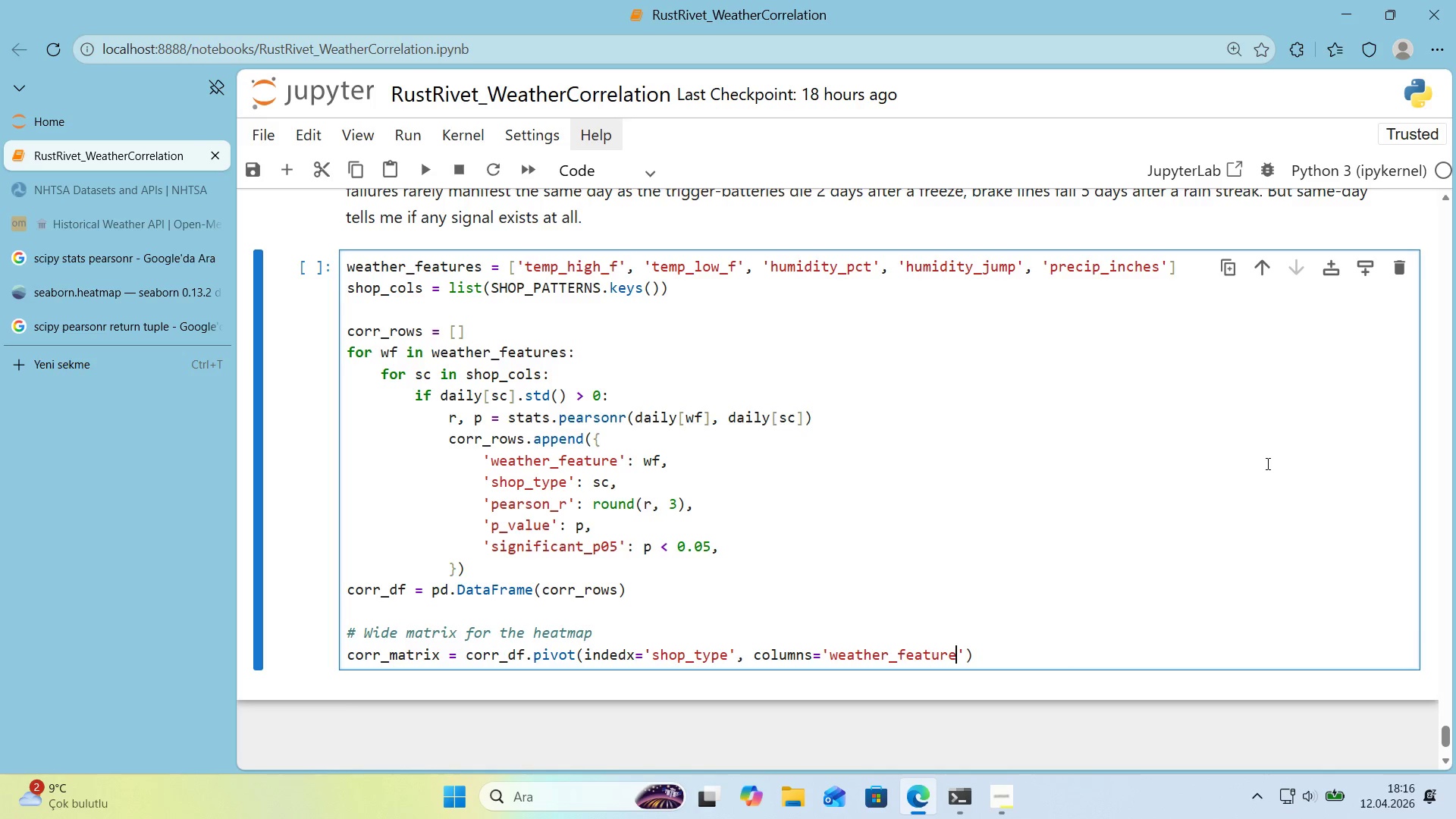 
key(ArrowRight)
 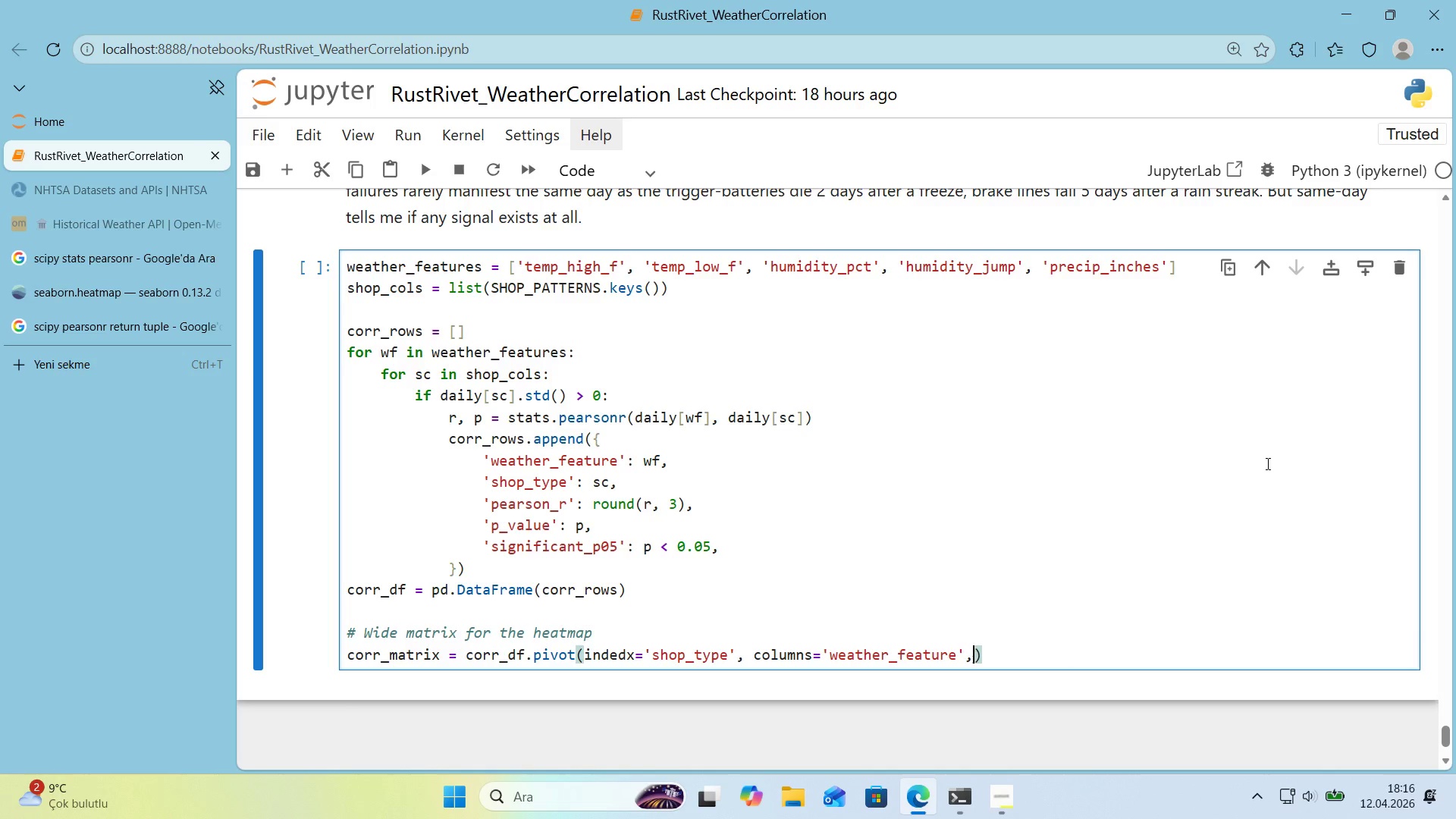 
type(, @@)
 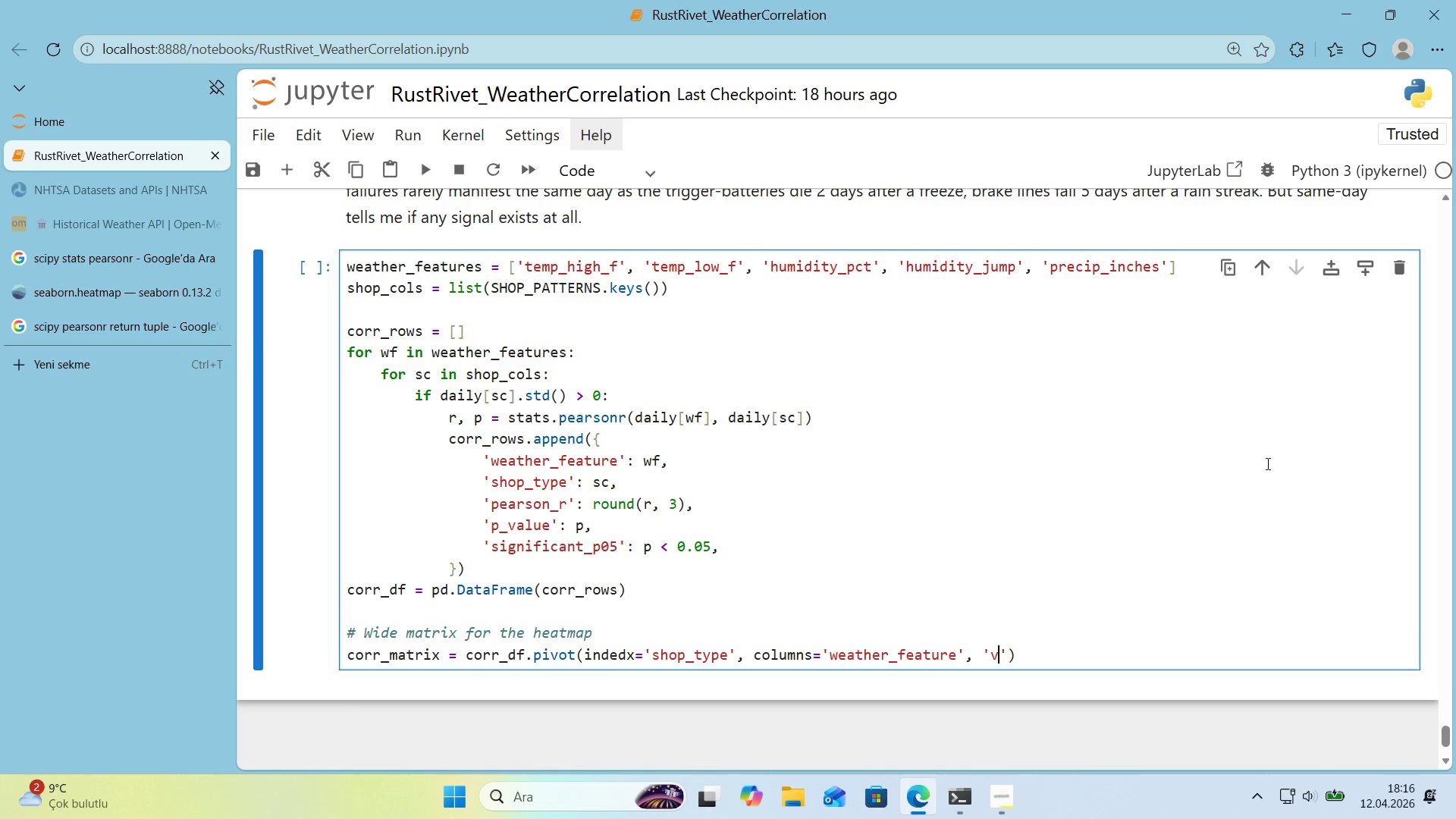 
 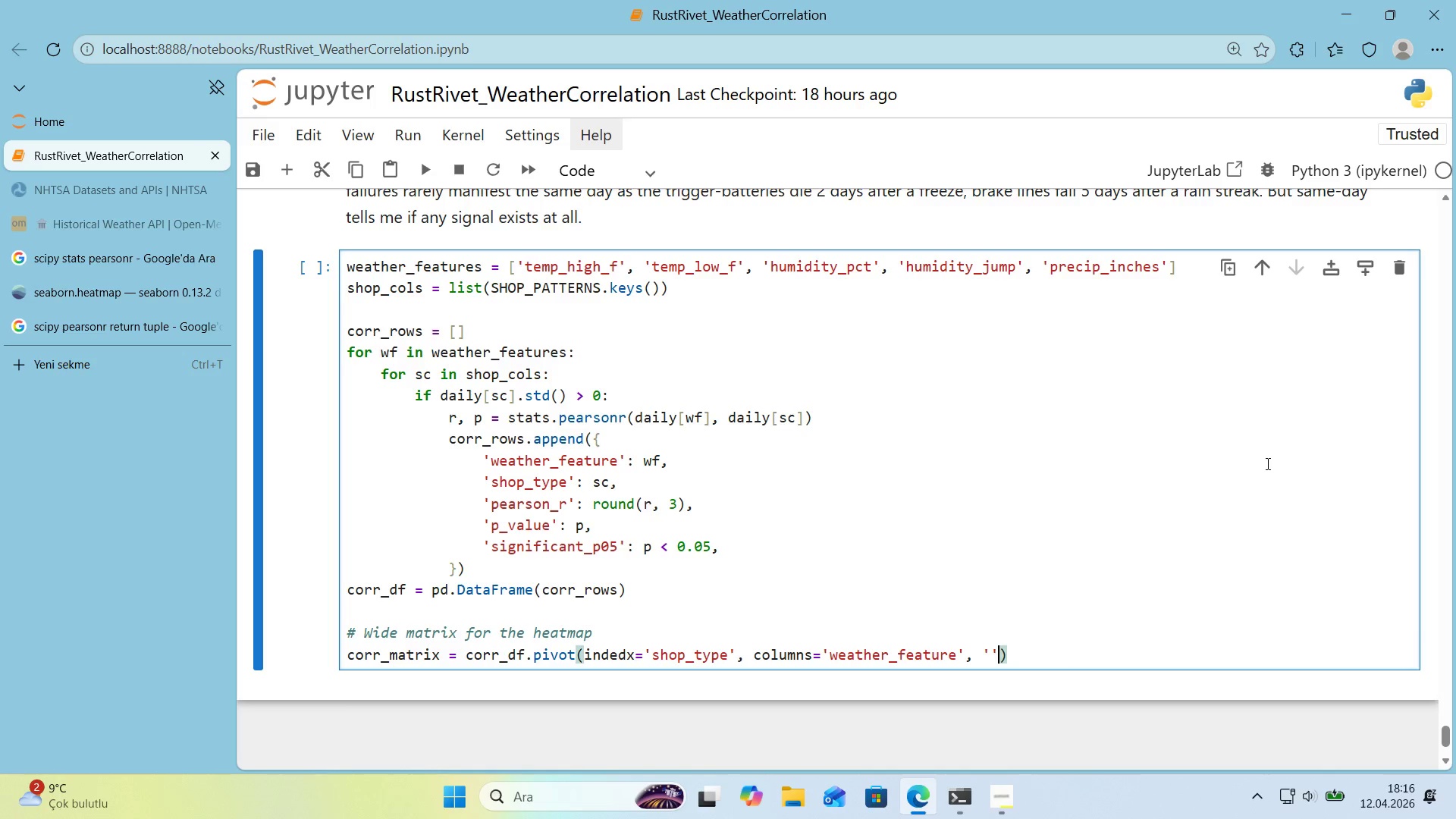 
key(ArrowLeft)
 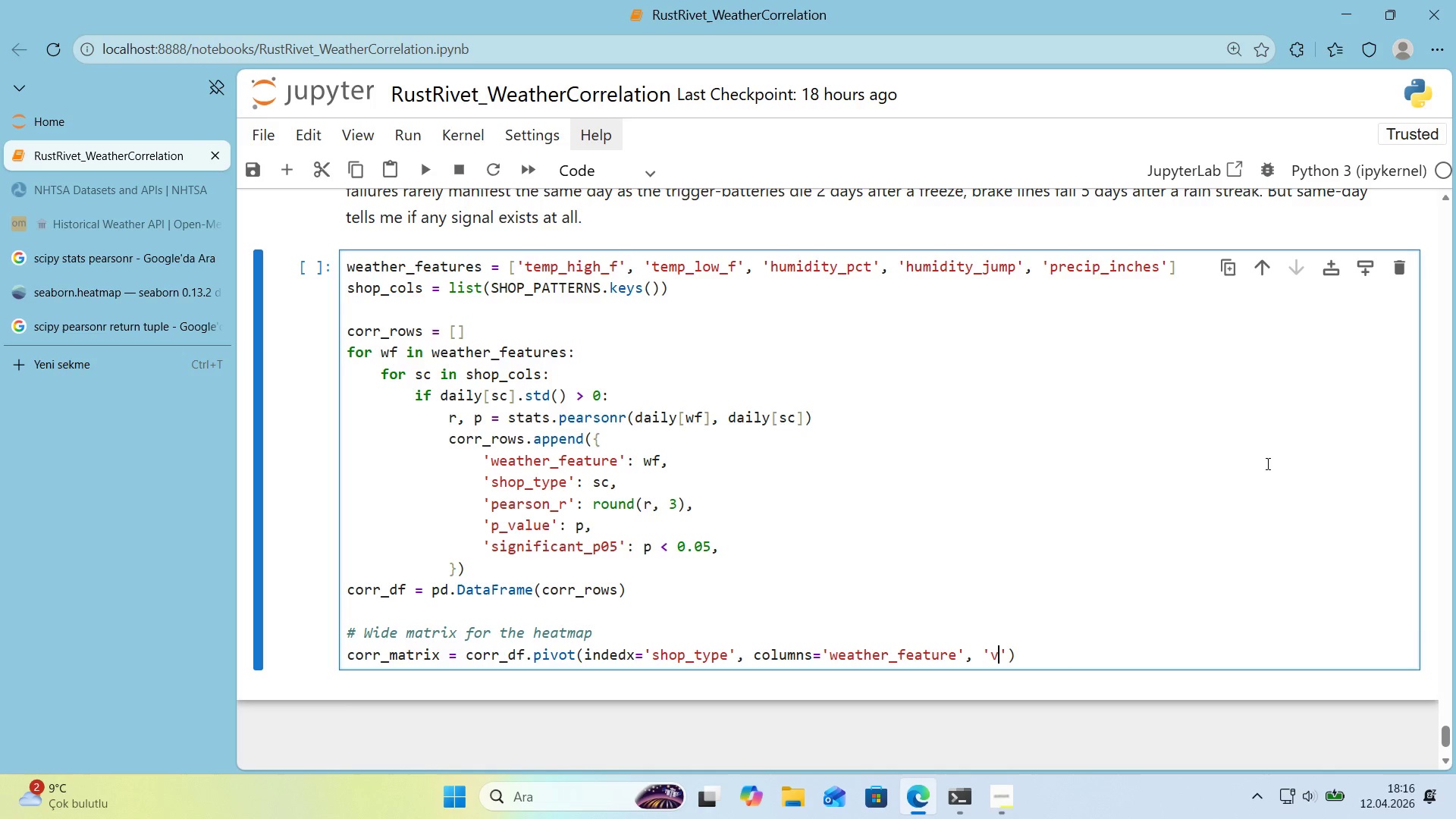 
key(V)
 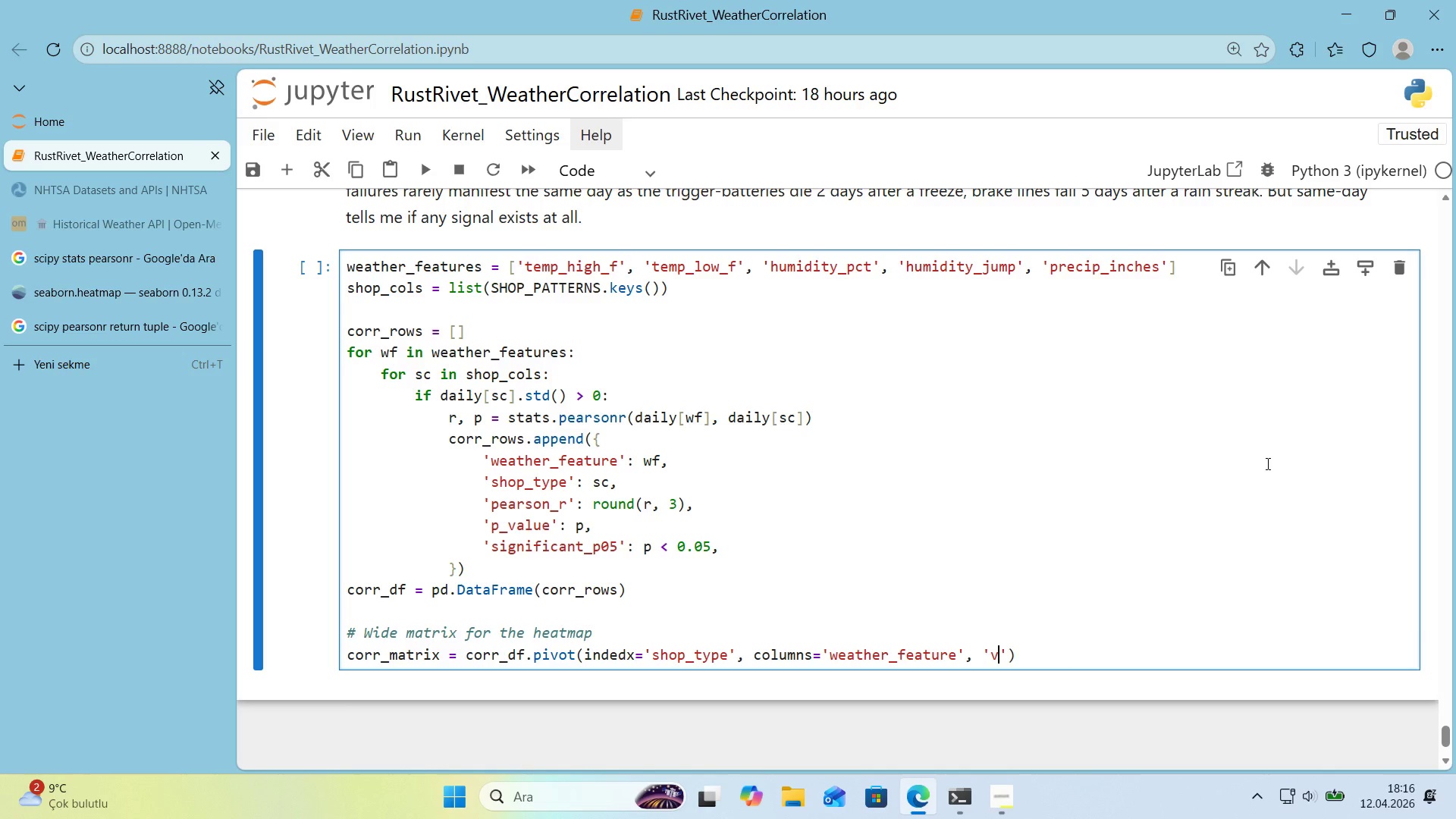 
key(ArrowRight)
 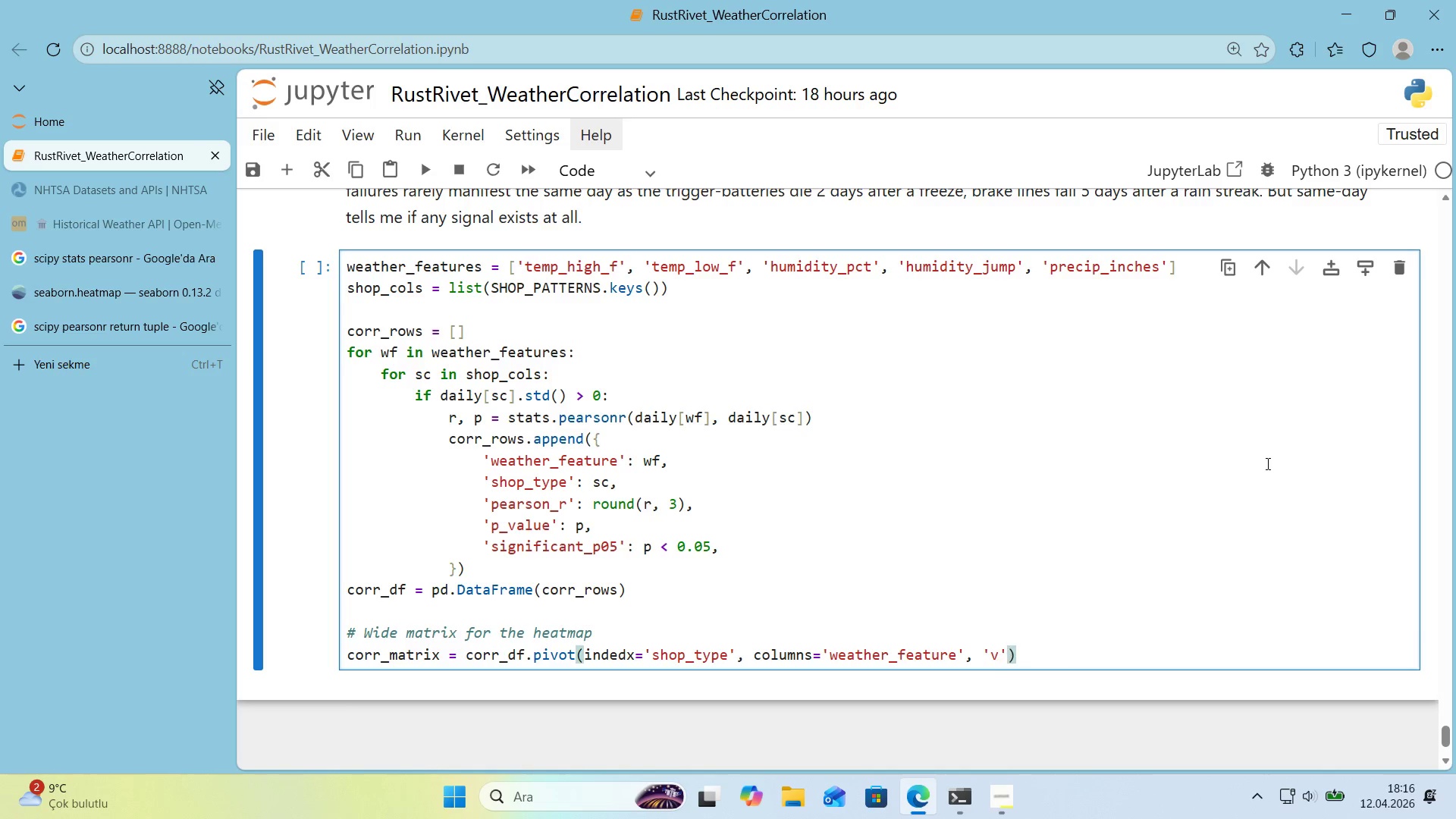 
key(Backspace)
key(Backspace)
key(Backspace)
type(values)@@)
 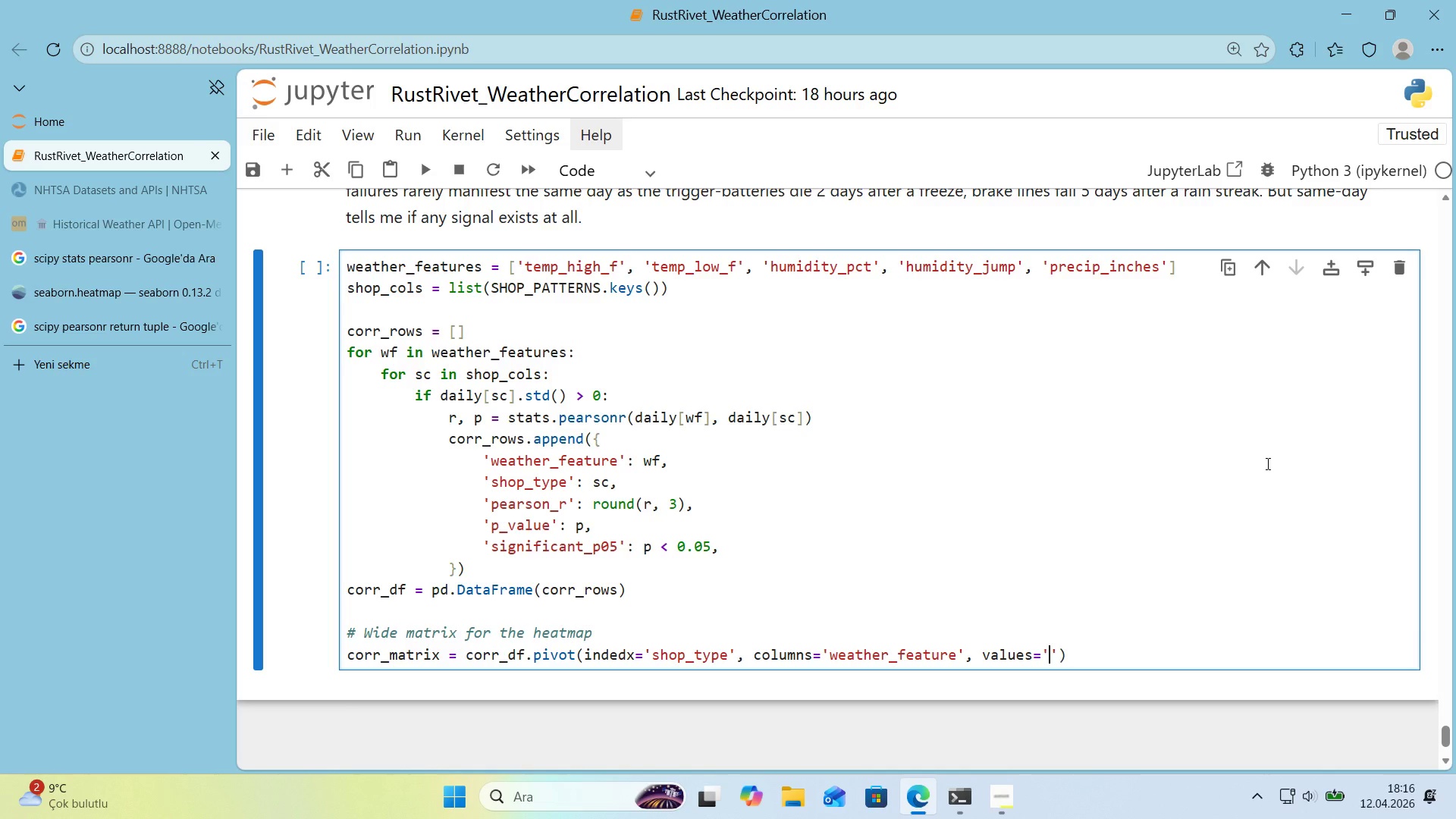 
 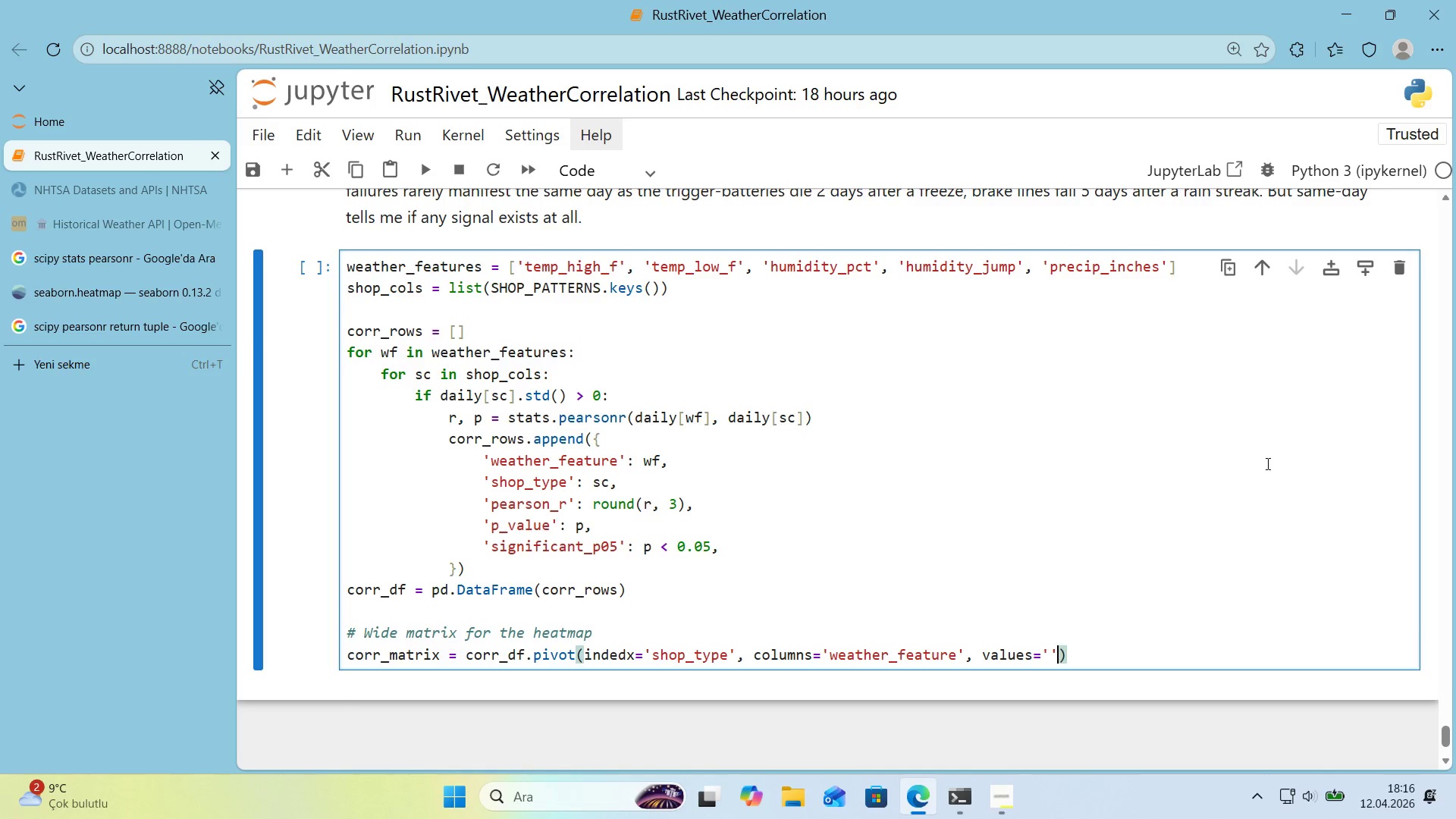 
key(ArrowLeft)
 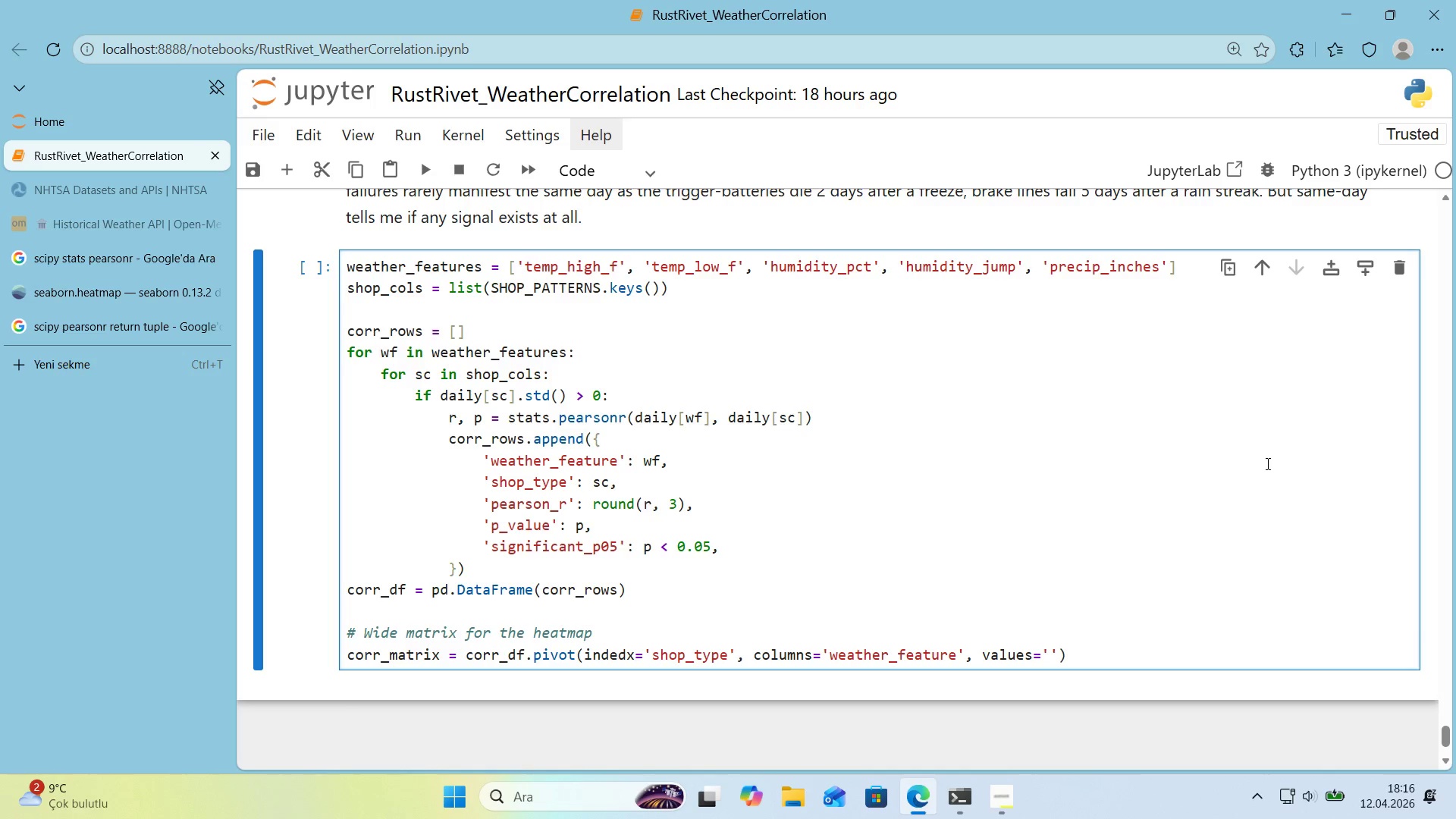 
type(pearsonp)
key(Backspace)
type(_r)
 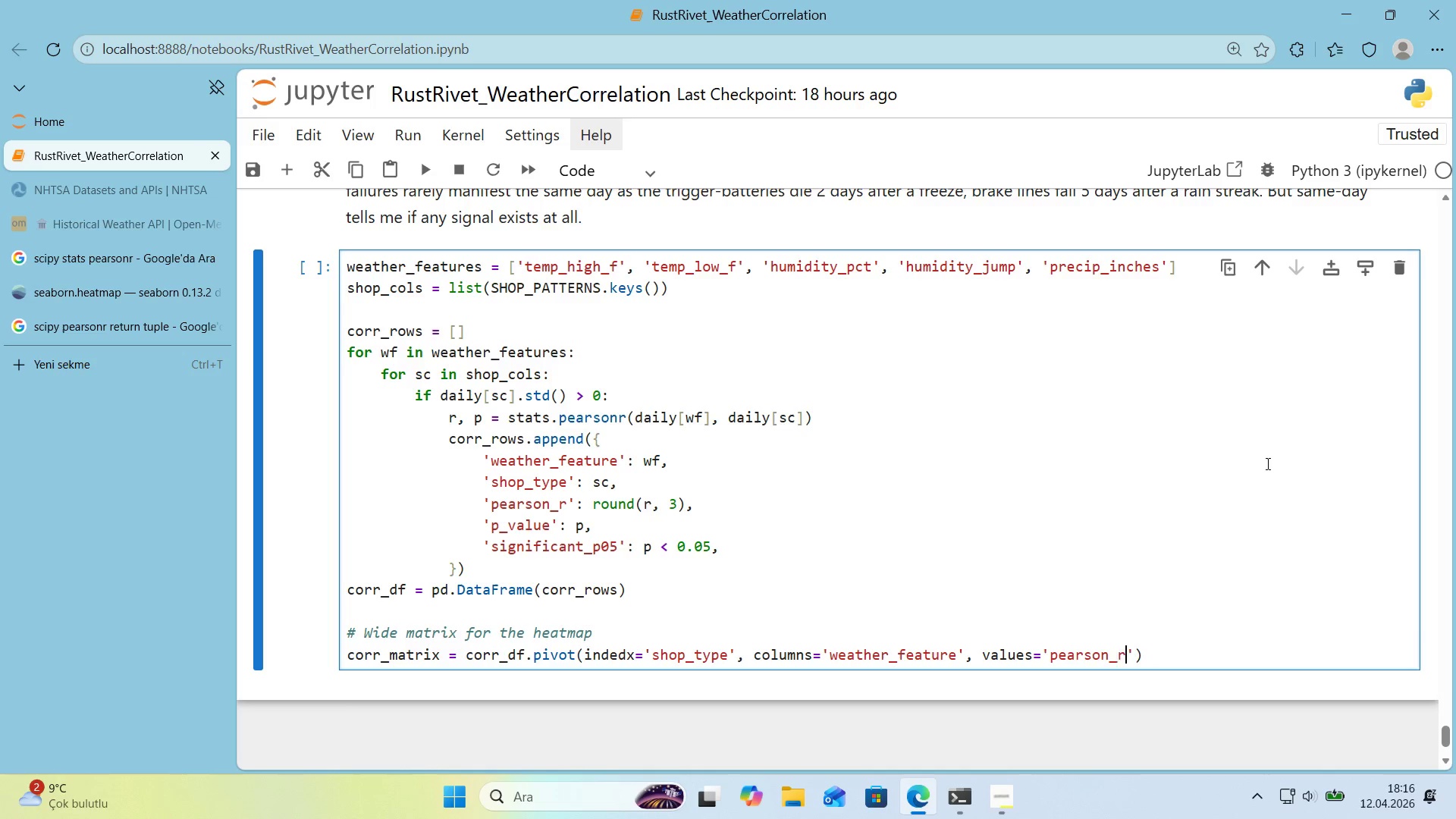 
key(ArrowRight)
 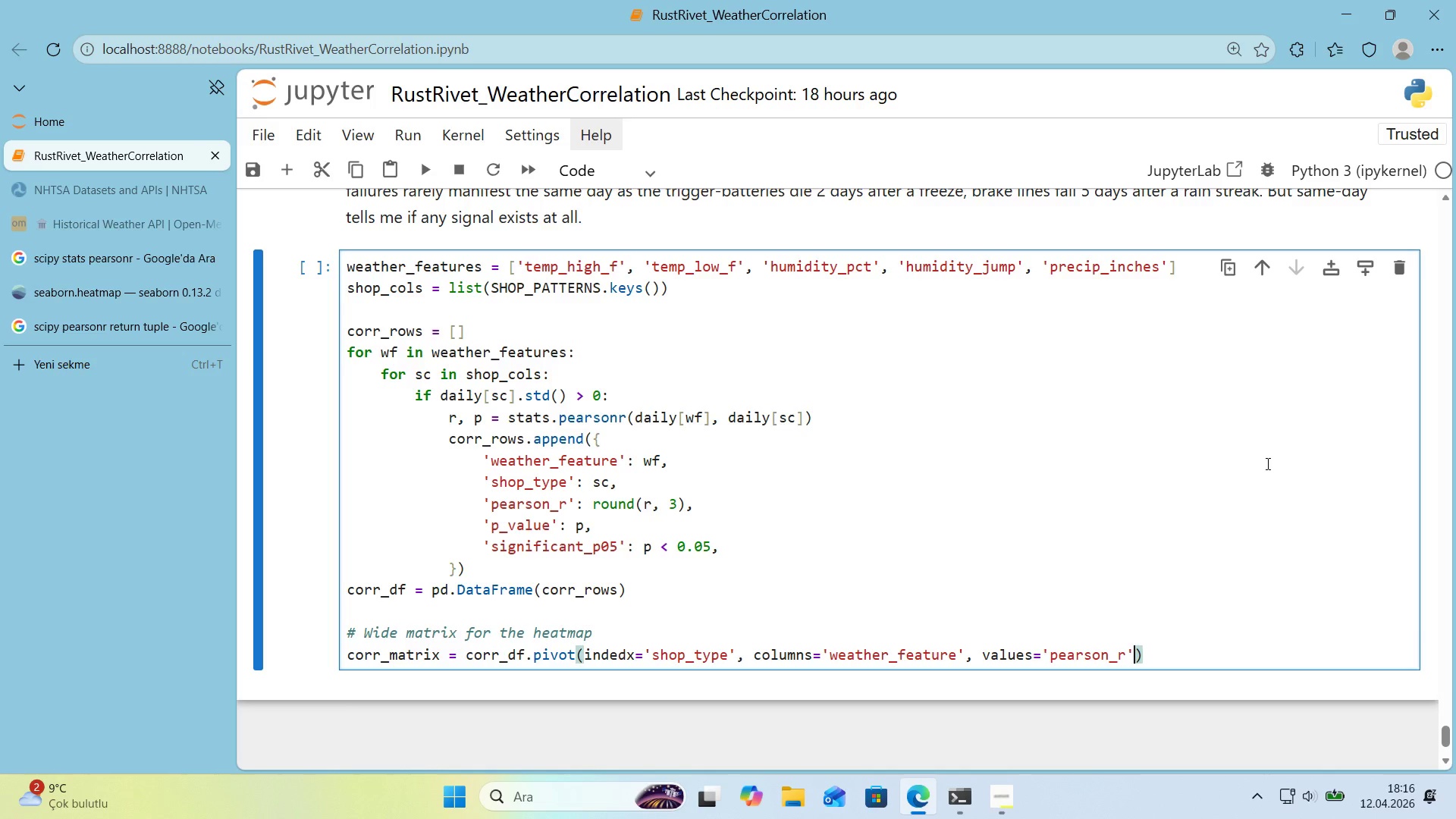 
key(ArrowRight)
 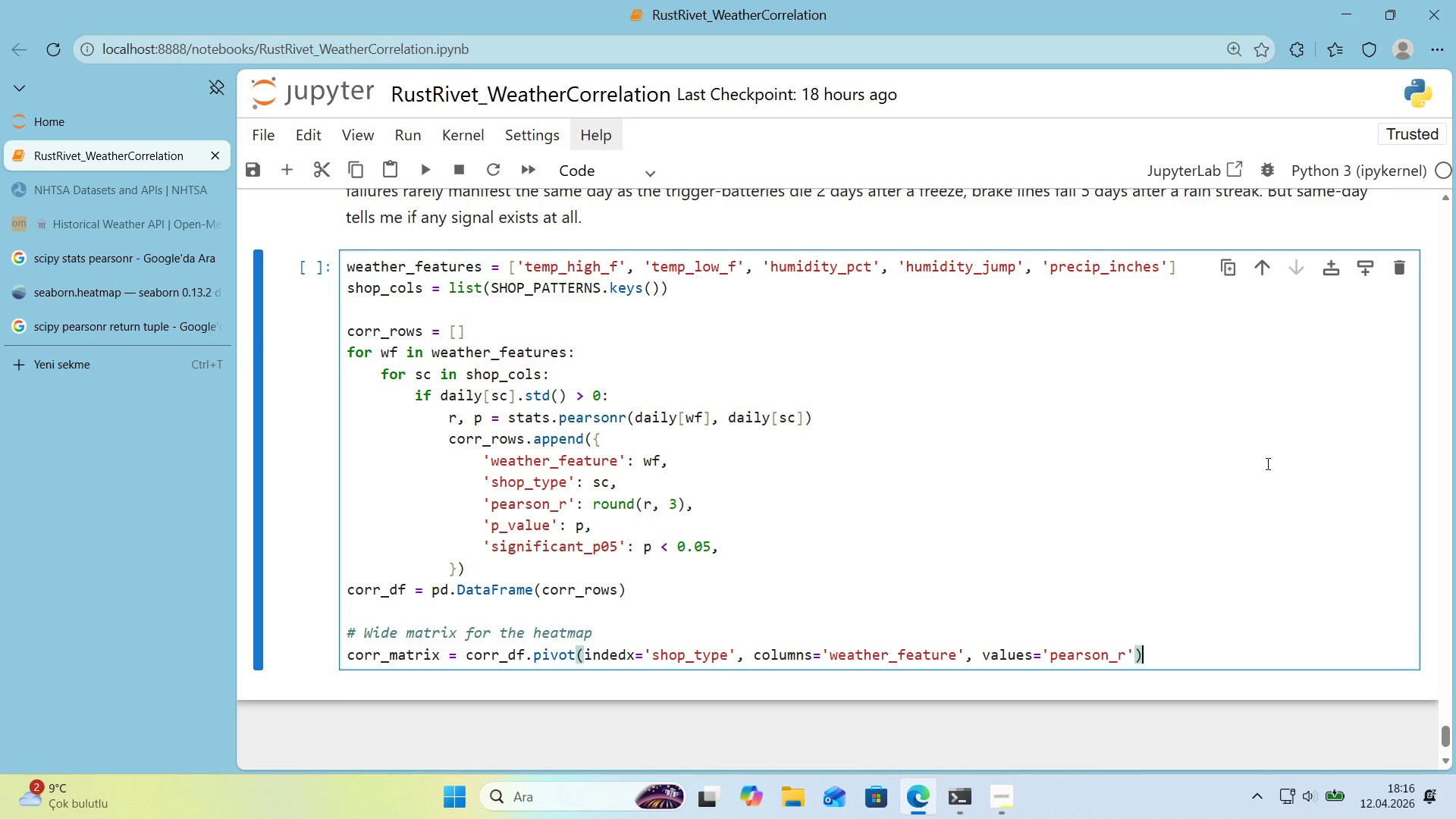 
key(Enter)
 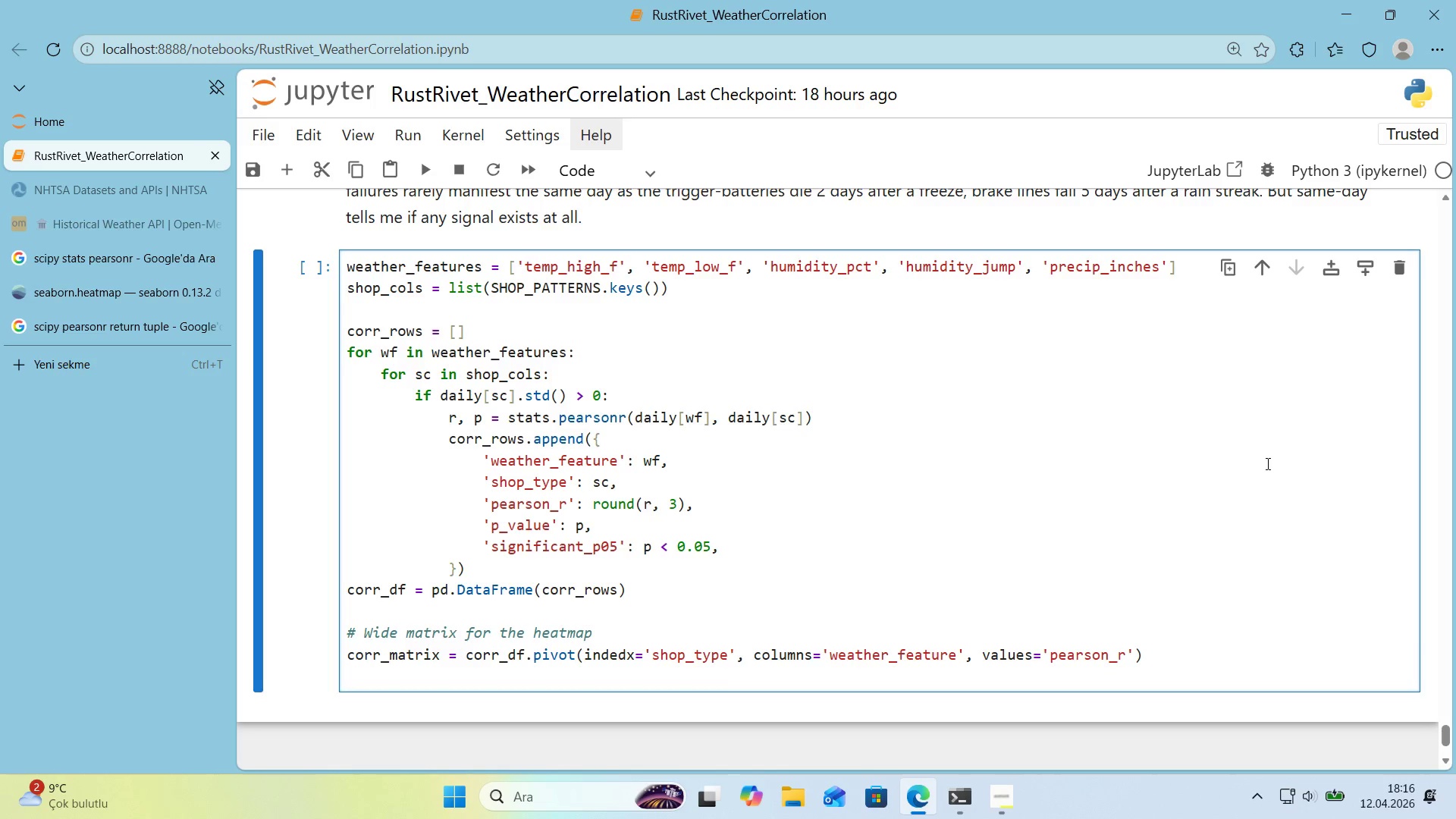 
key(Enter)
 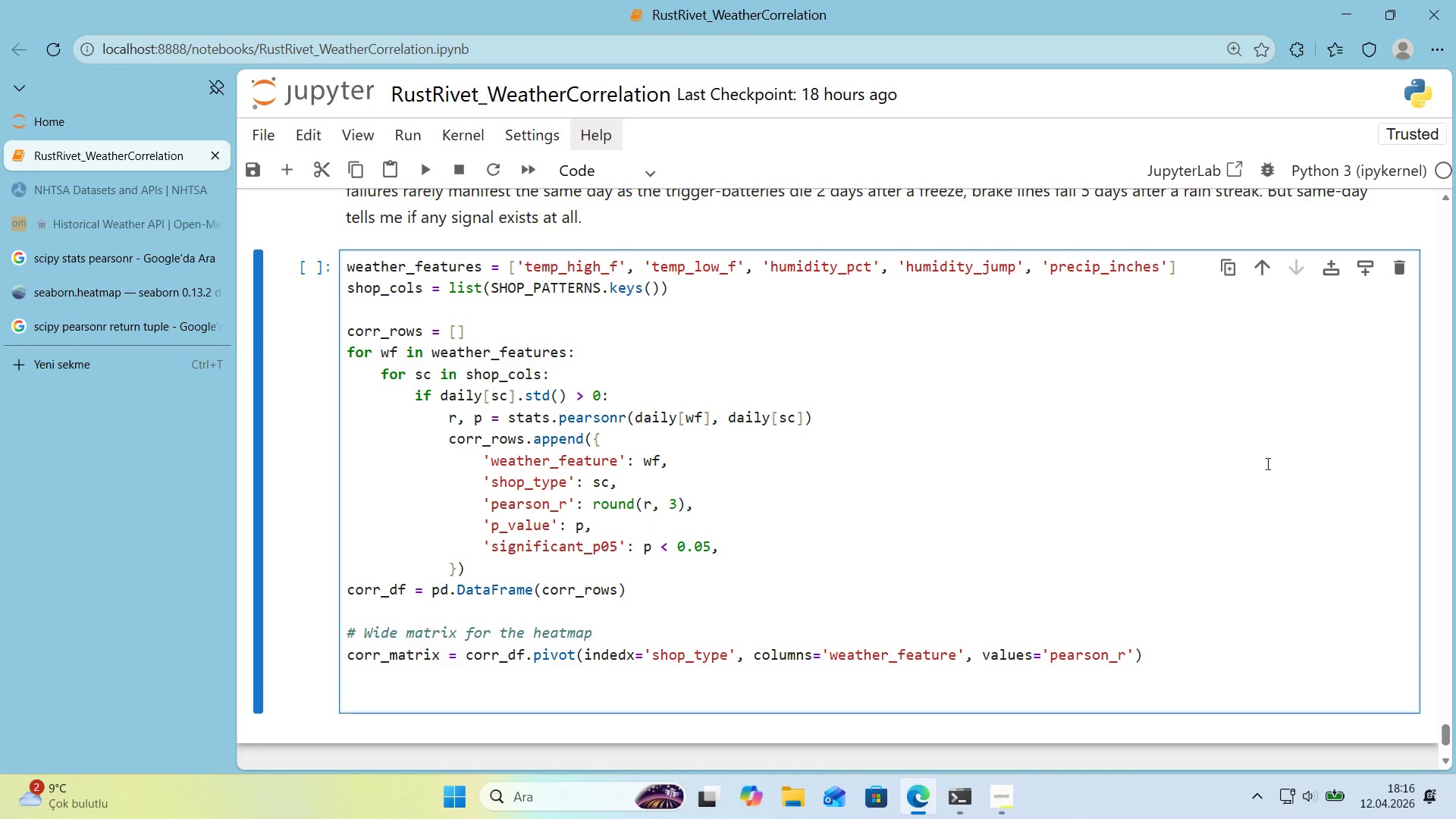 
type(pr'nt*()
 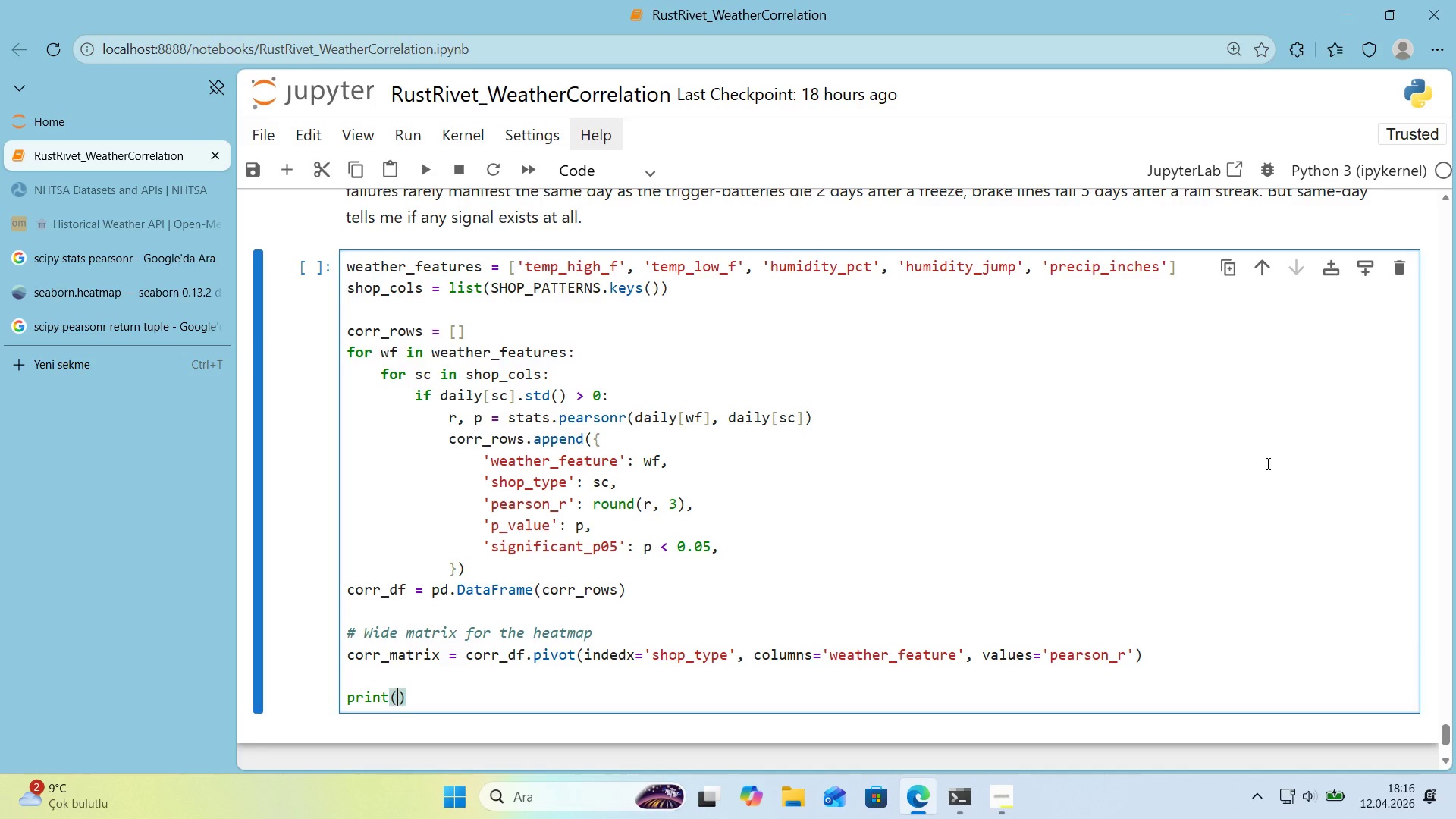 
 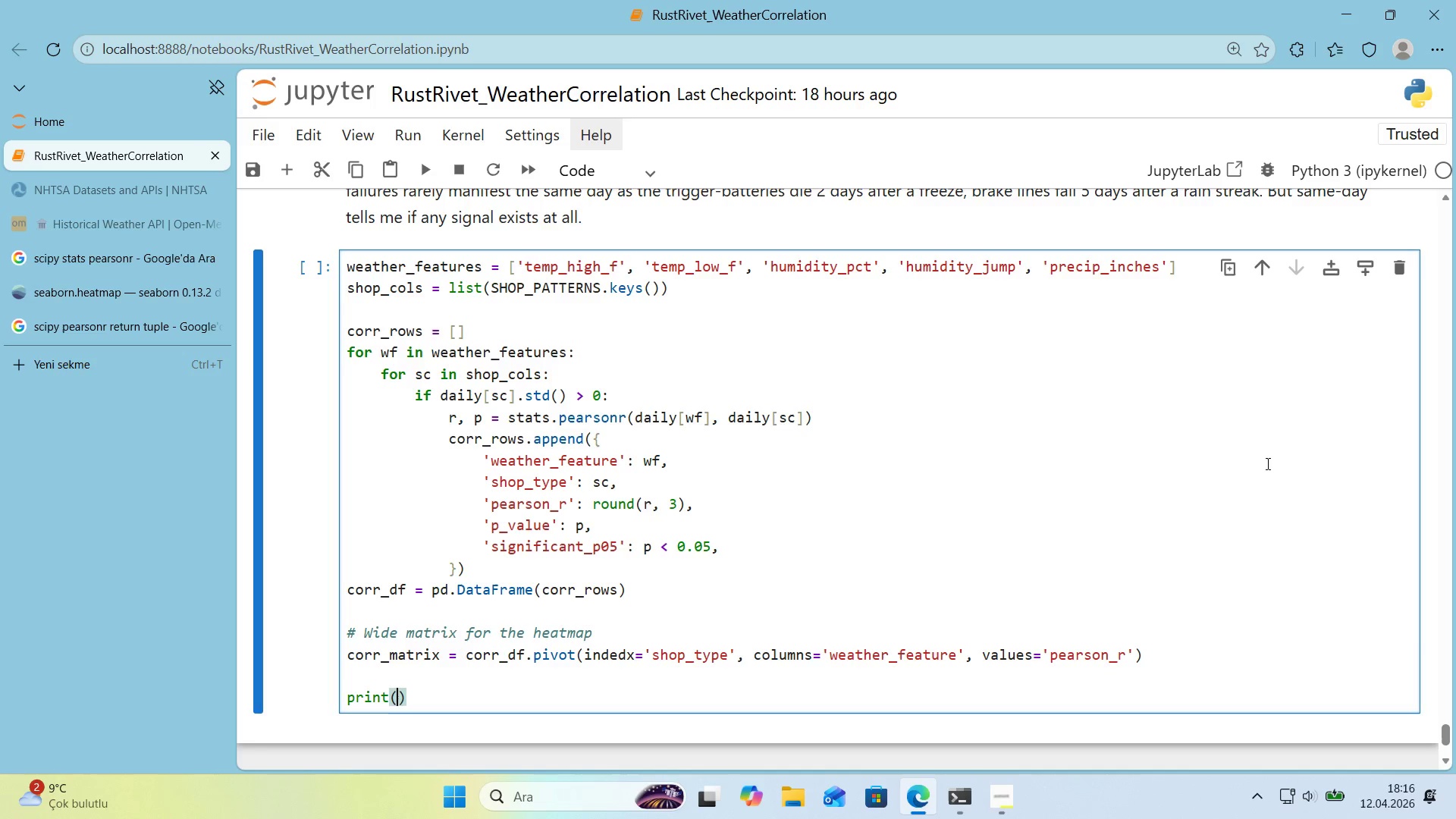 
key(ArrowLeft)
 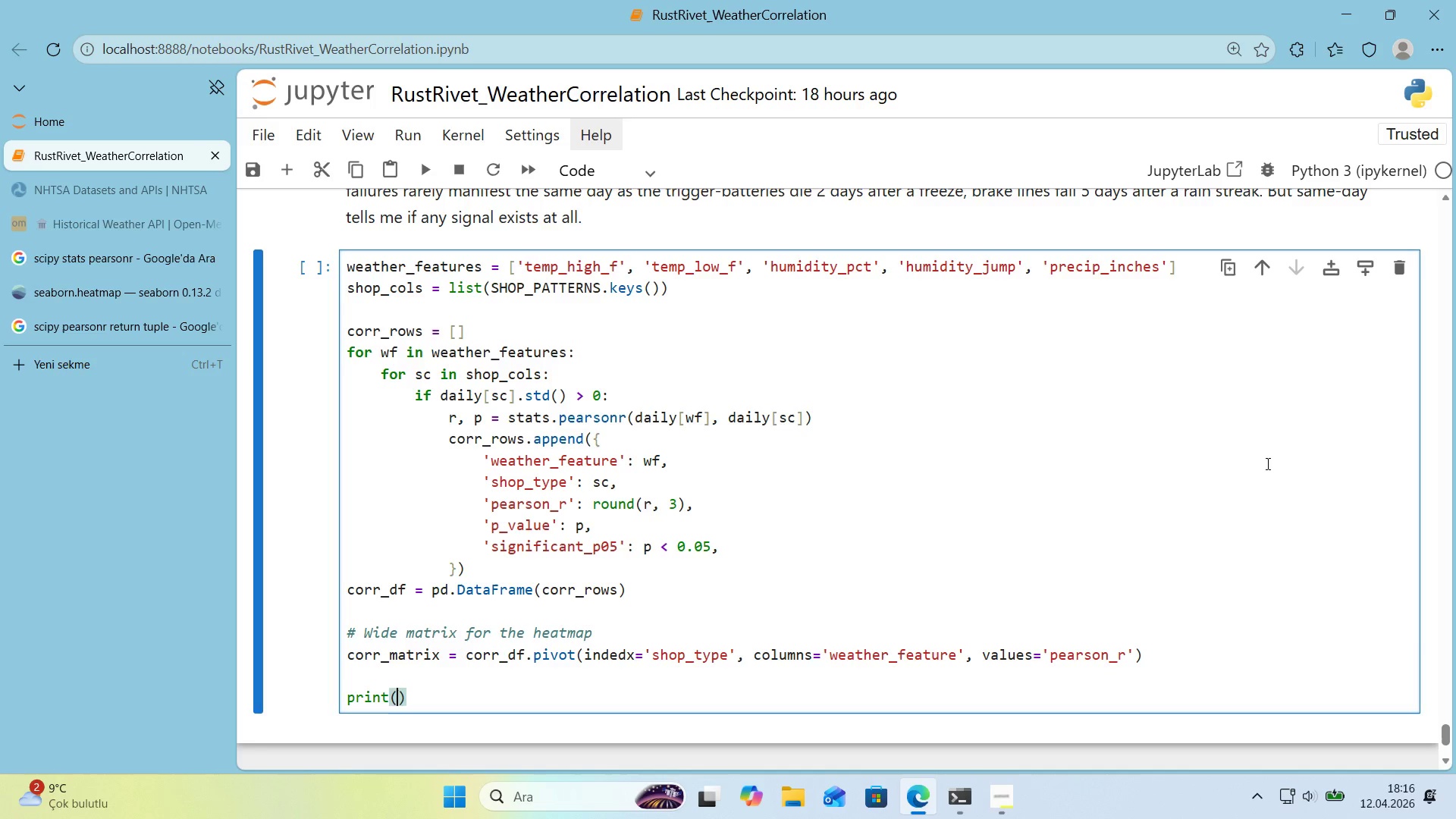 
type(@@)
 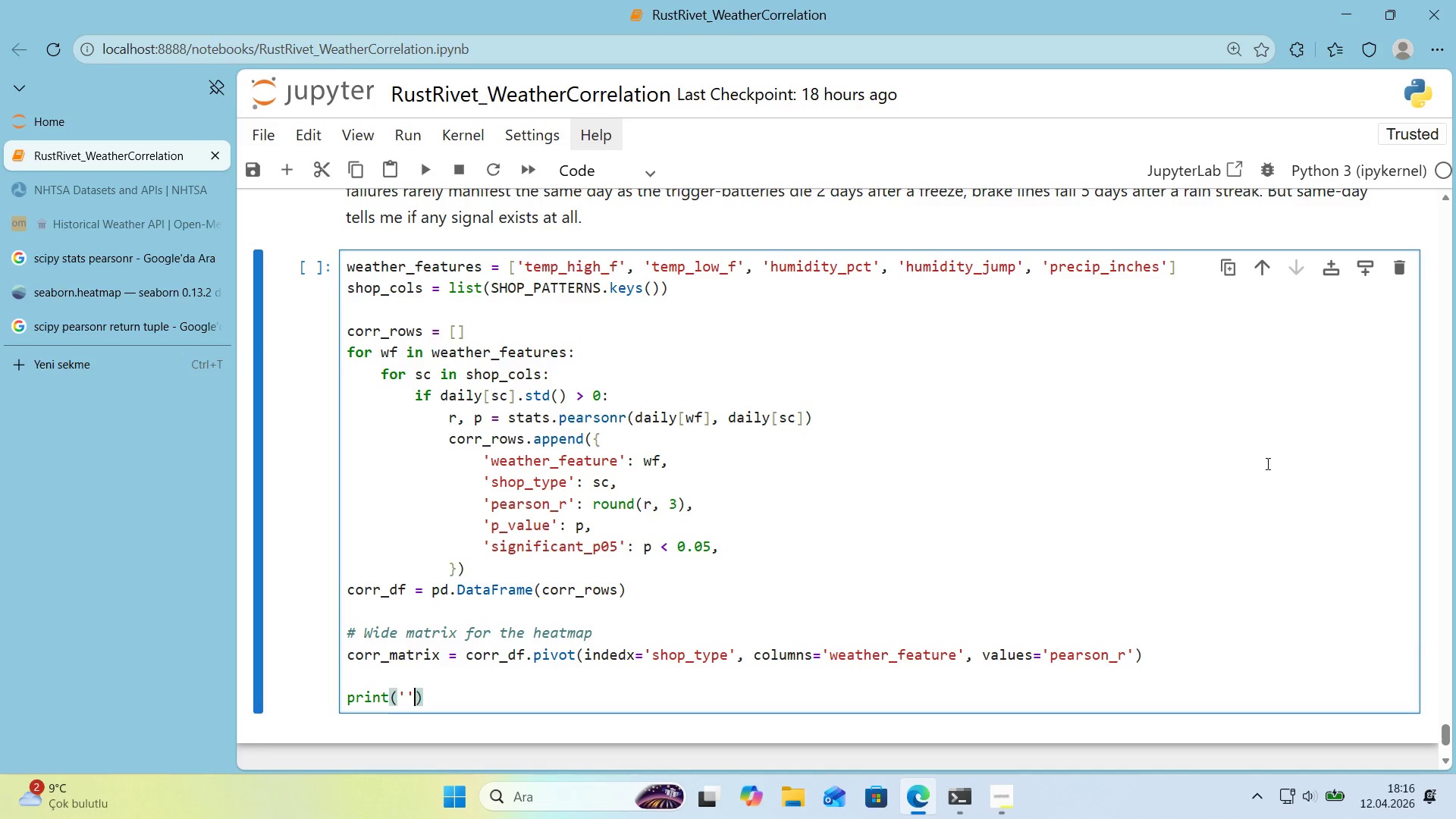 
key(ArrowLeft)
 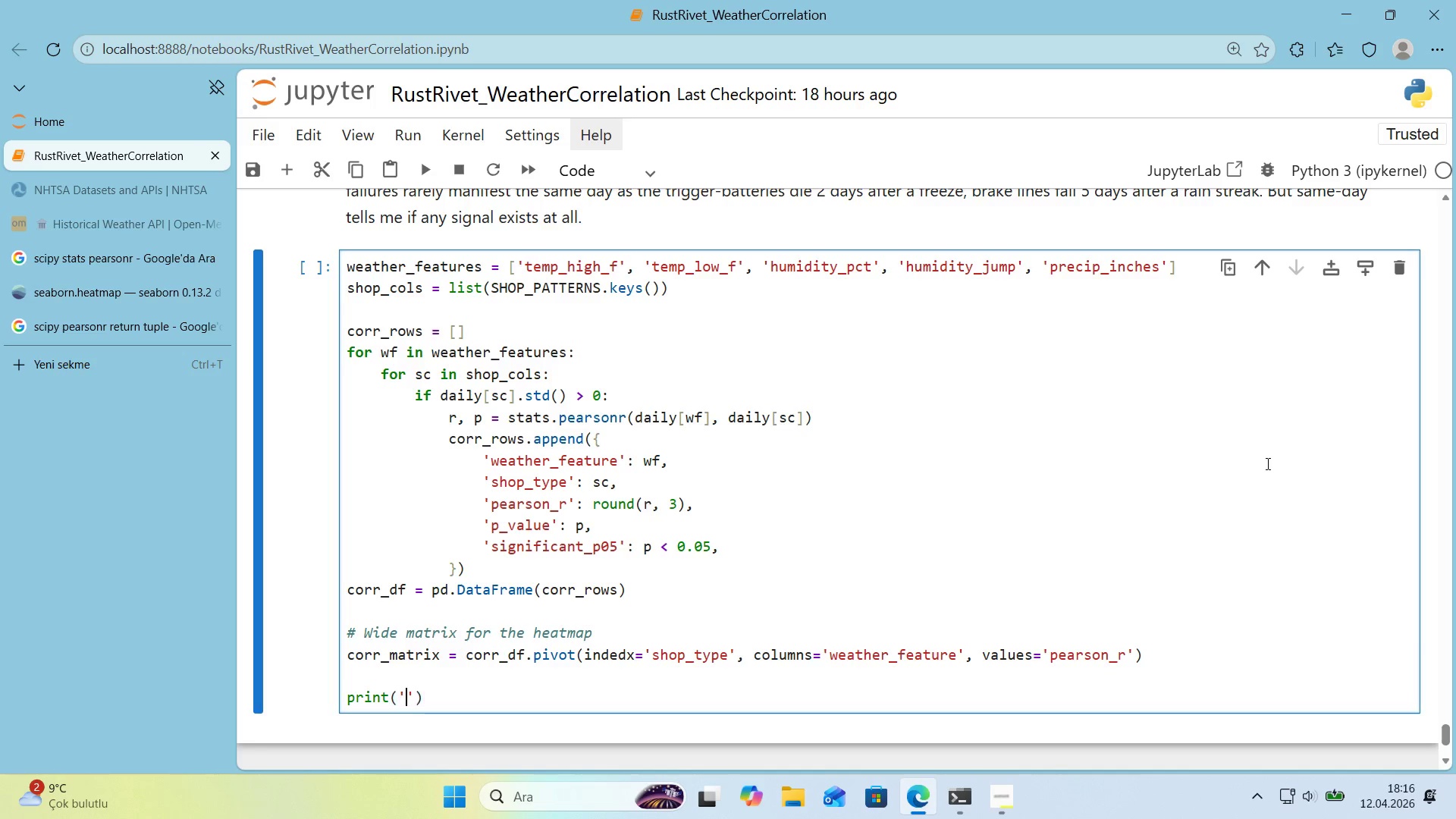 
type(SAME-DAY PEARSON CORRELATION *()
 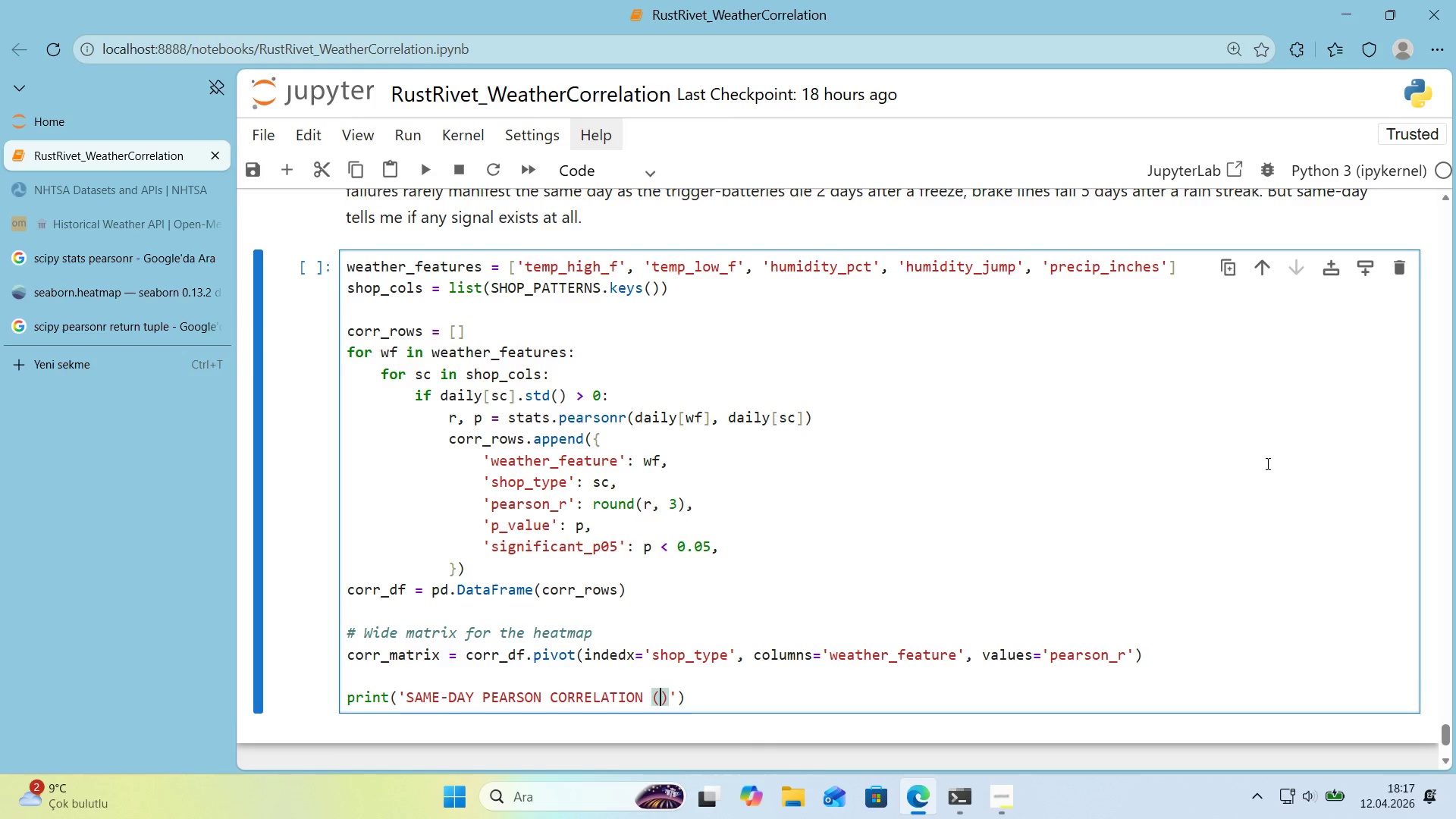 
 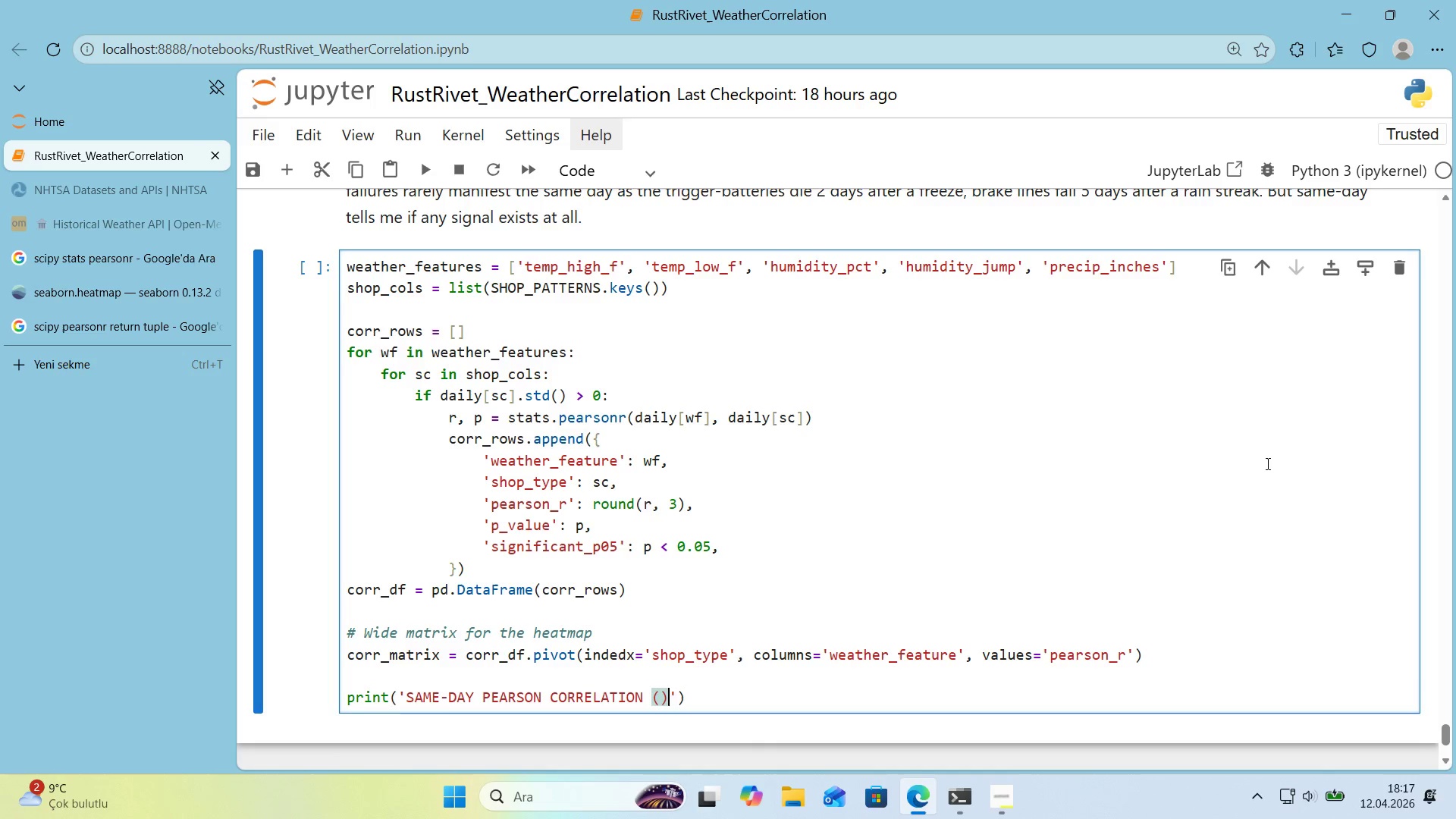 
key(ArrowLeft)
 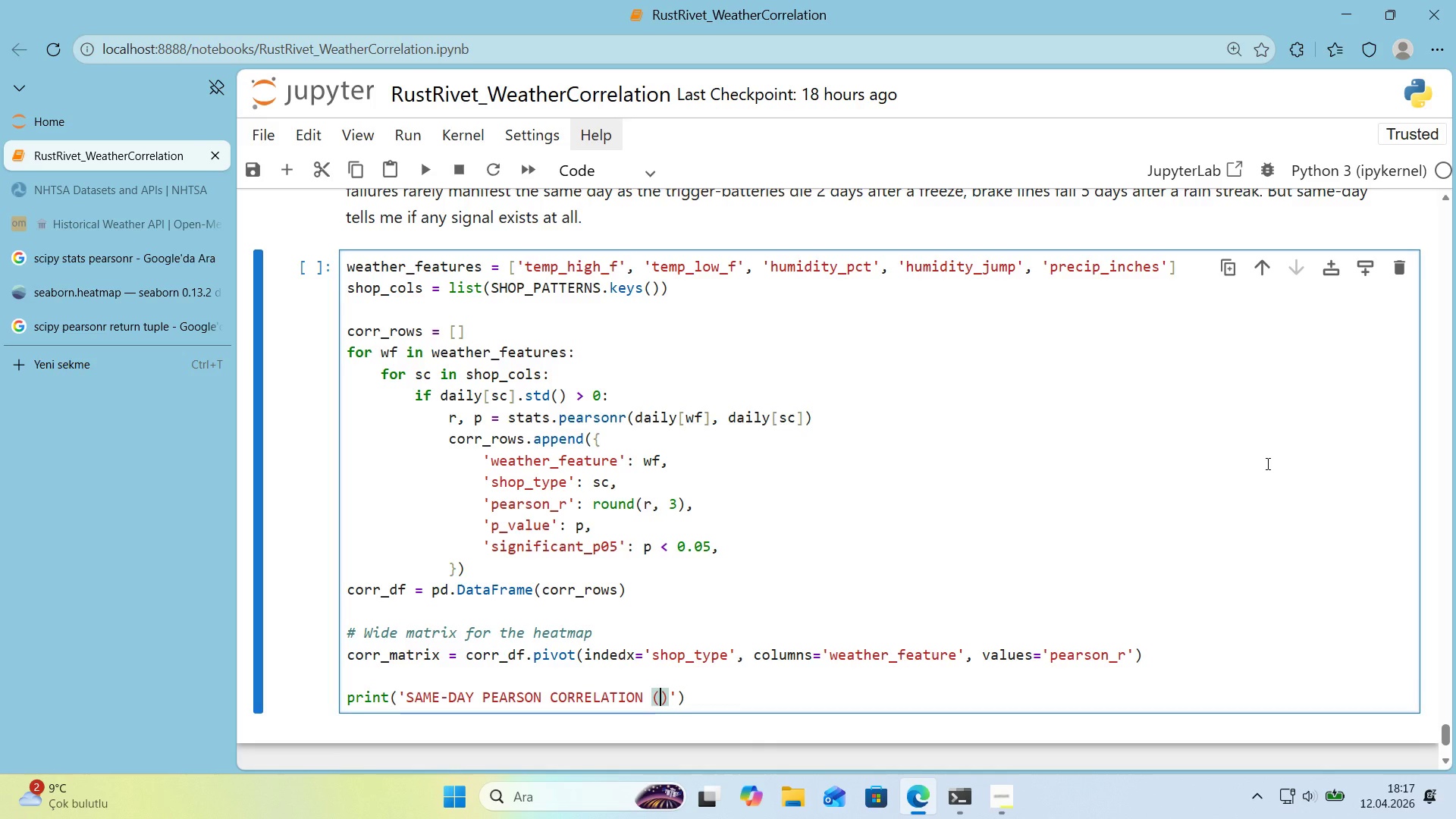 
type(lag ) 0)
 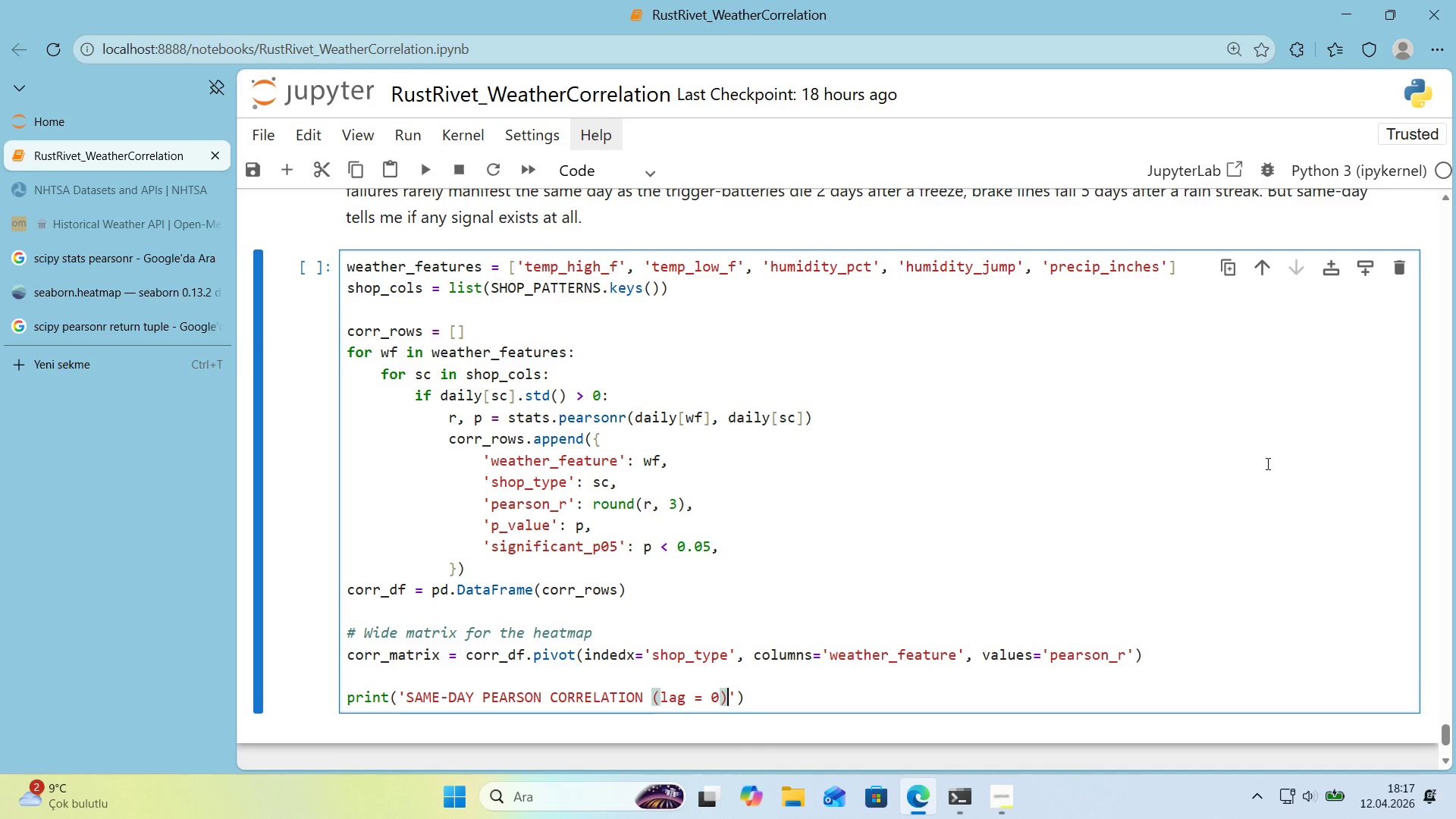 
 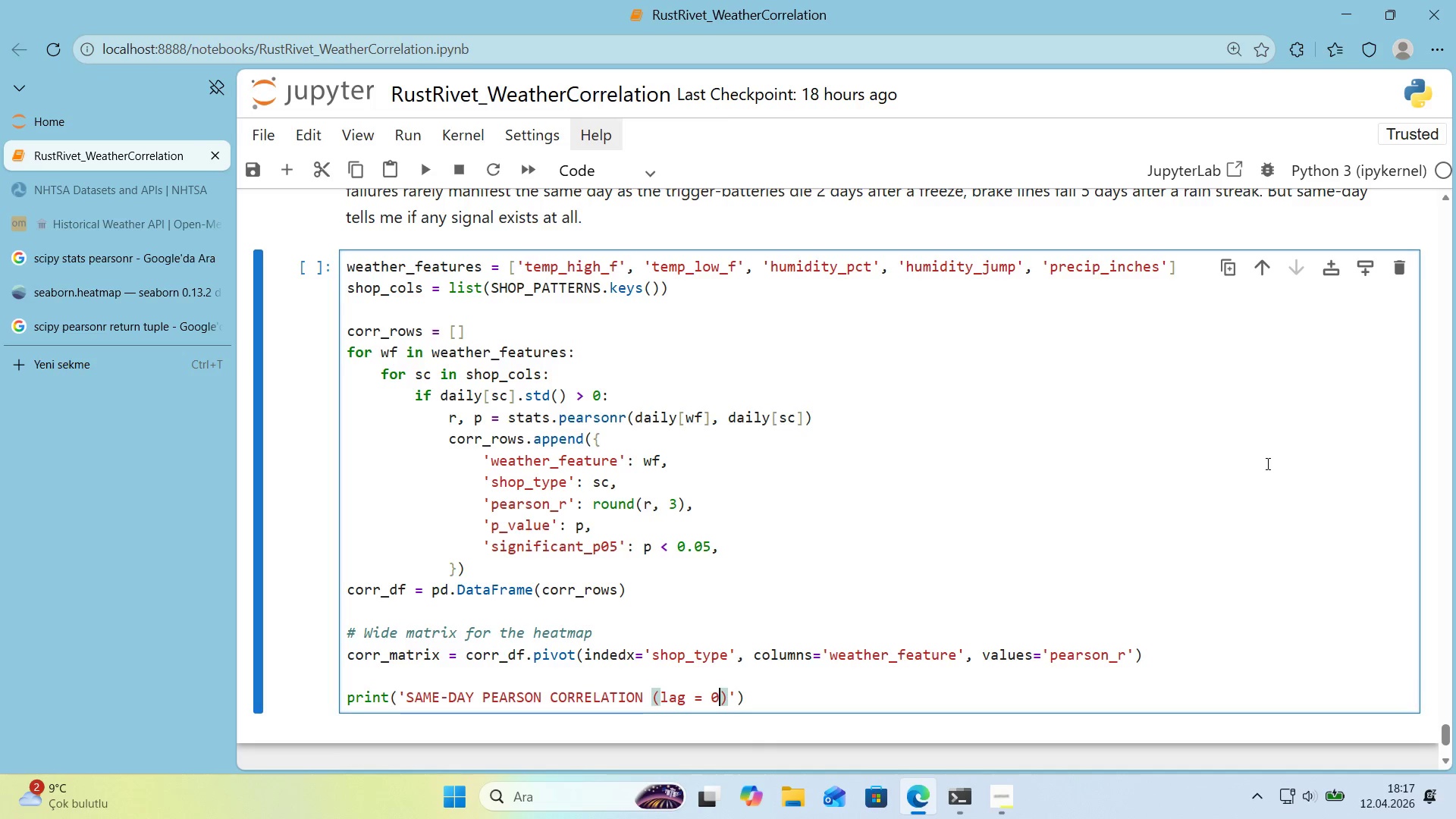 
key(ArrowRight)
 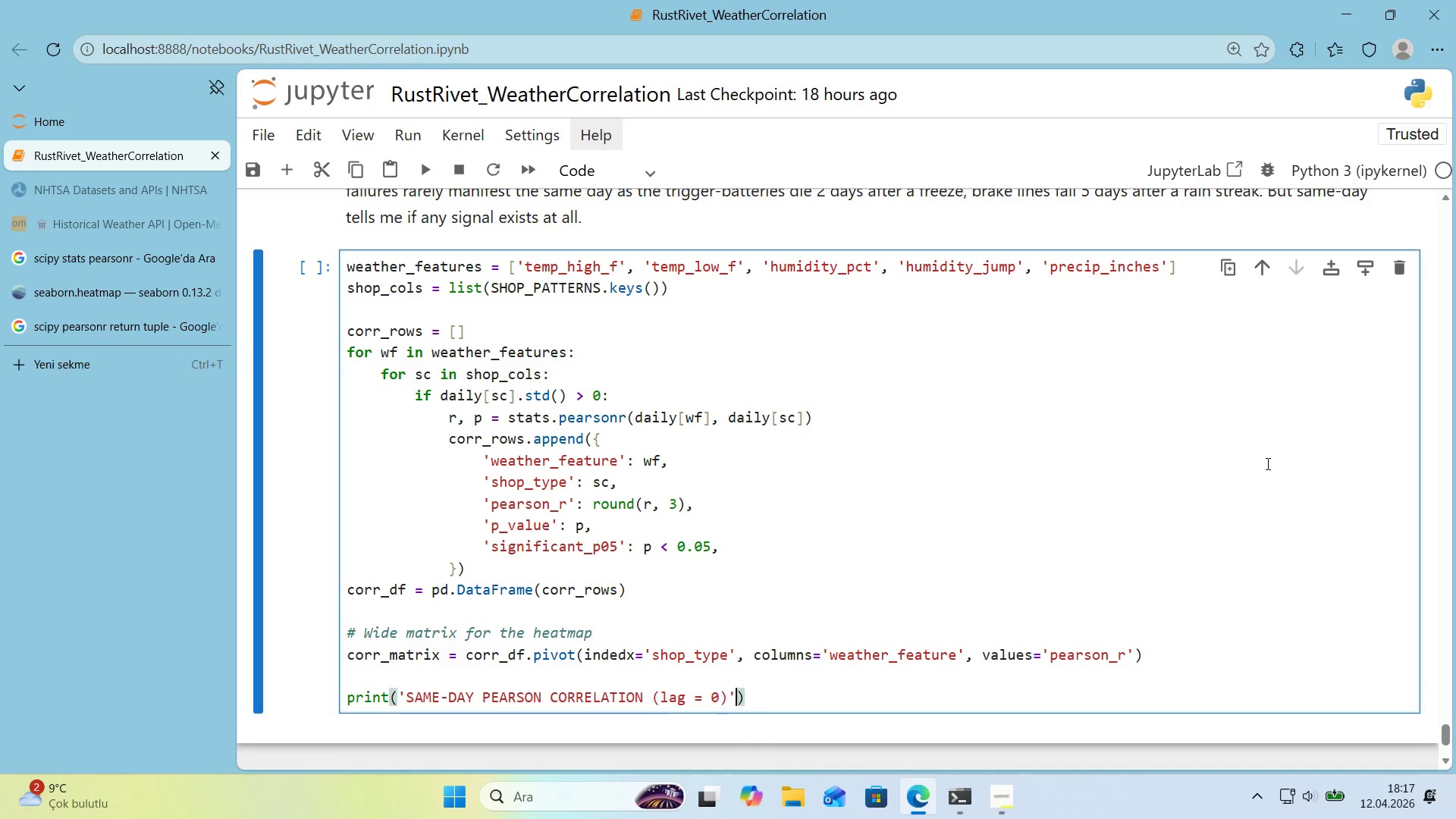 
key(ArrowRight)
 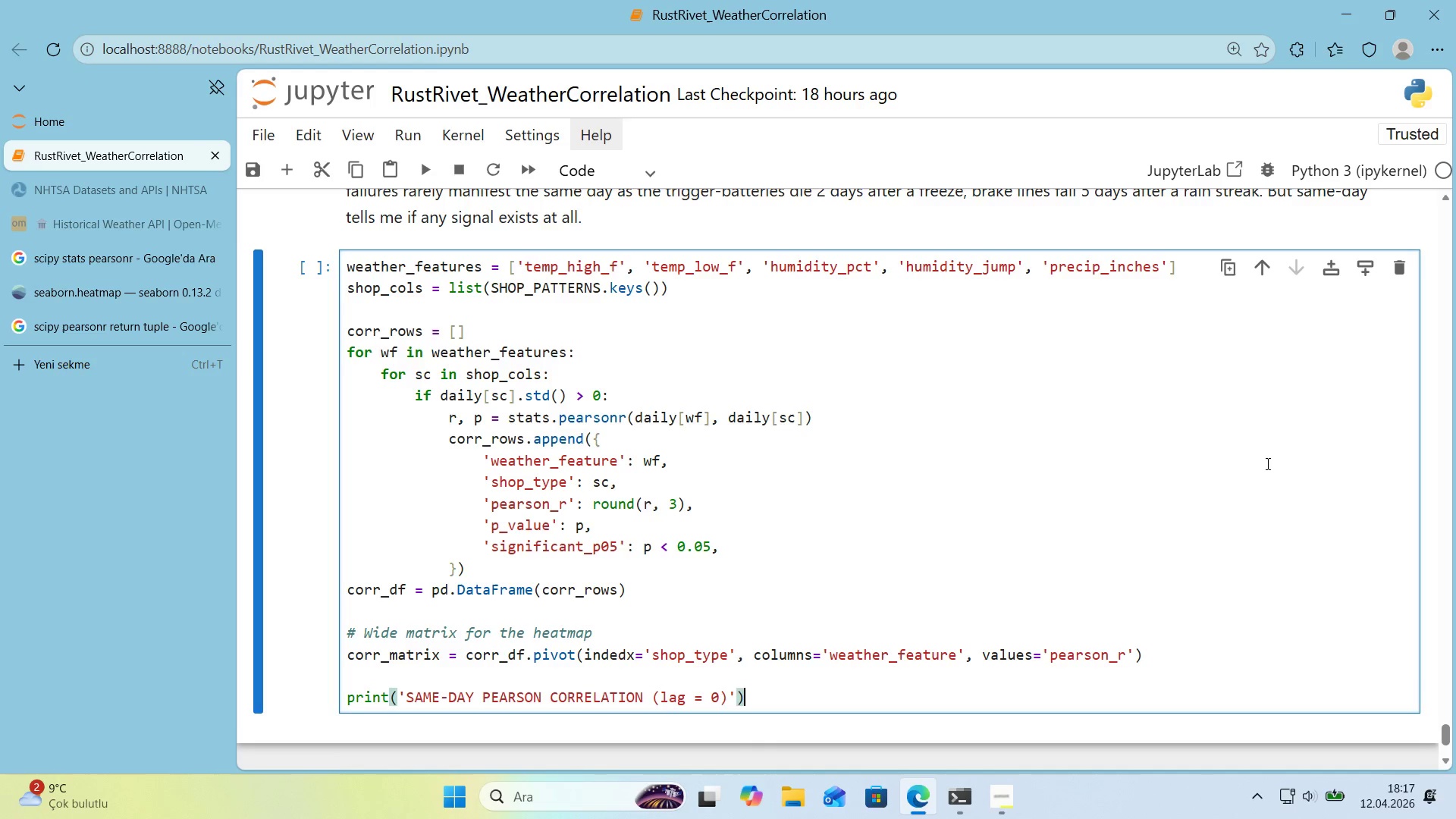 
key(ArrowRight)
 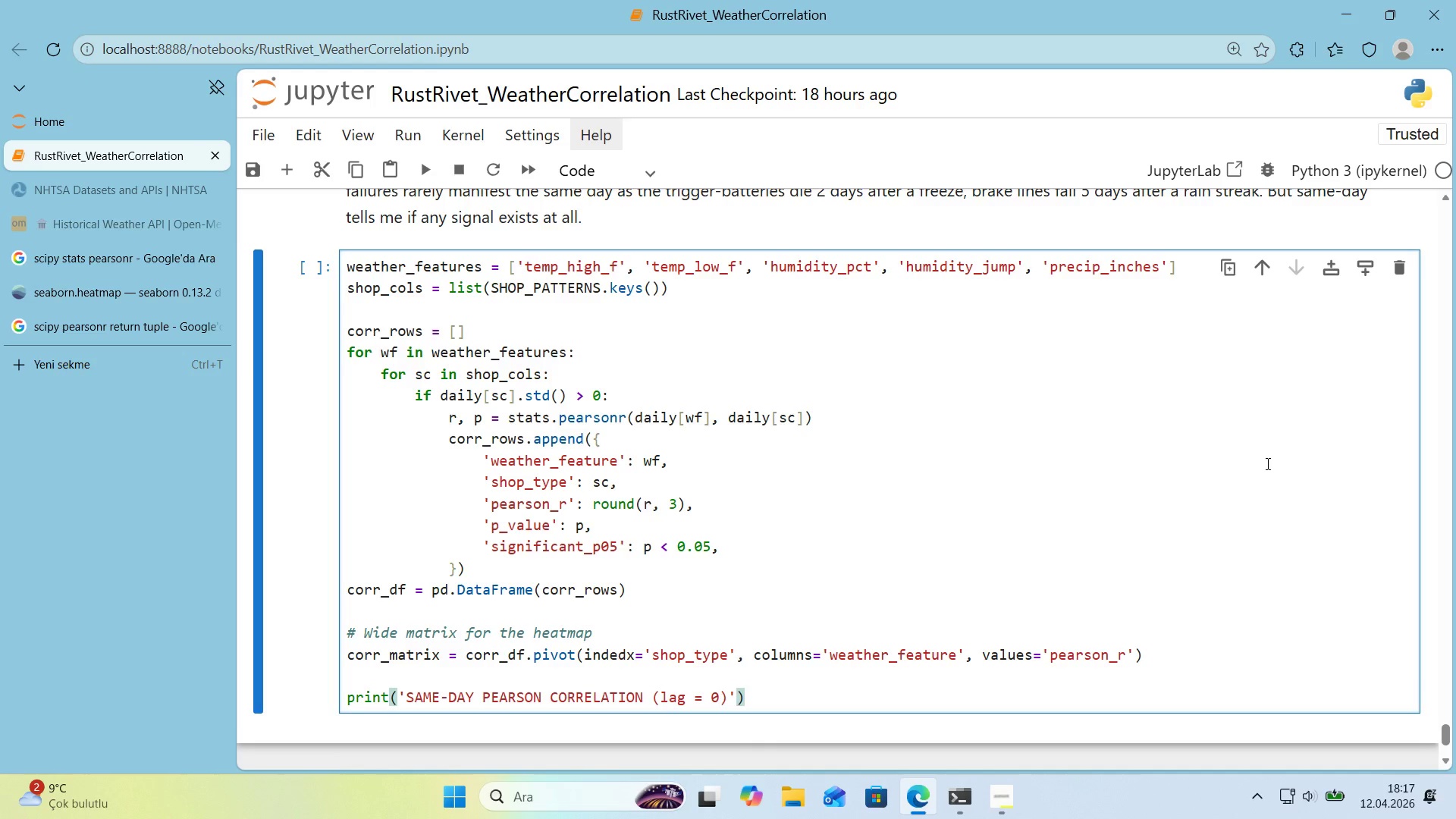 
key(Enter)
 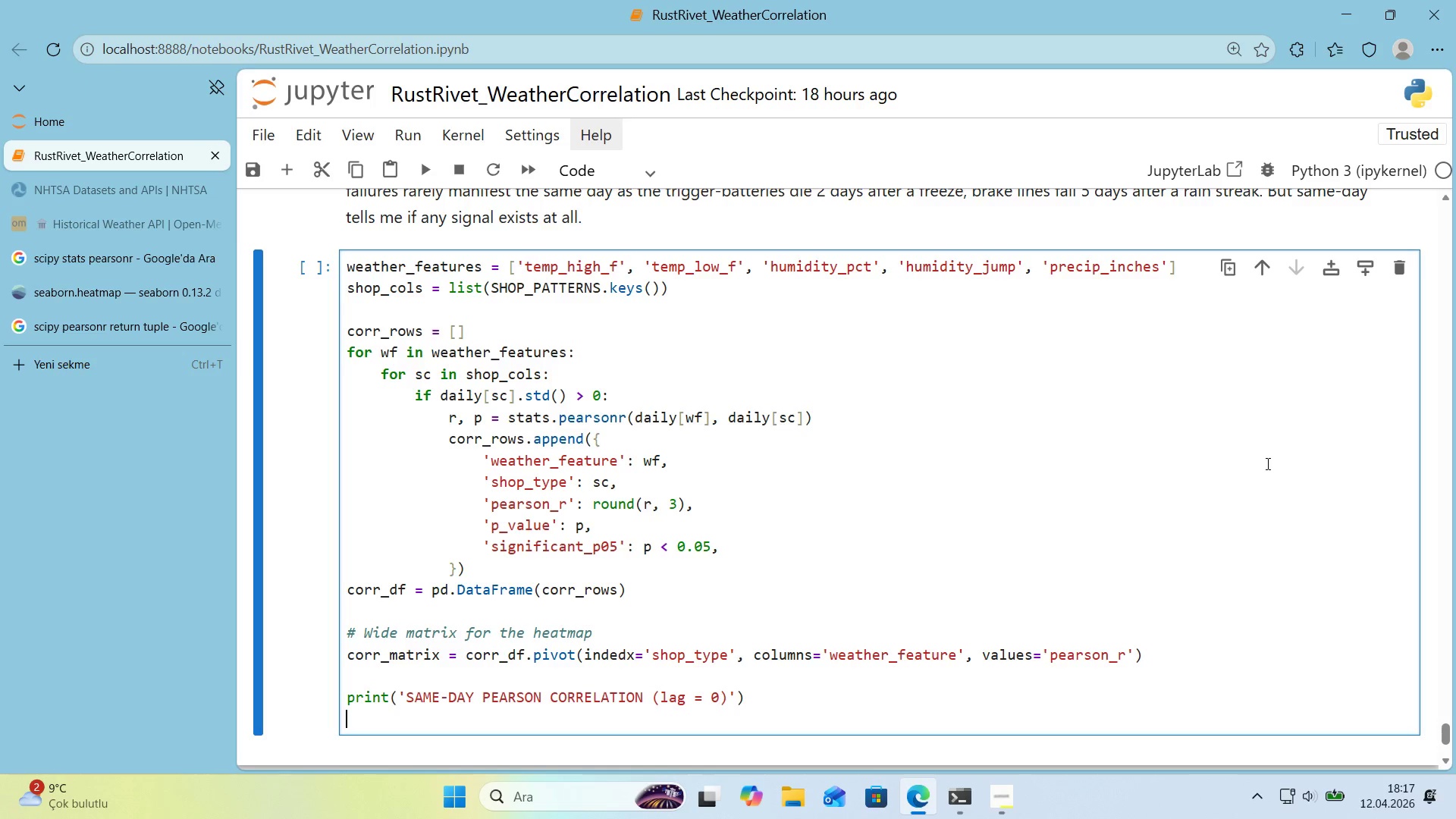 
type(pr'nt*()
 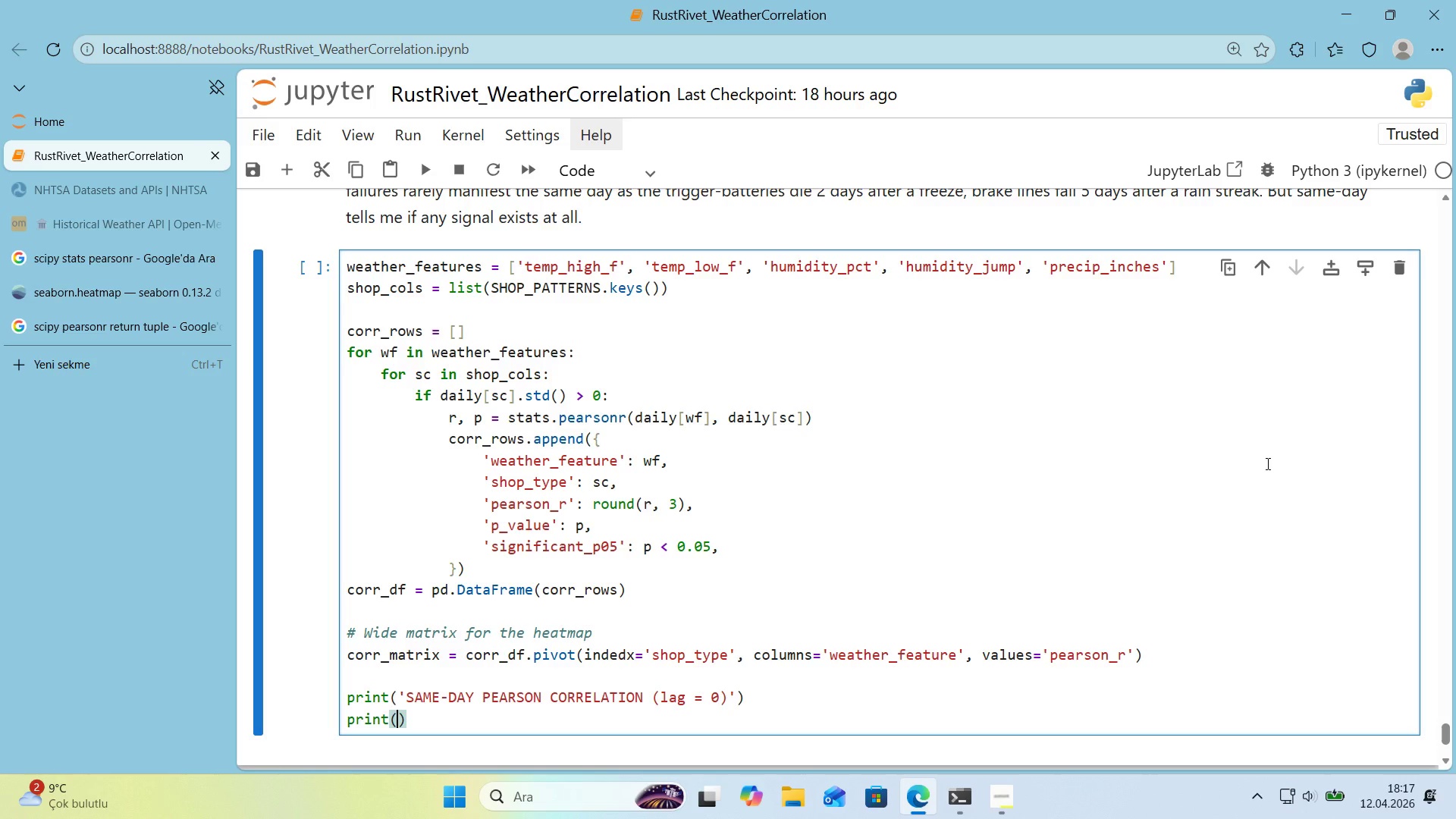 
 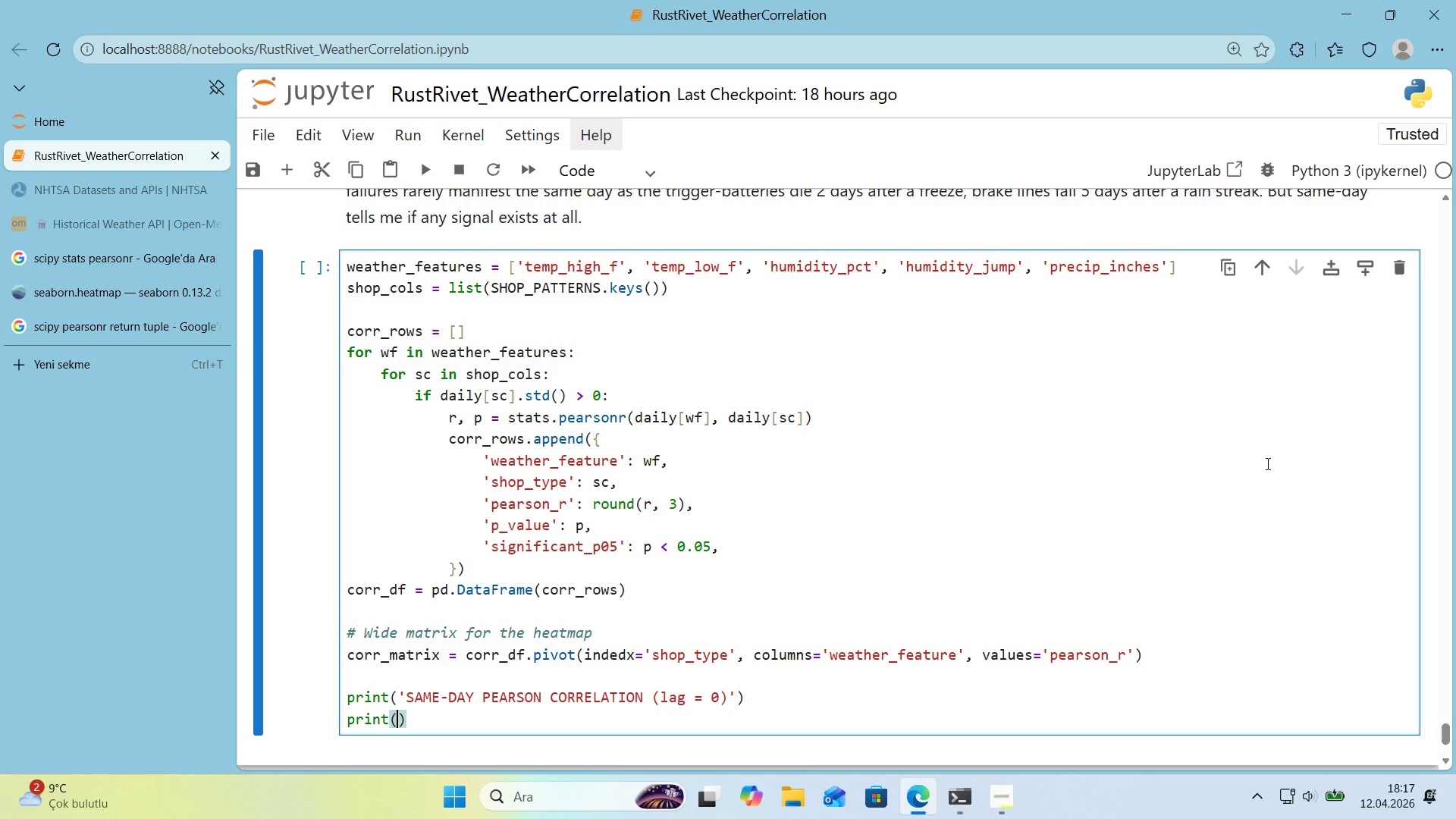 
key(ArrowLeft)
 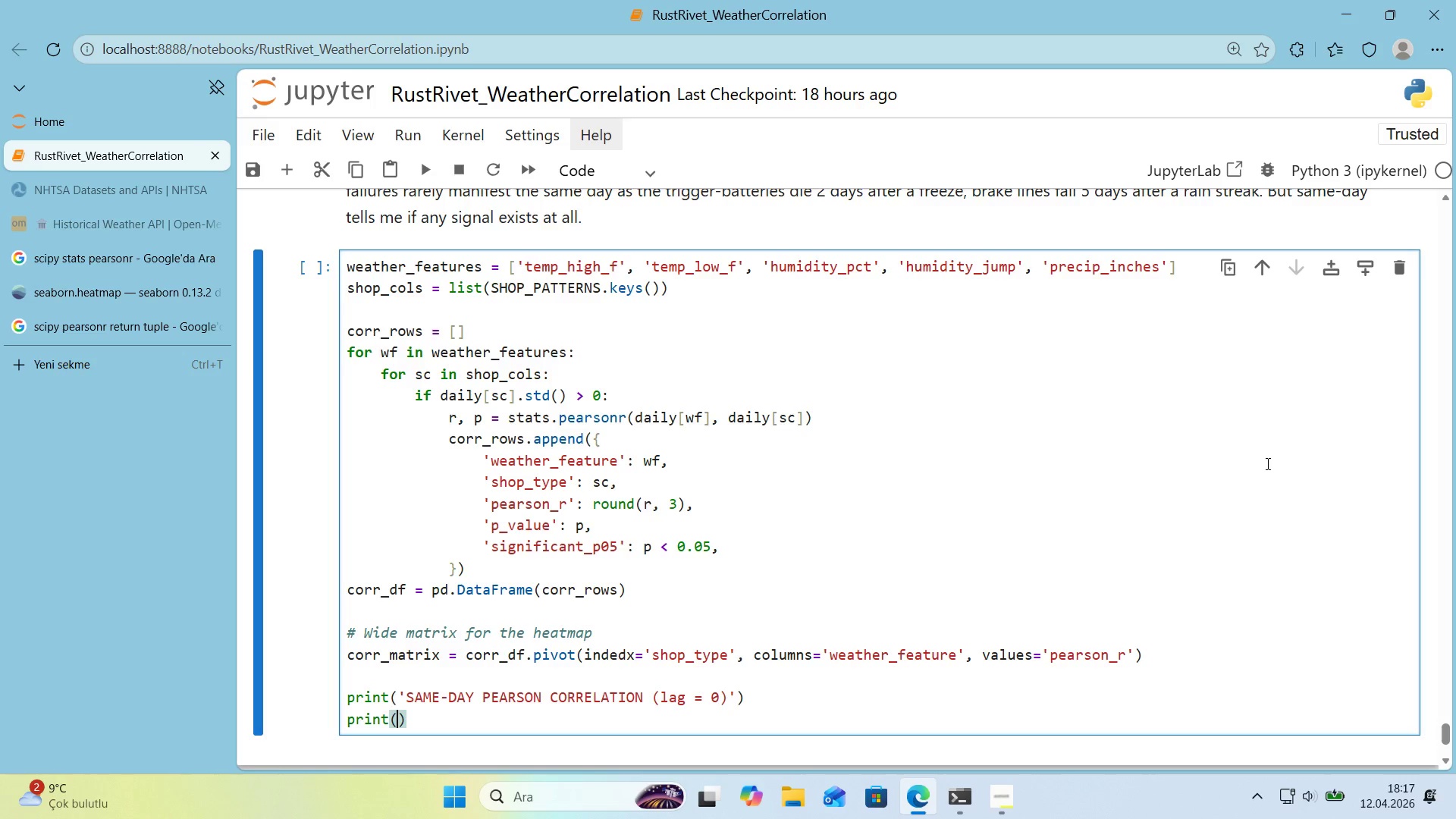 
type(@@)
 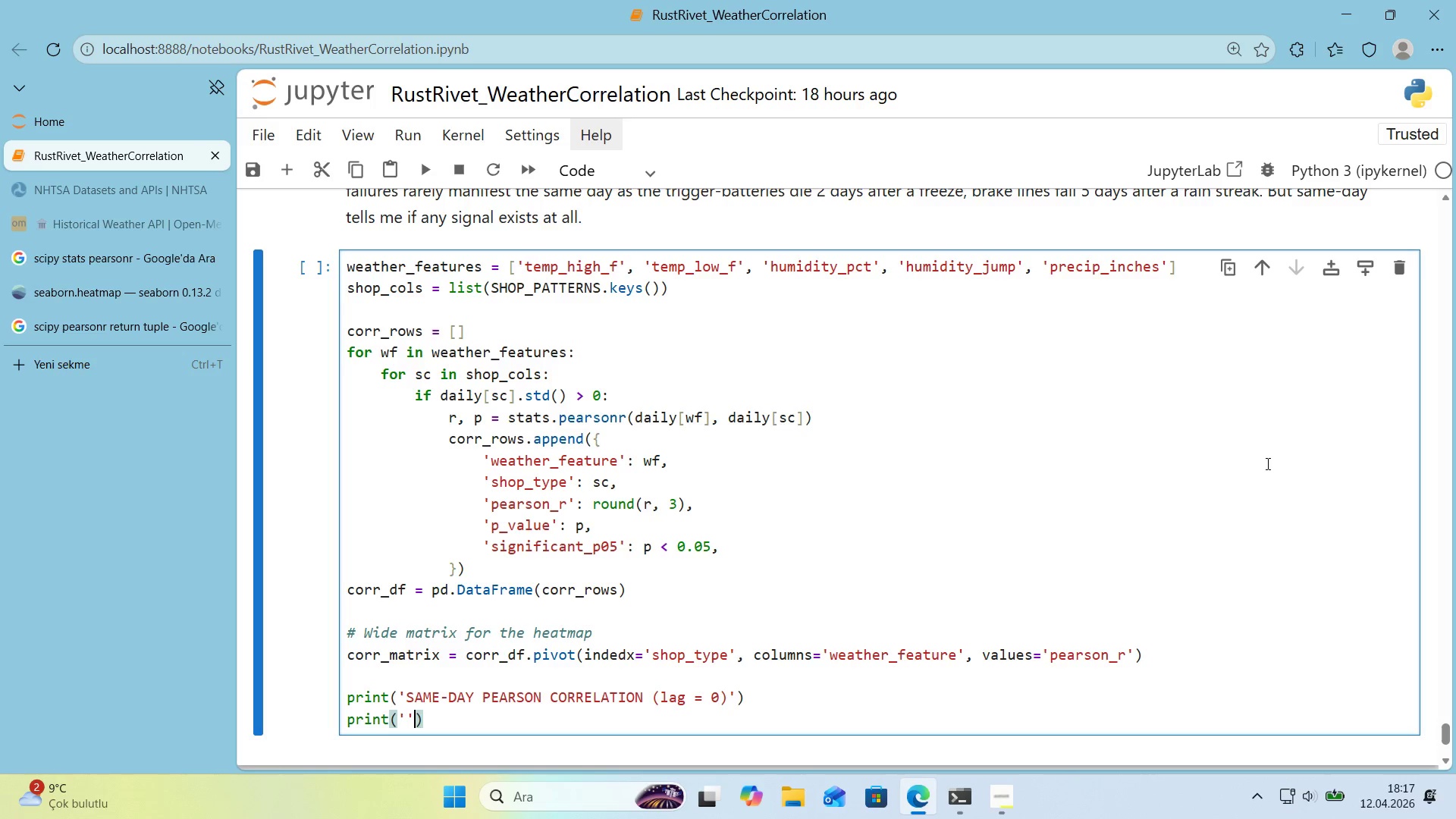 
key(ArrowLeft)
 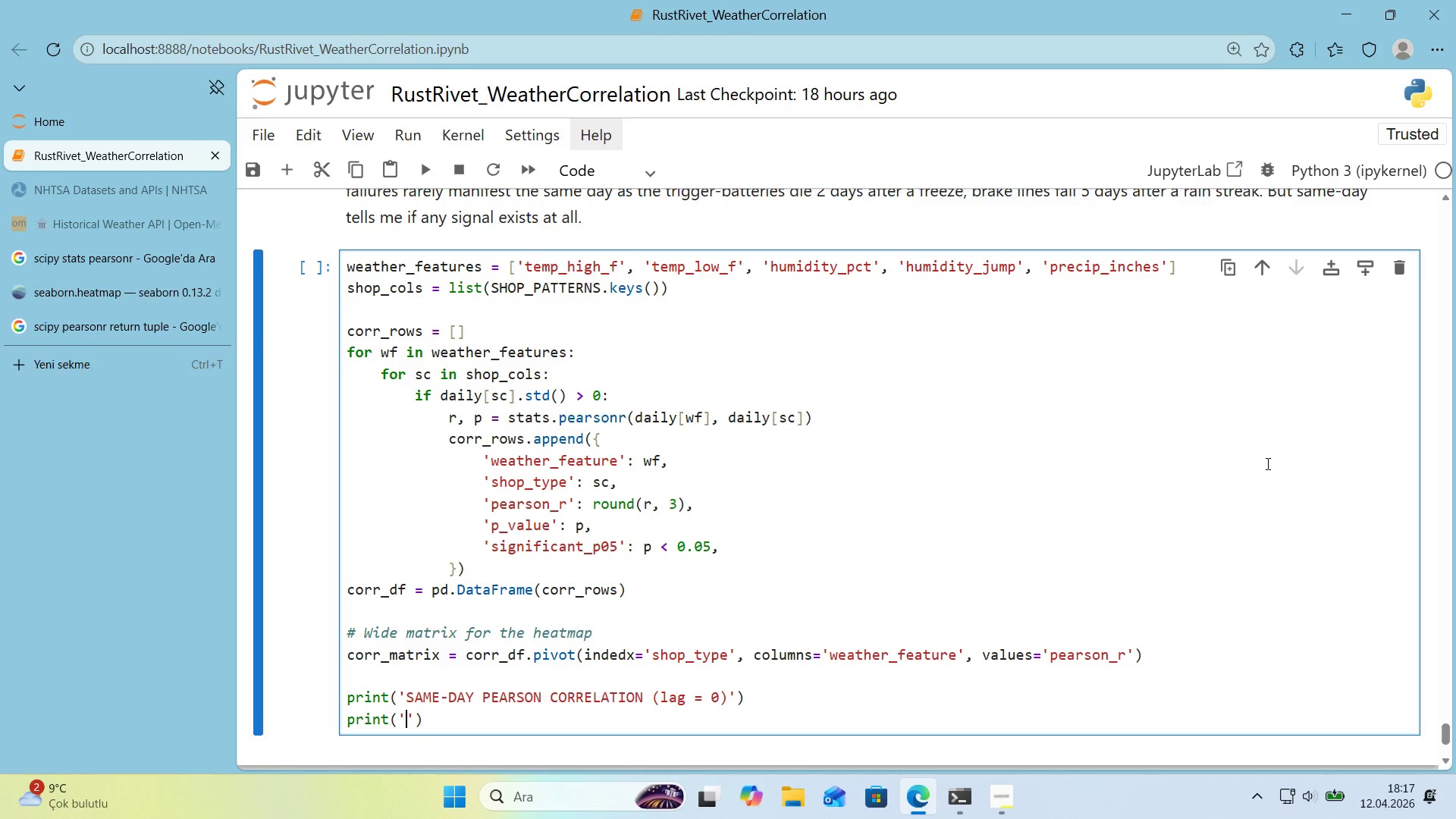 
key(Shift+0)
 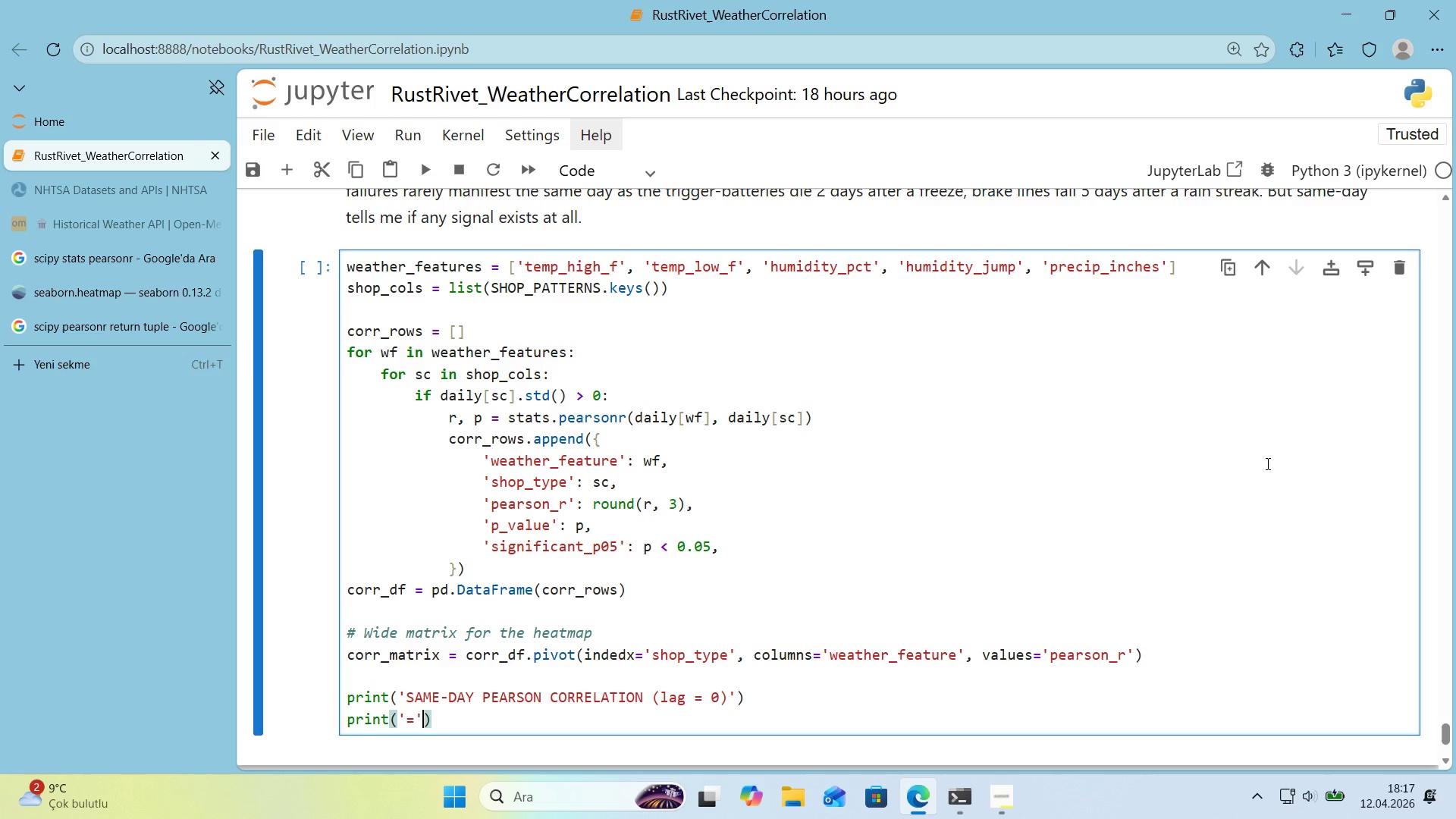 
key(ArrowRight)
 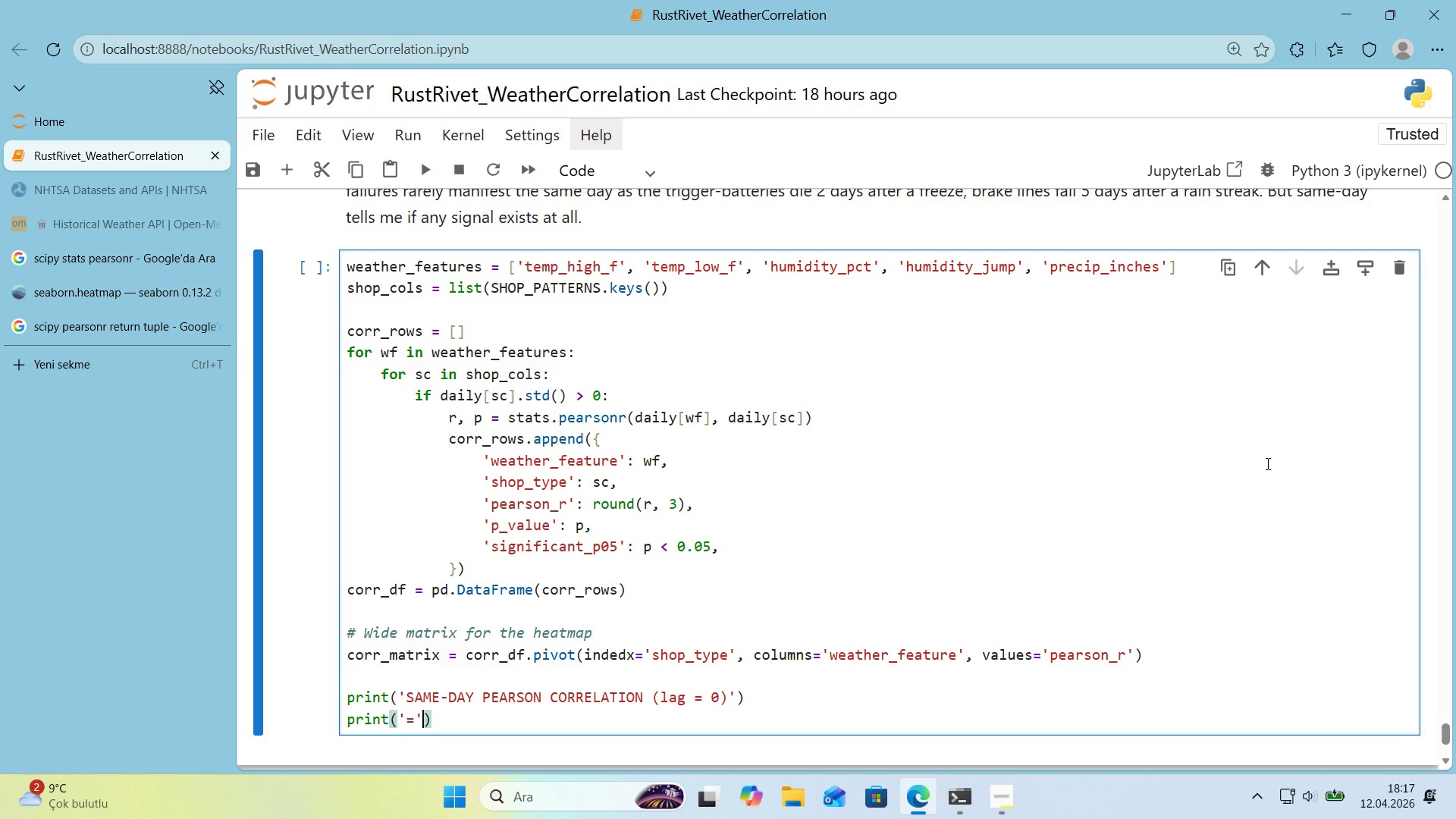 
key(NumpadMultiply)
 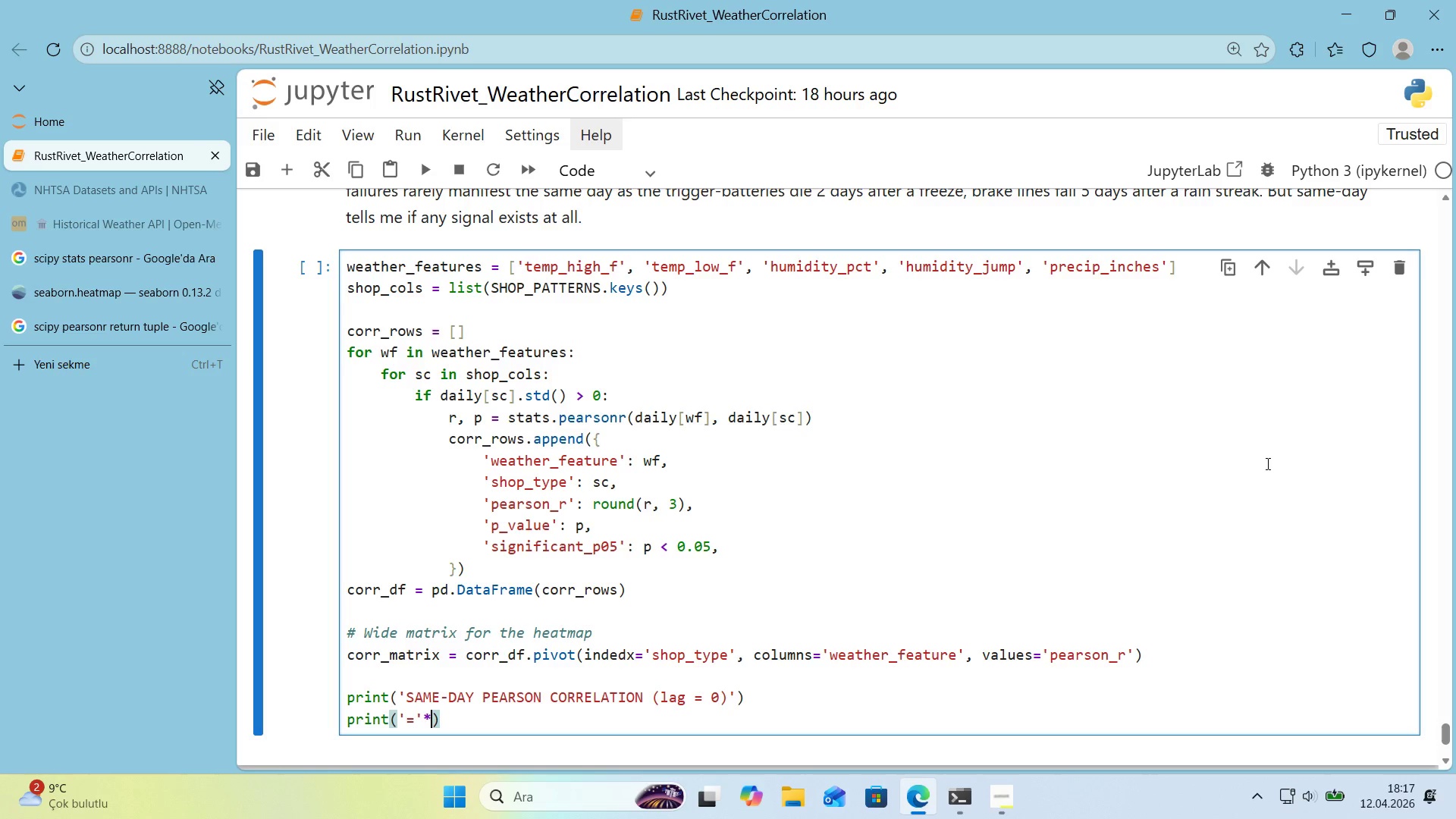 
key(Numpad6)
 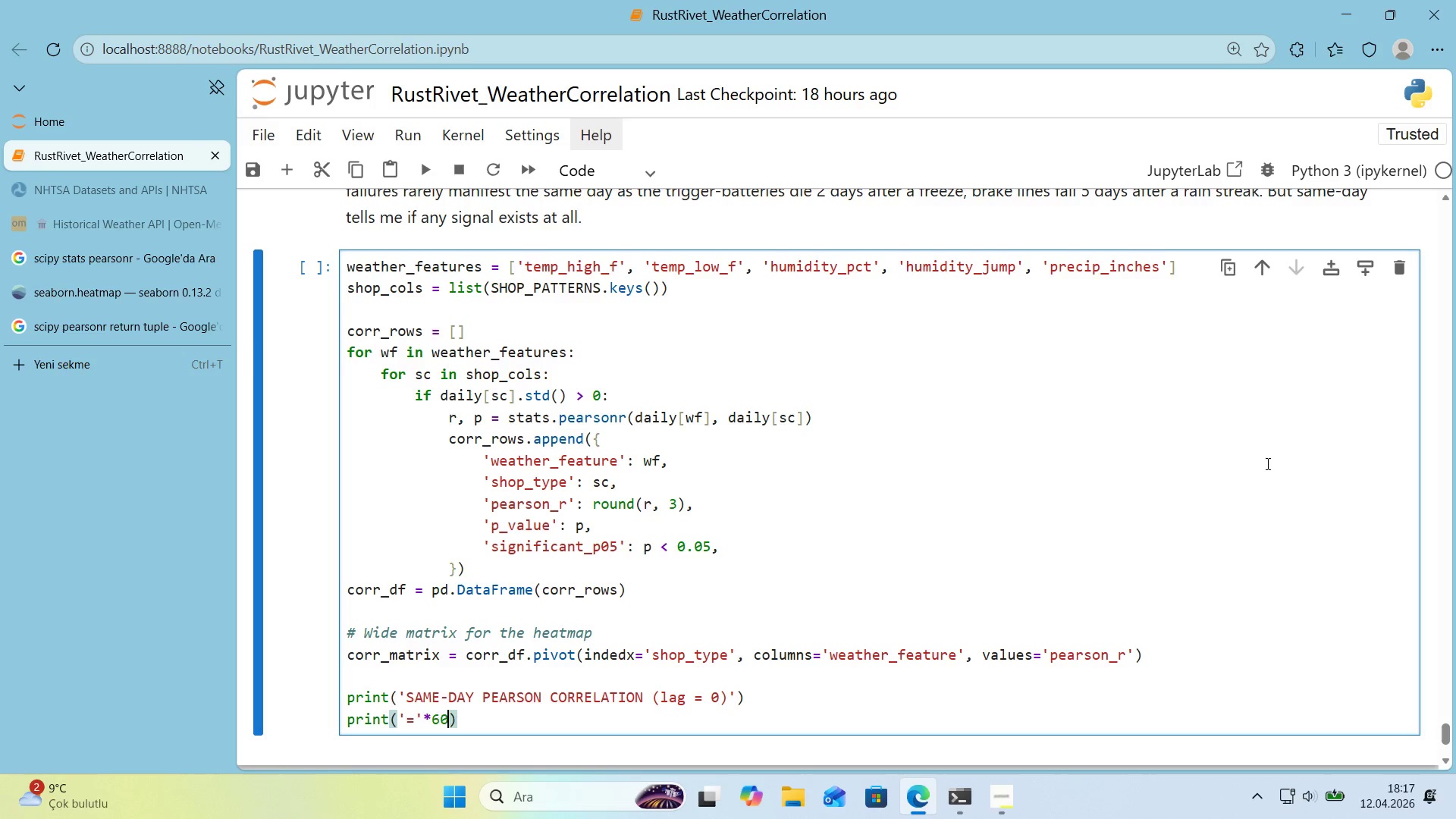 
key(Numpad0)
 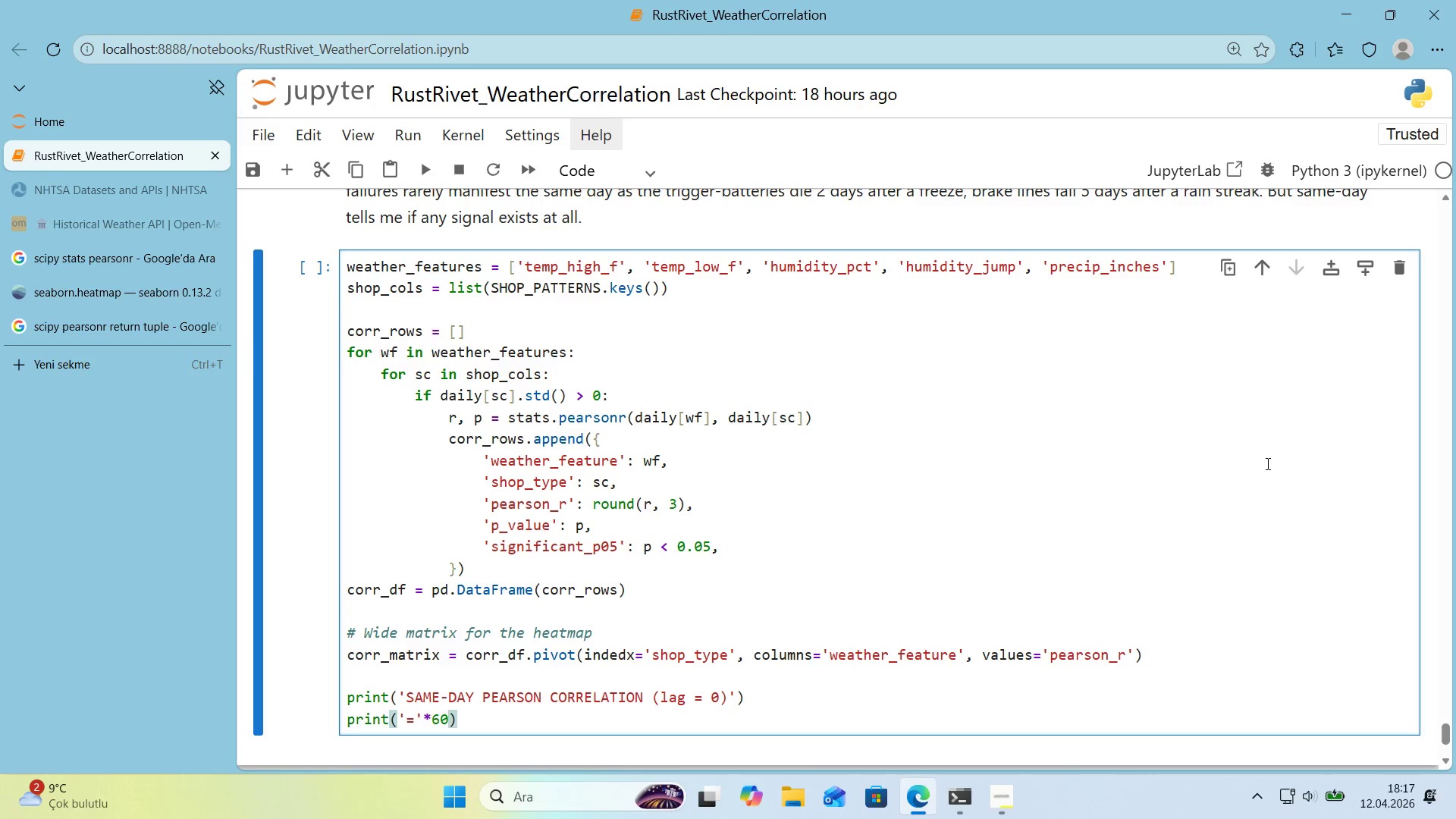 
key(ArrowRight)
 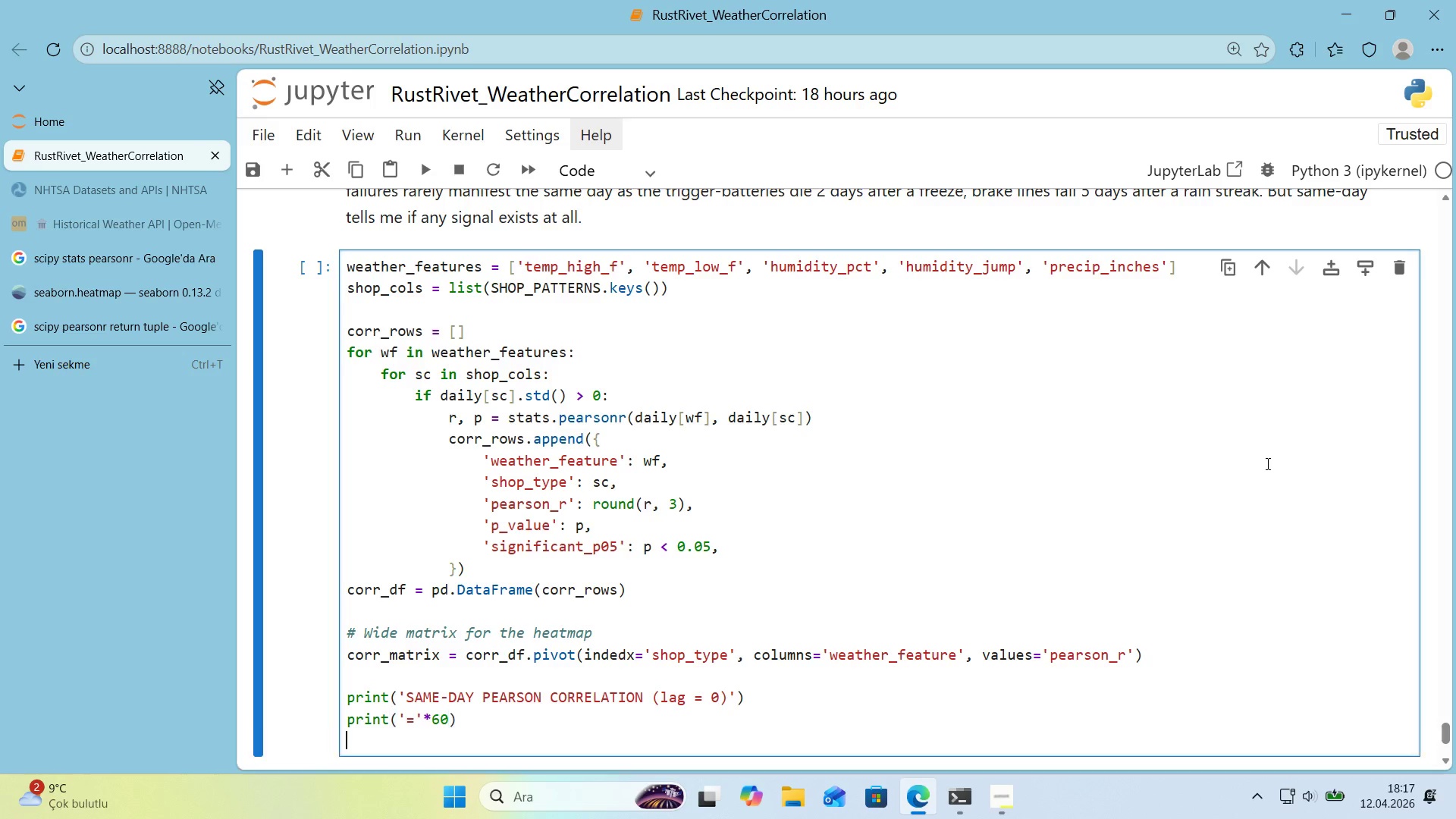 
key(Enter)
 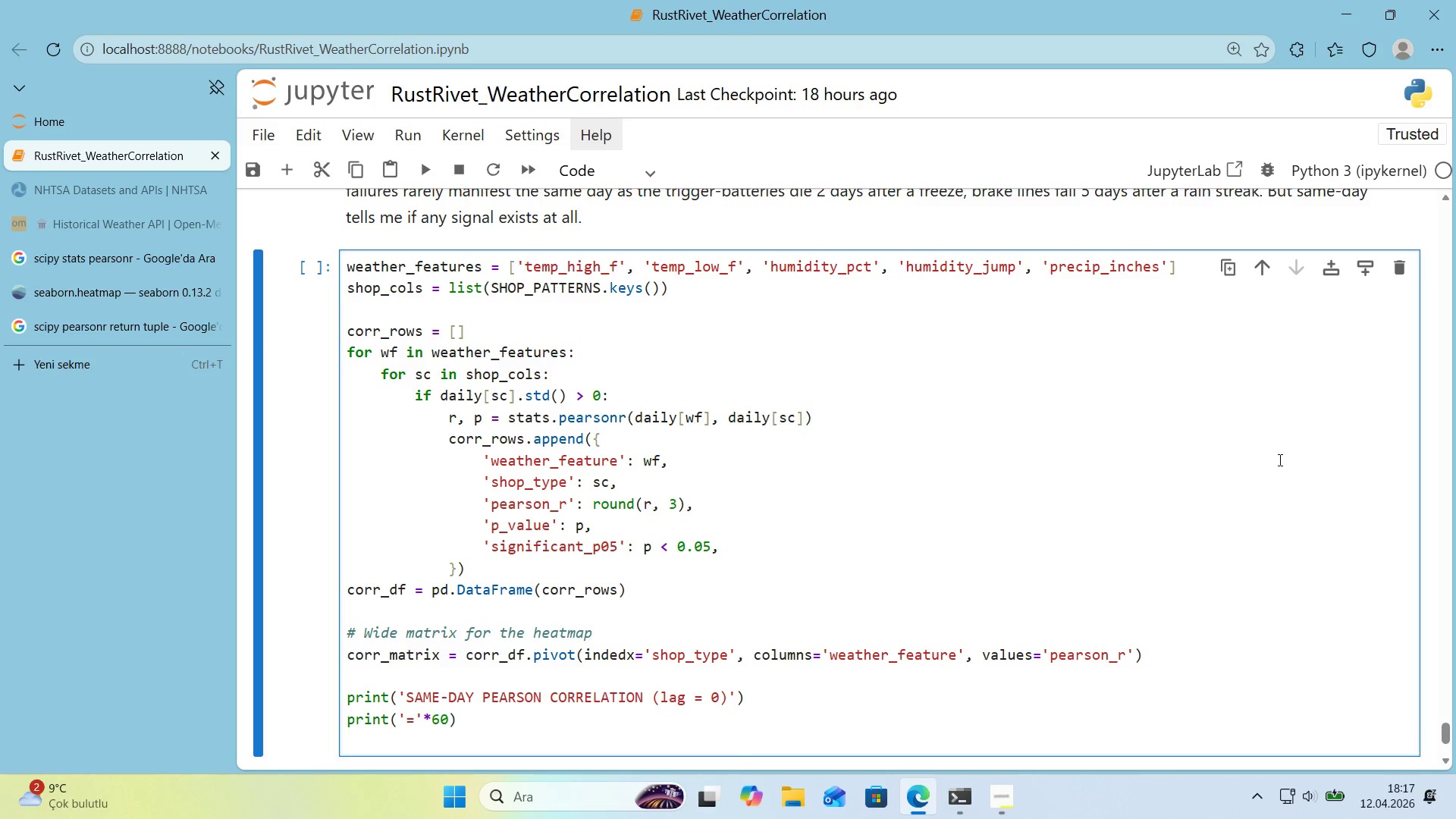 
scroll: coordinate [1303, 452], scroll_direction: down, amount: 1.0
 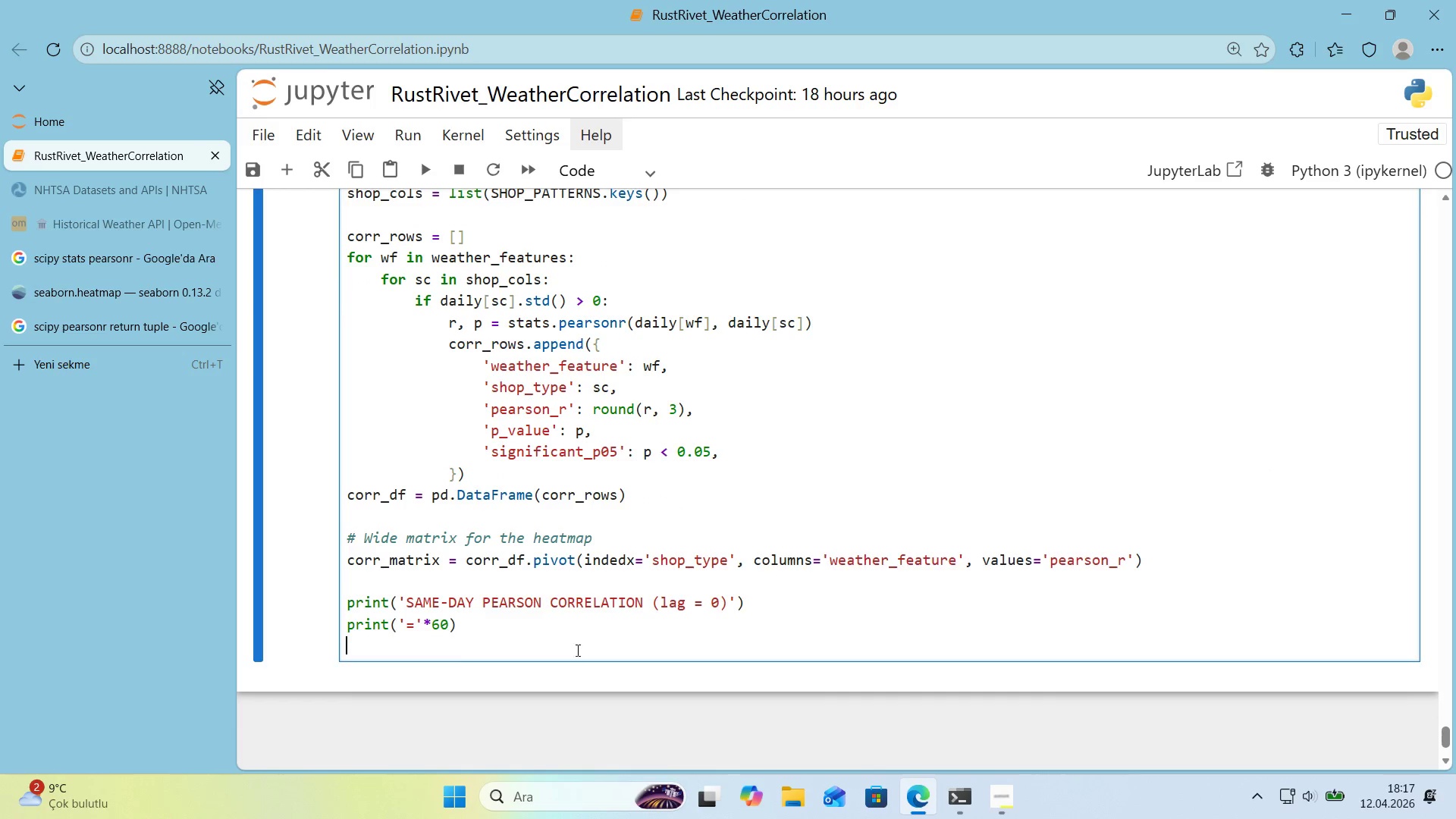 
left_click([370, 650])
 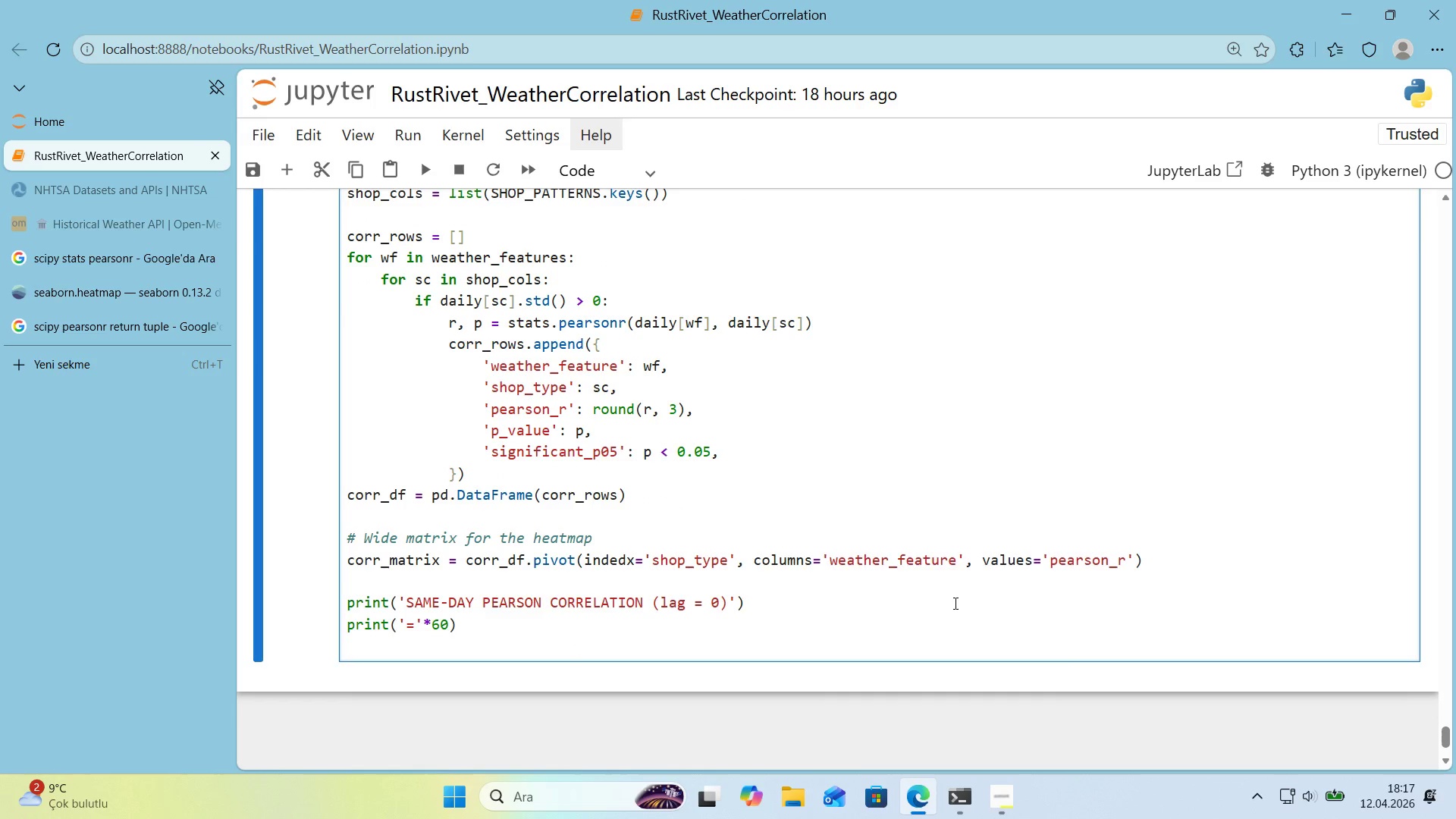 
type(pr'nt*()
 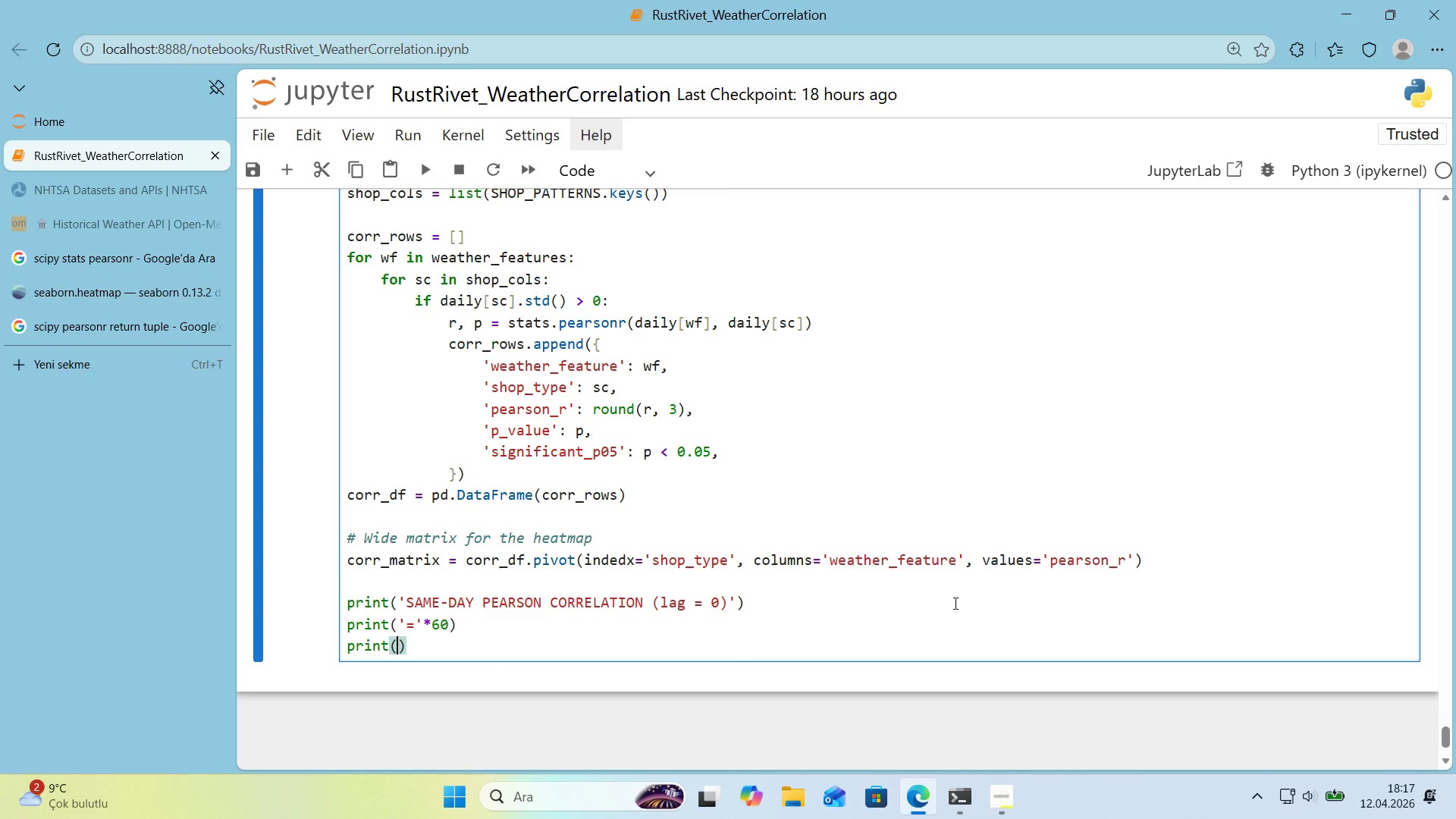 
 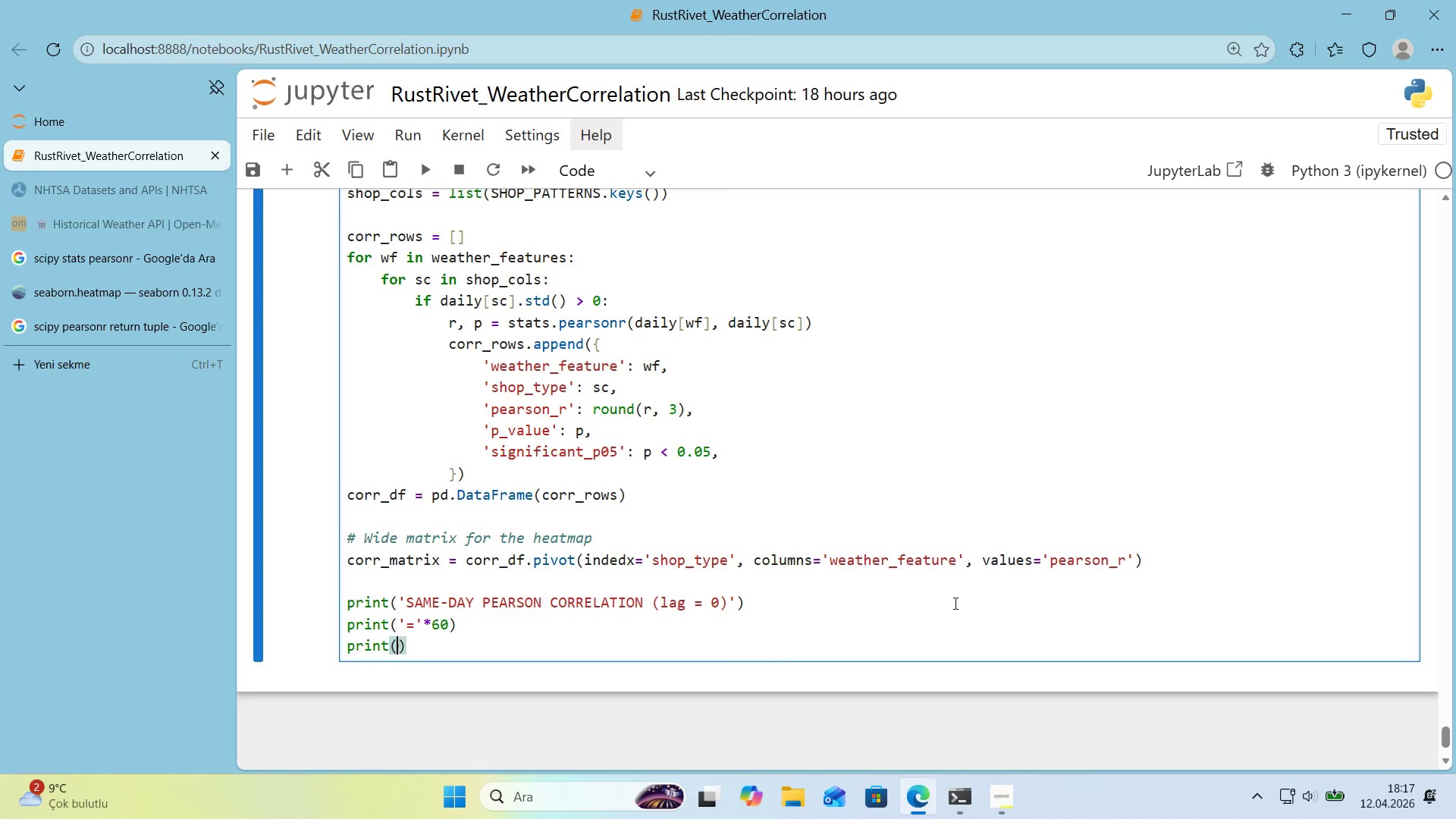 
key(ArrowLeft)
 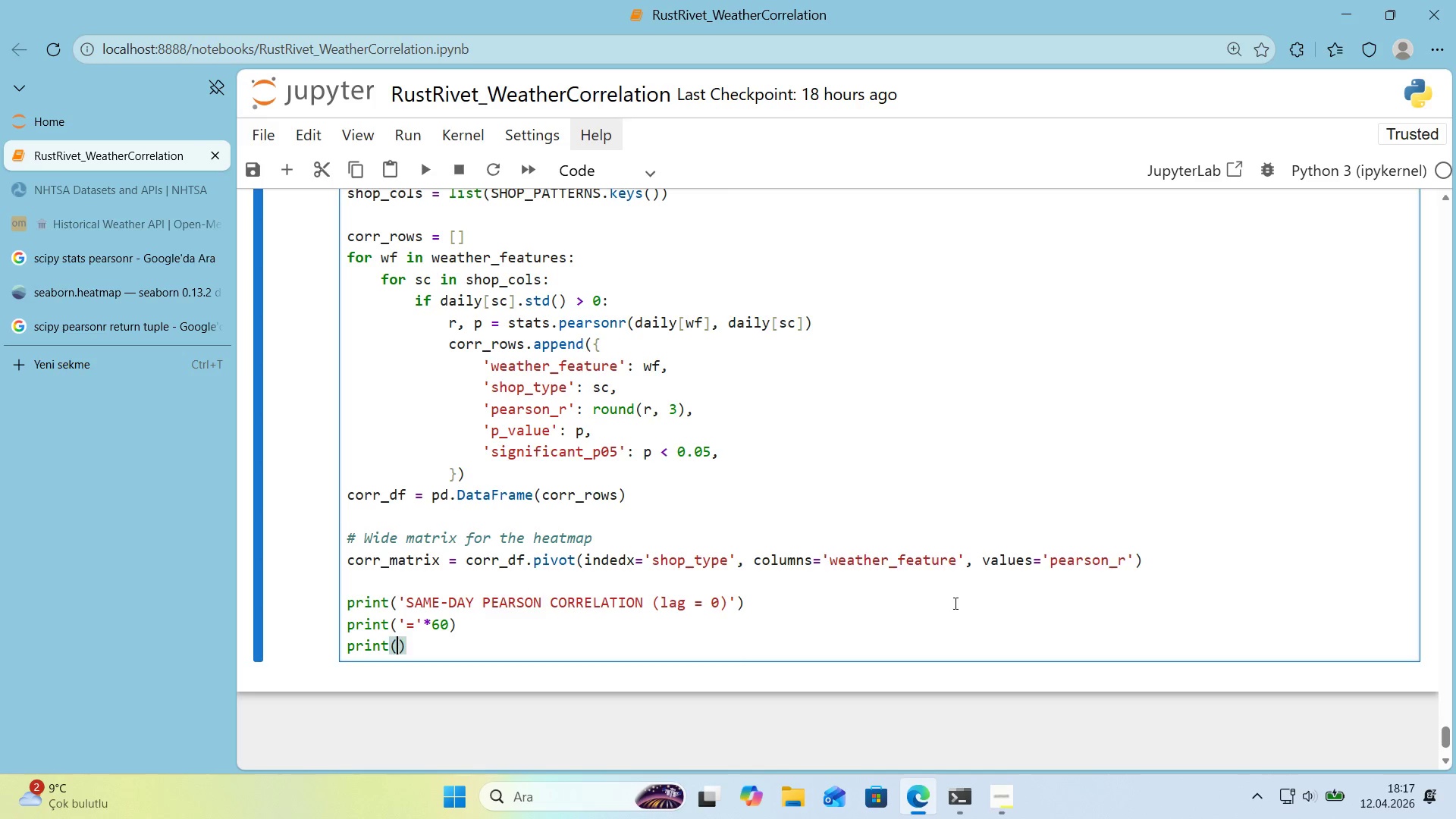 
type(corr_mat'r)
key(Backspace)
key(Backspace)
type(rx)
key(Backspace)
type(x)
key(Backspace)
type('x.round*()
 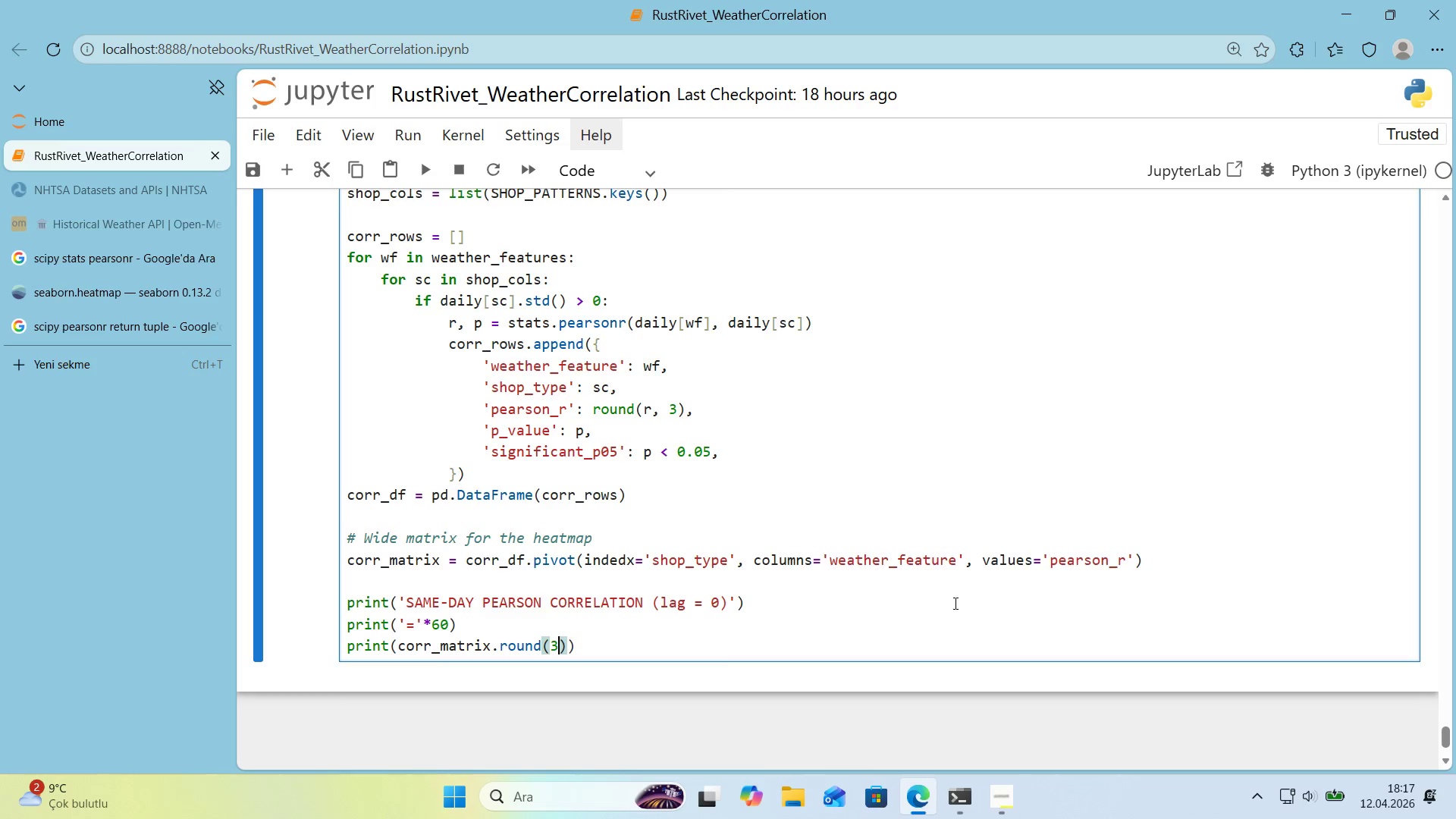 
 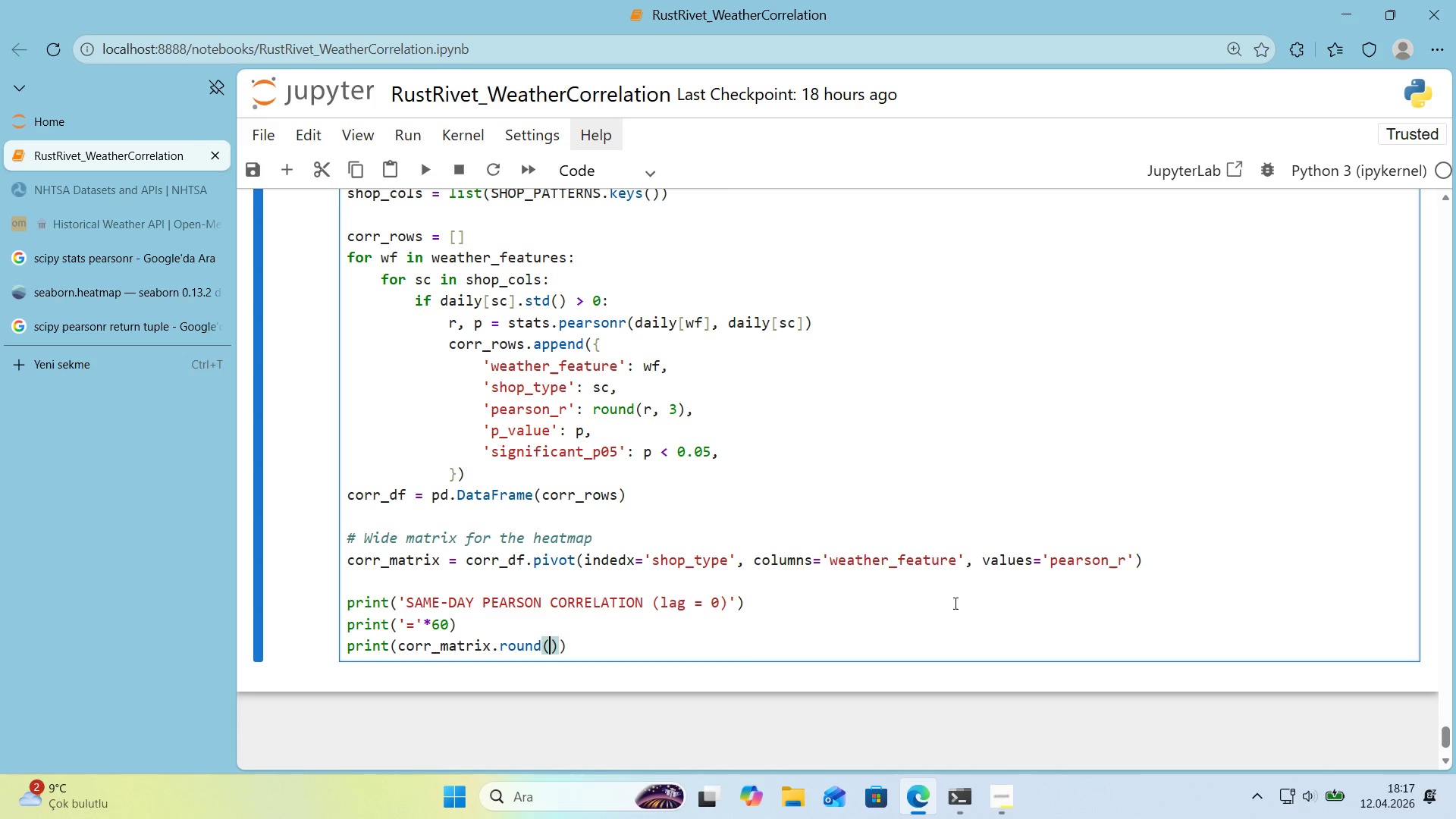 
key(ArrowLeft)
 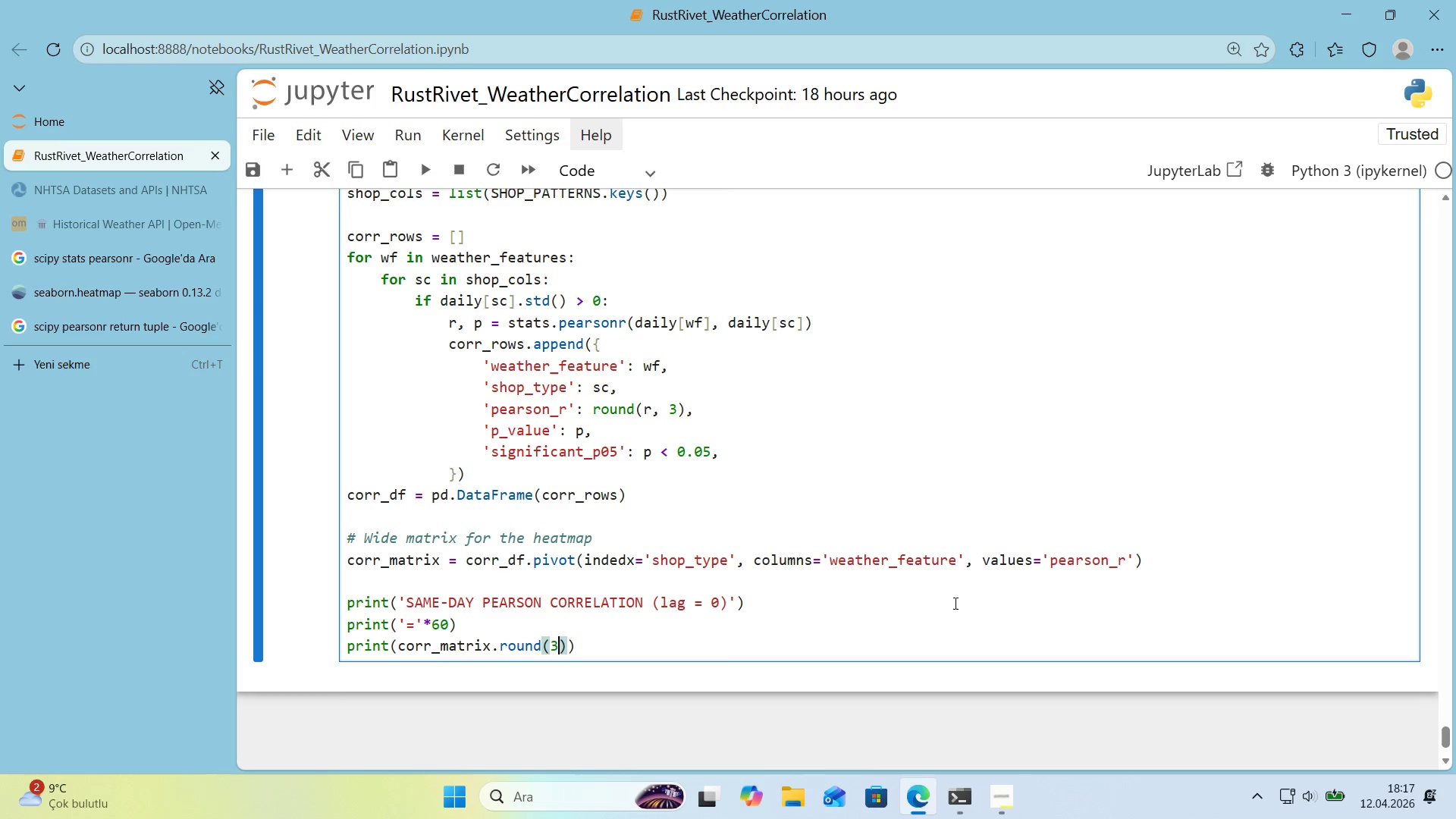 
key(3)
 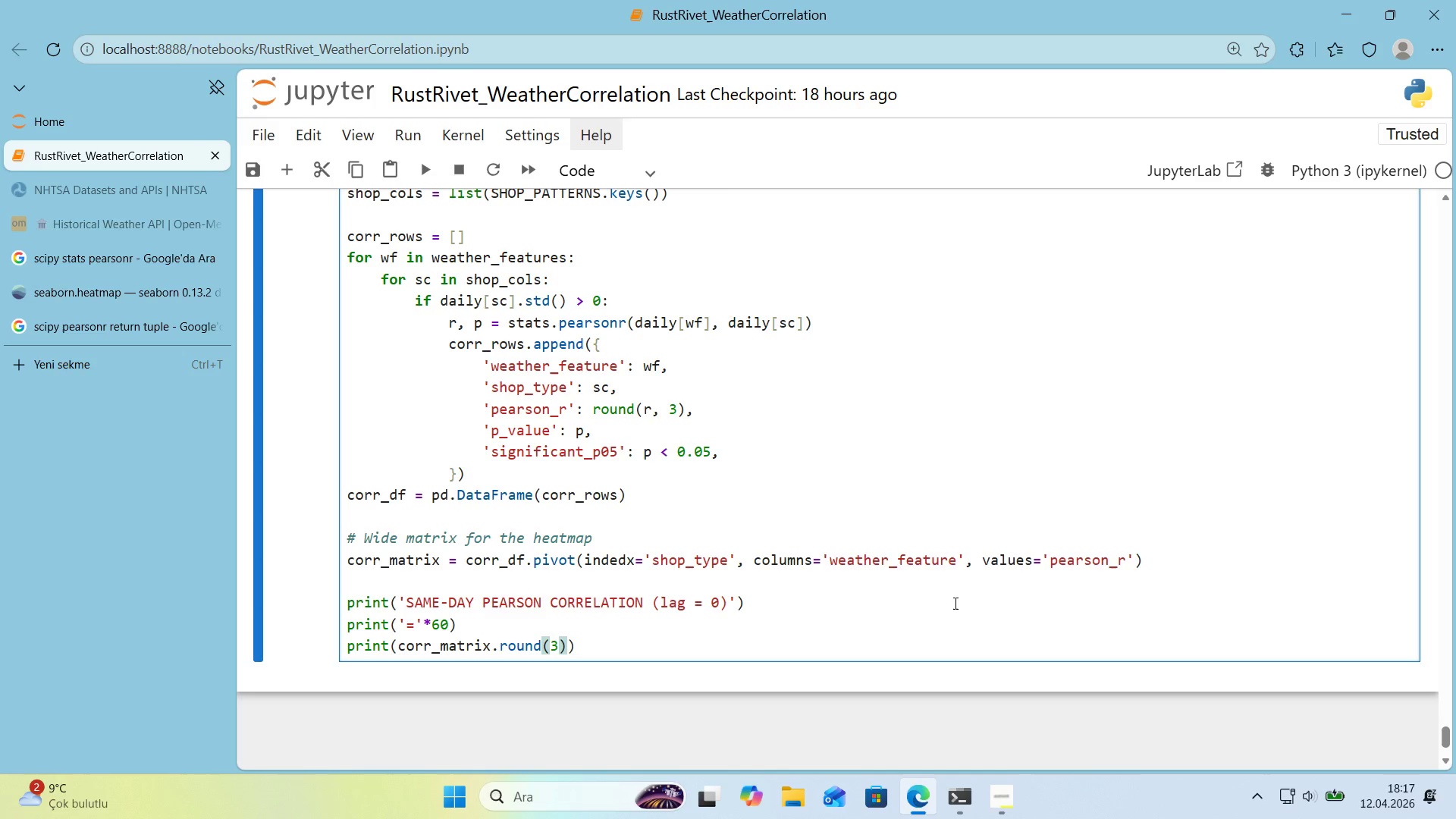 
key(ArrowRight)
 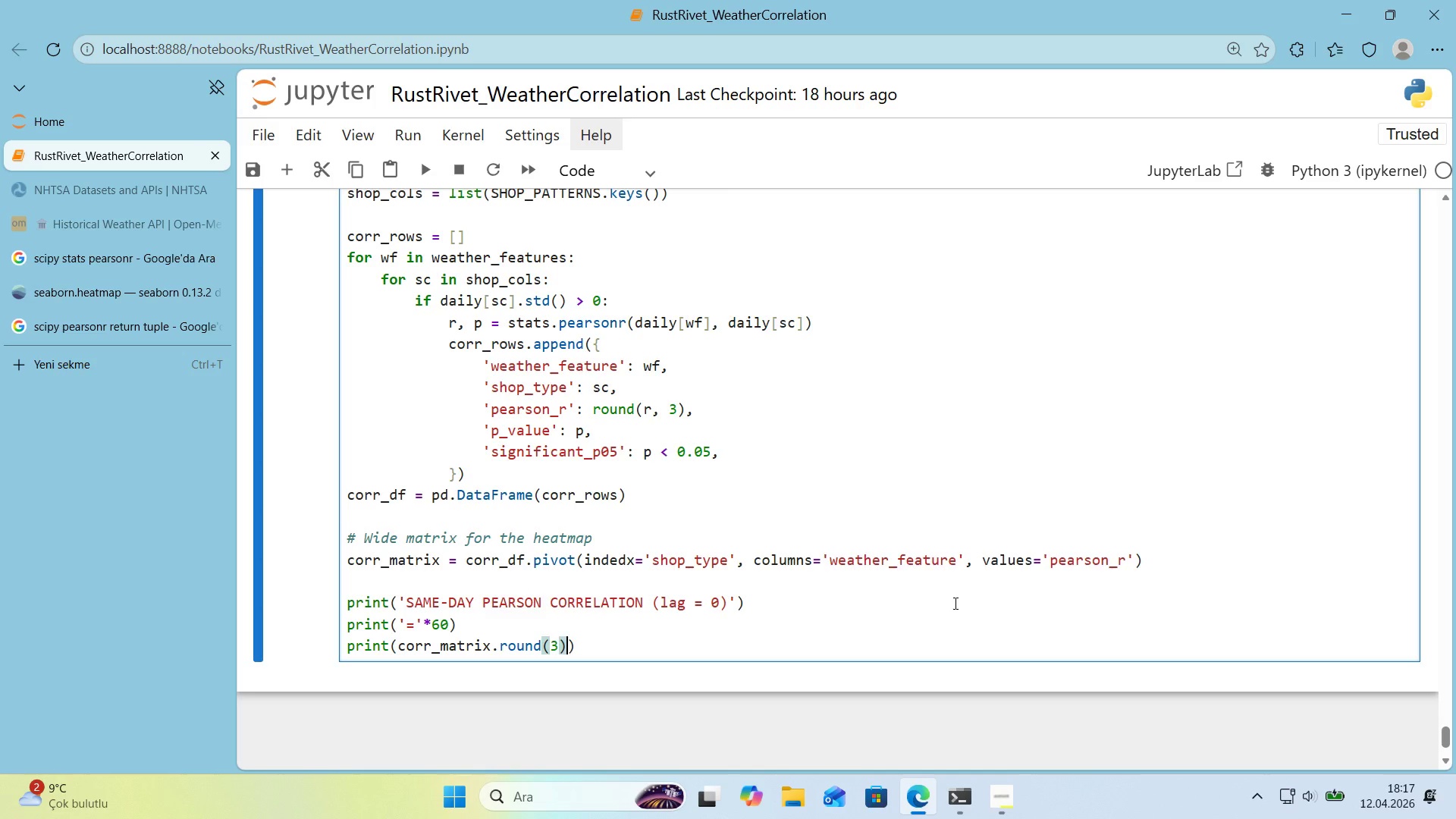 
type(.to_str'ng*()
 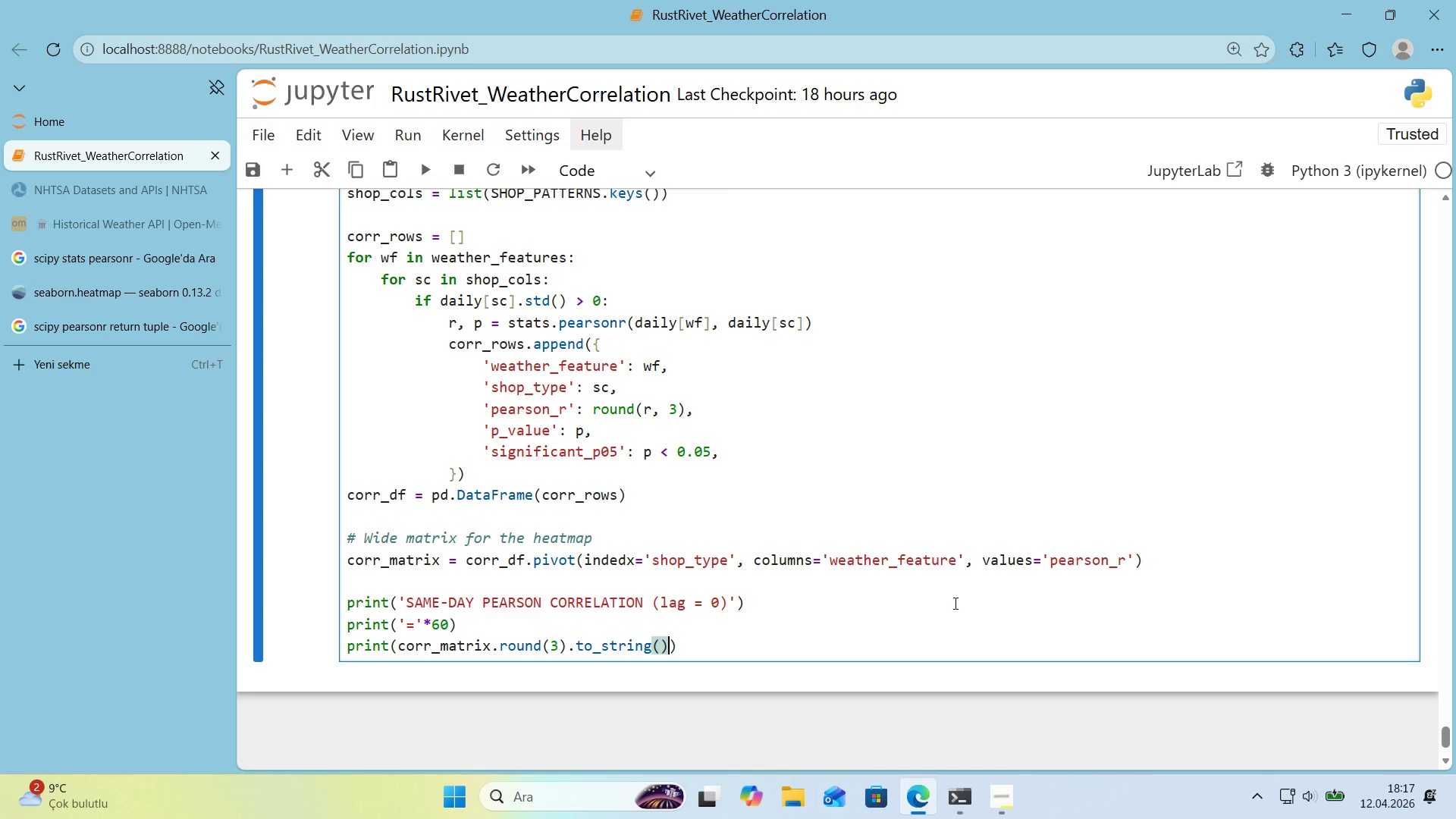 
key(ArrowRight)
 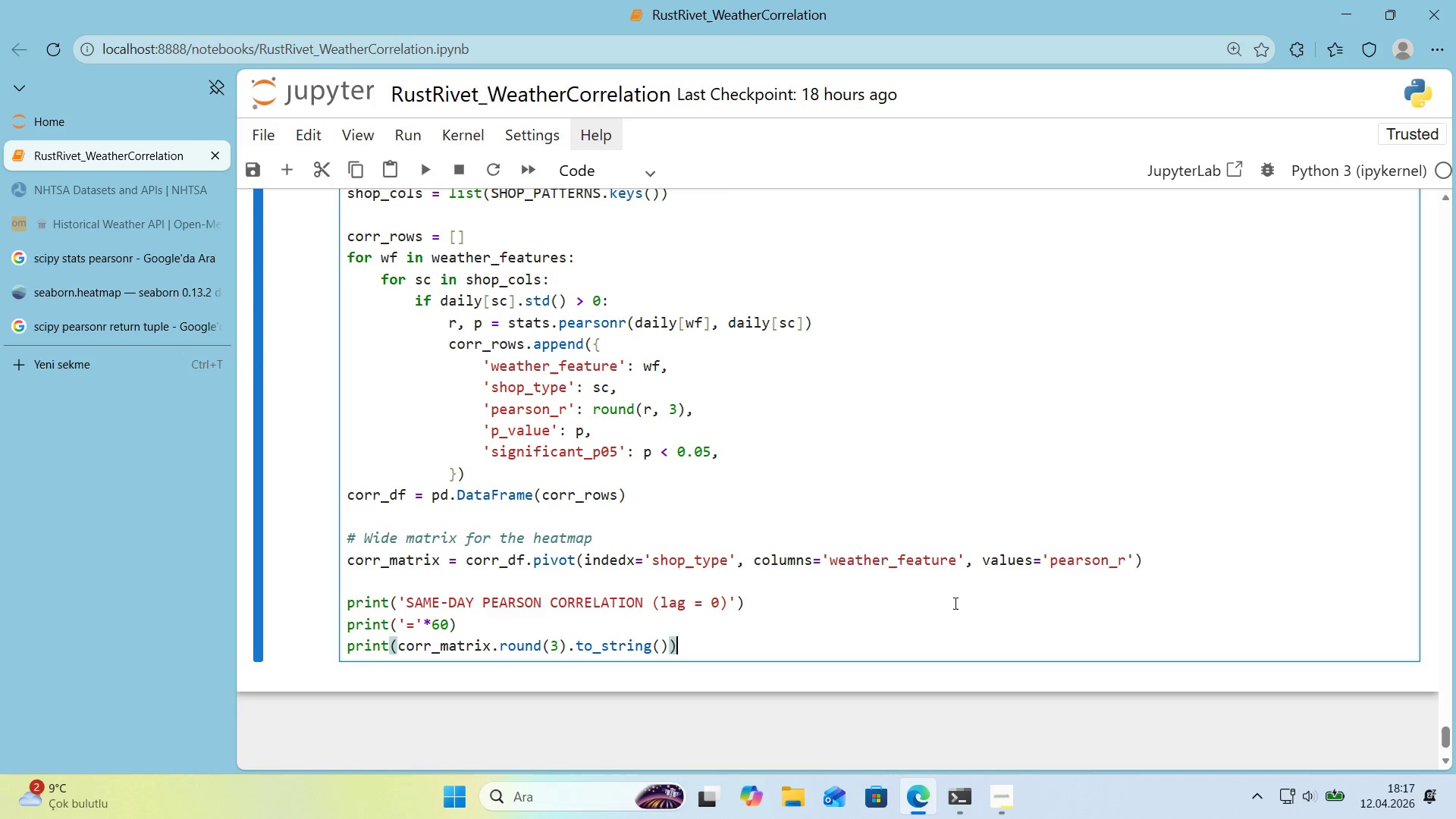 
key(Enter)
 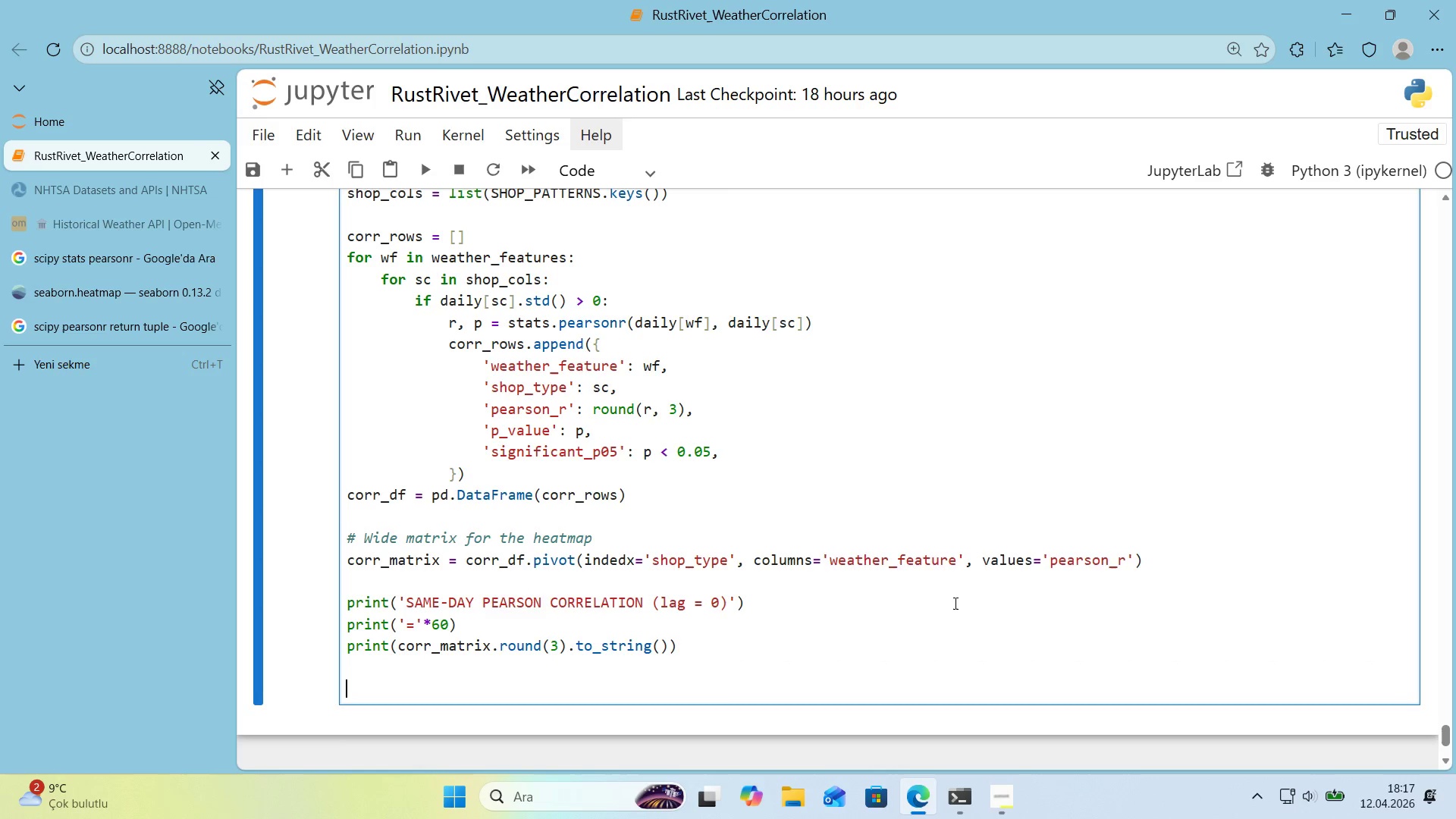 
key(Enter)
 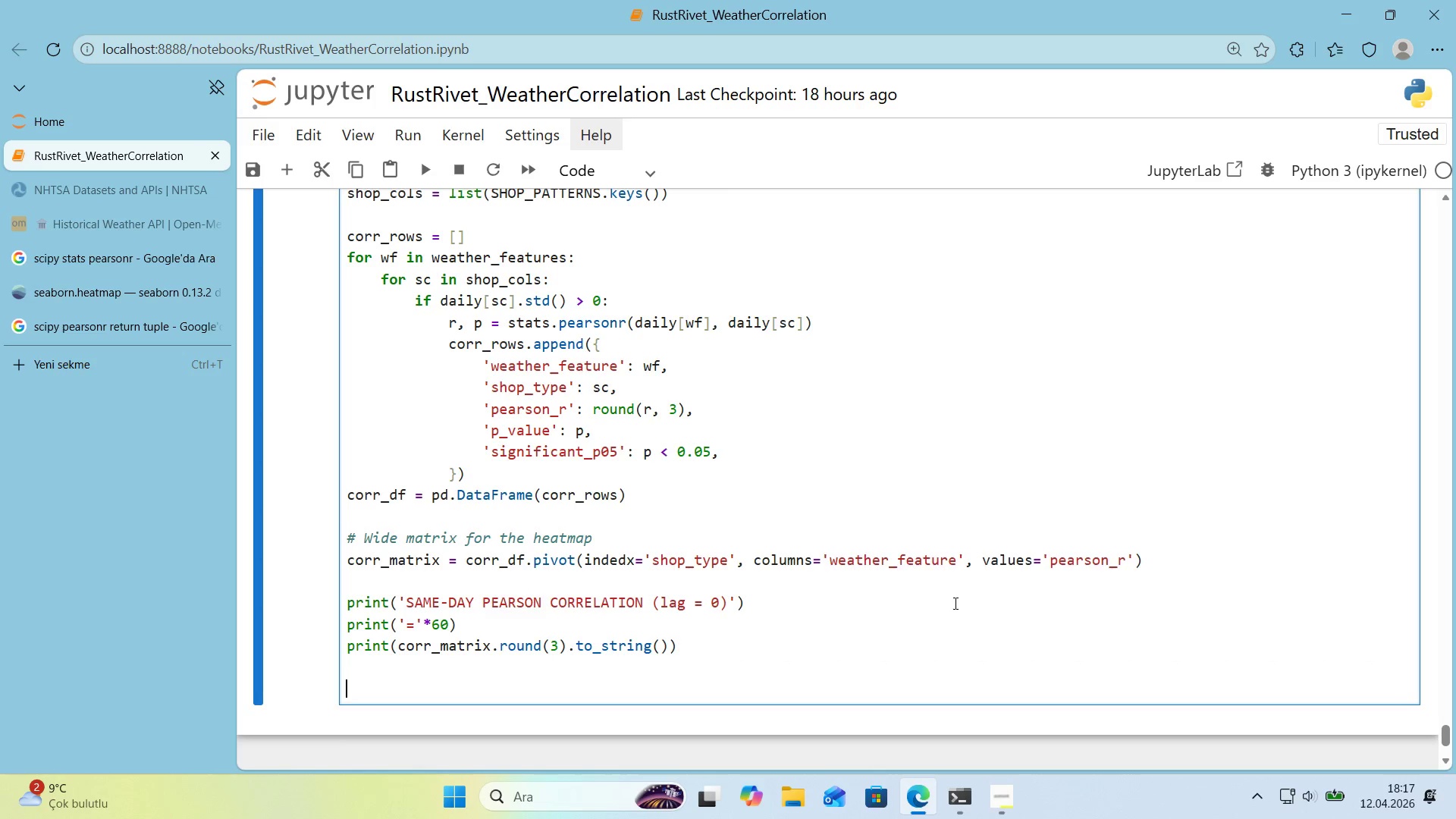 
type(pr'nt*()
 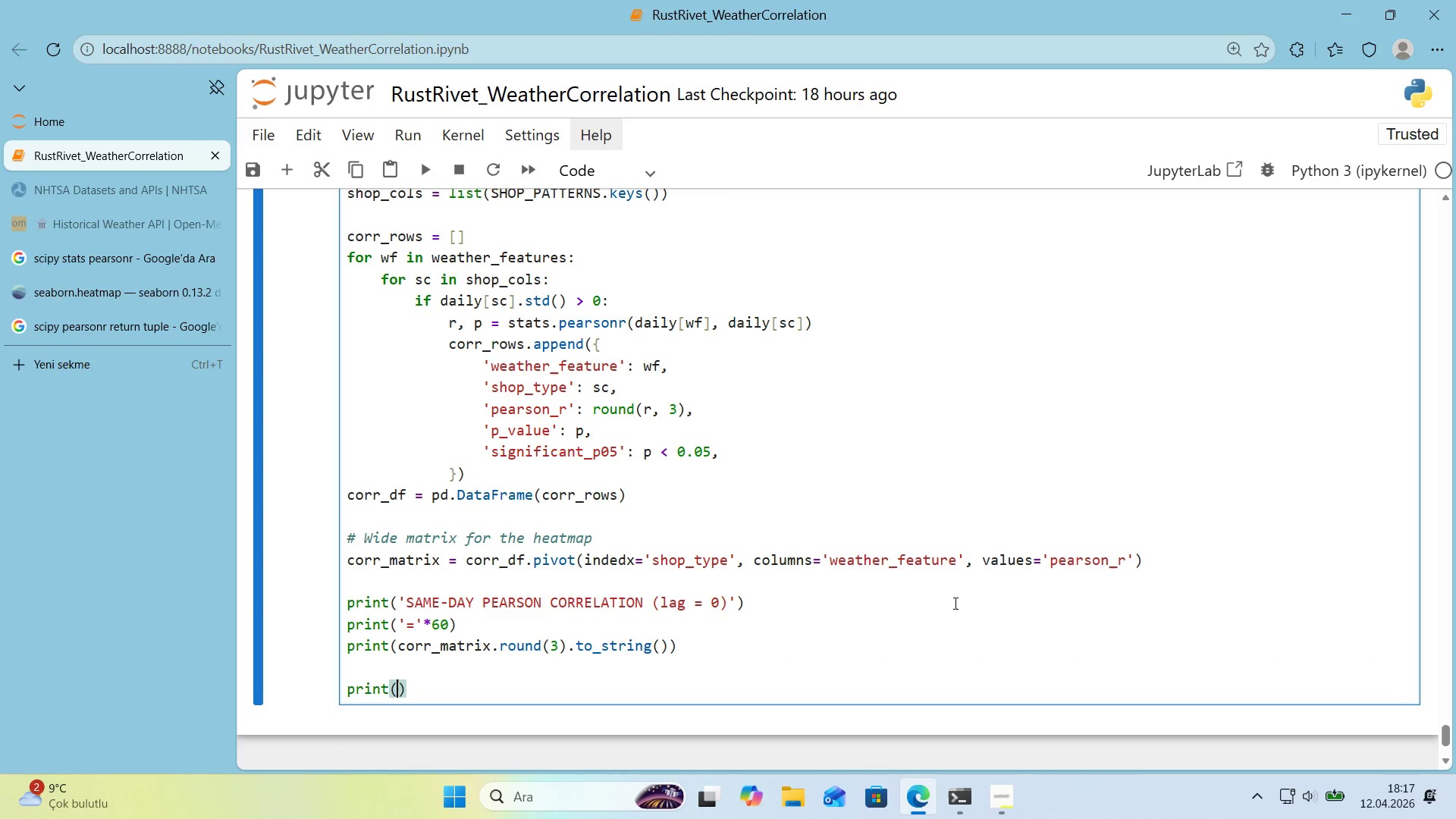 
 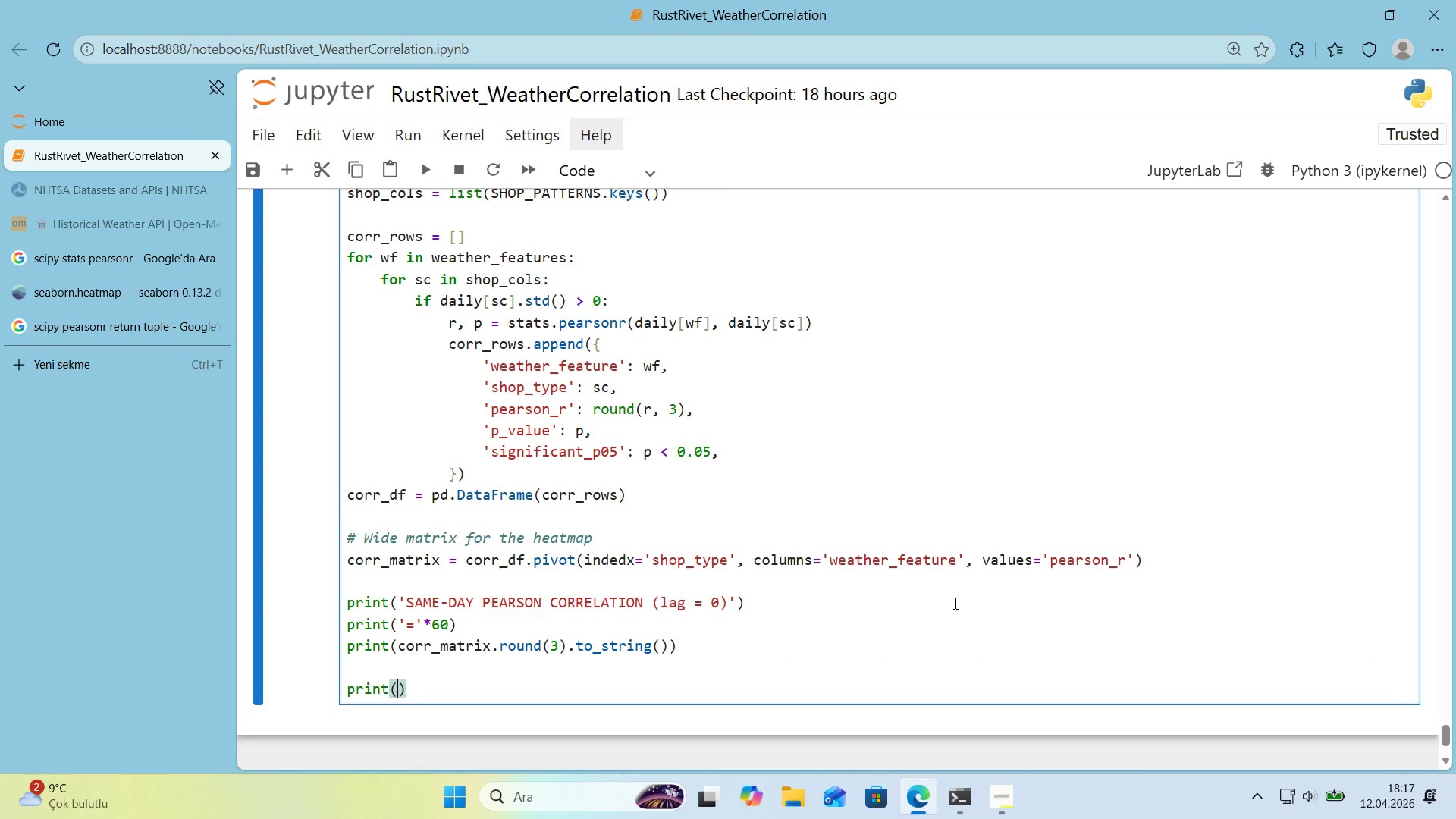 
key(ArrowLeft)
 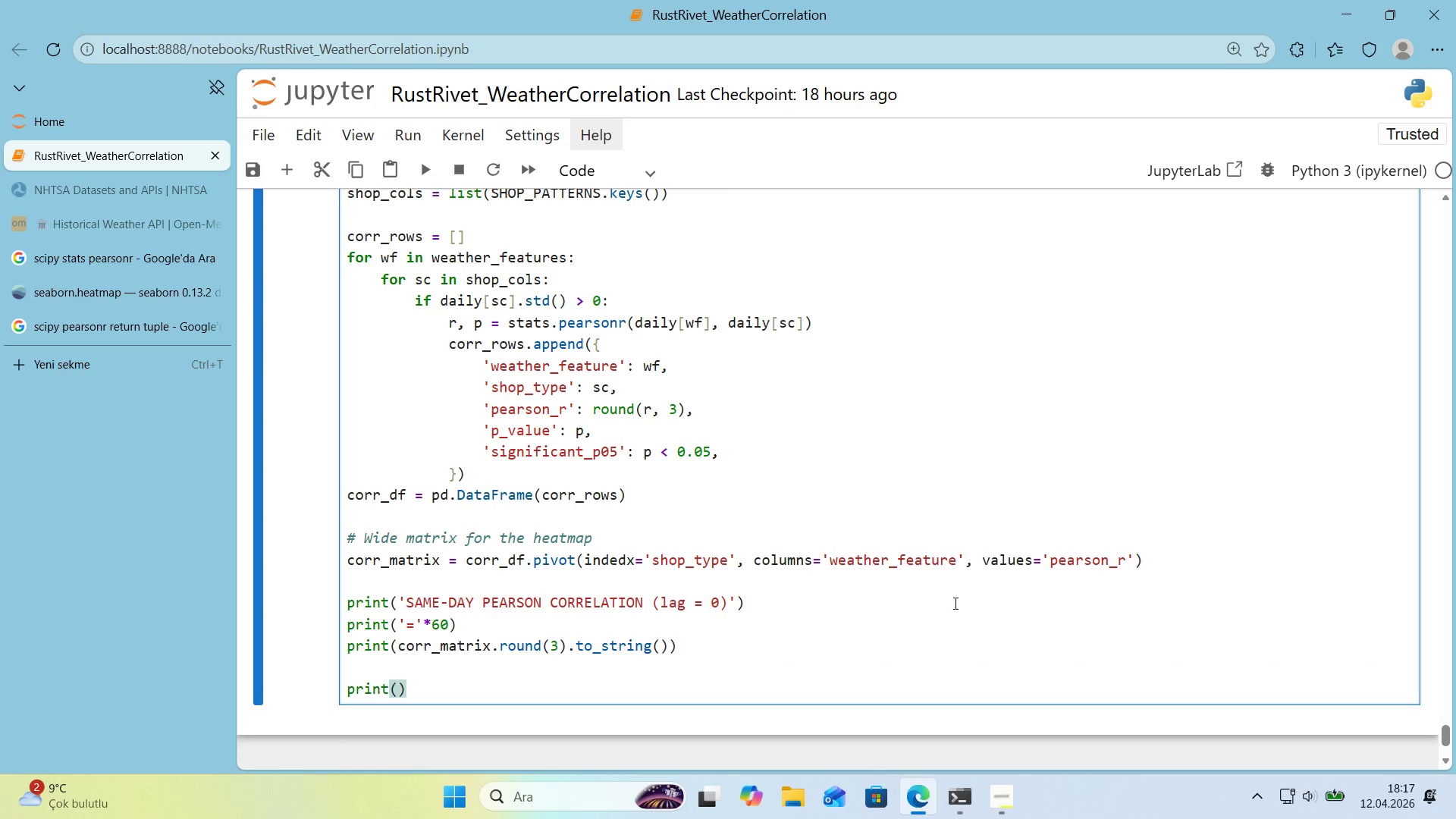 
key(Alt+Control+AltRight)
 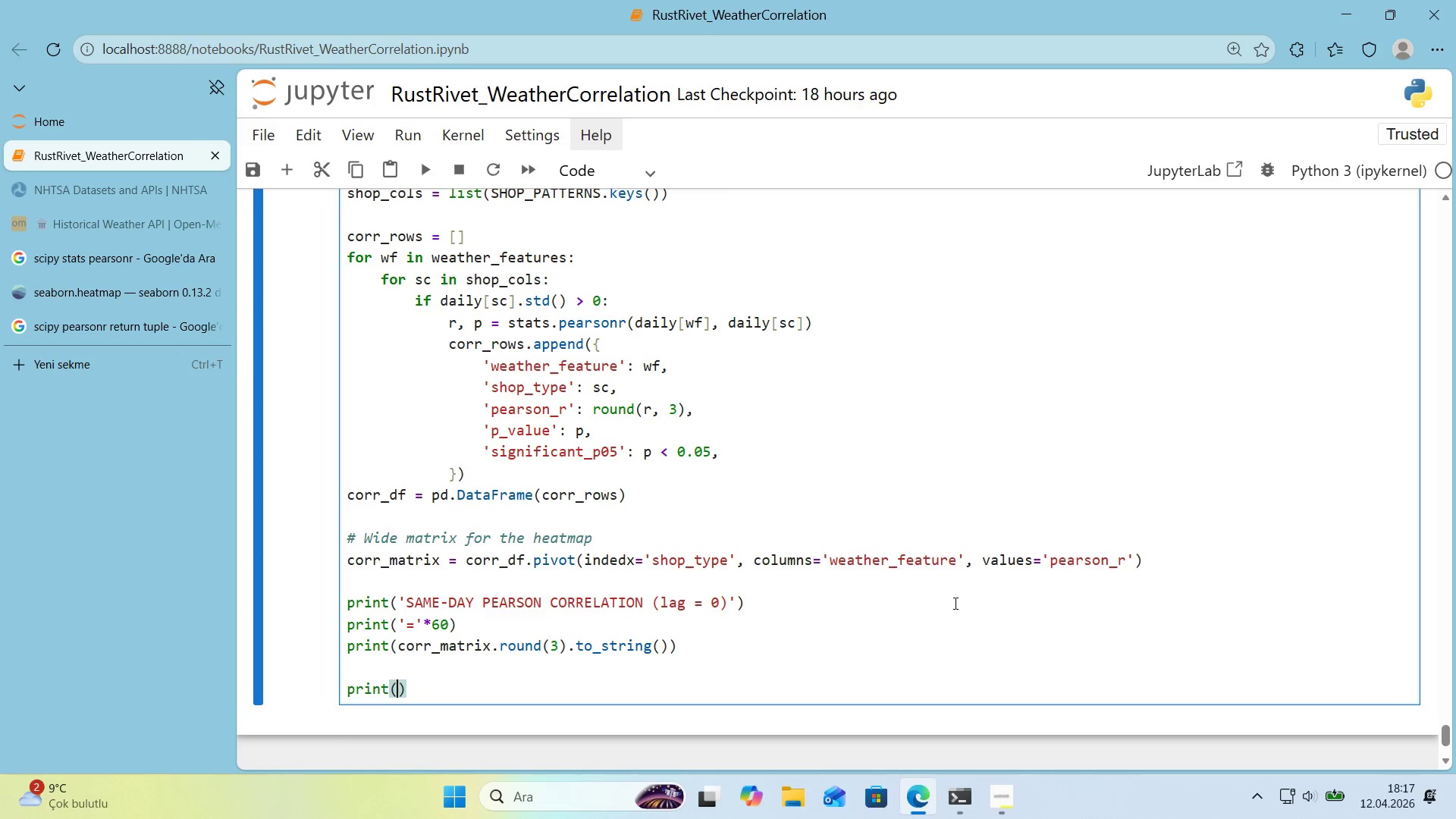 
key(Control+ControlLeft)
 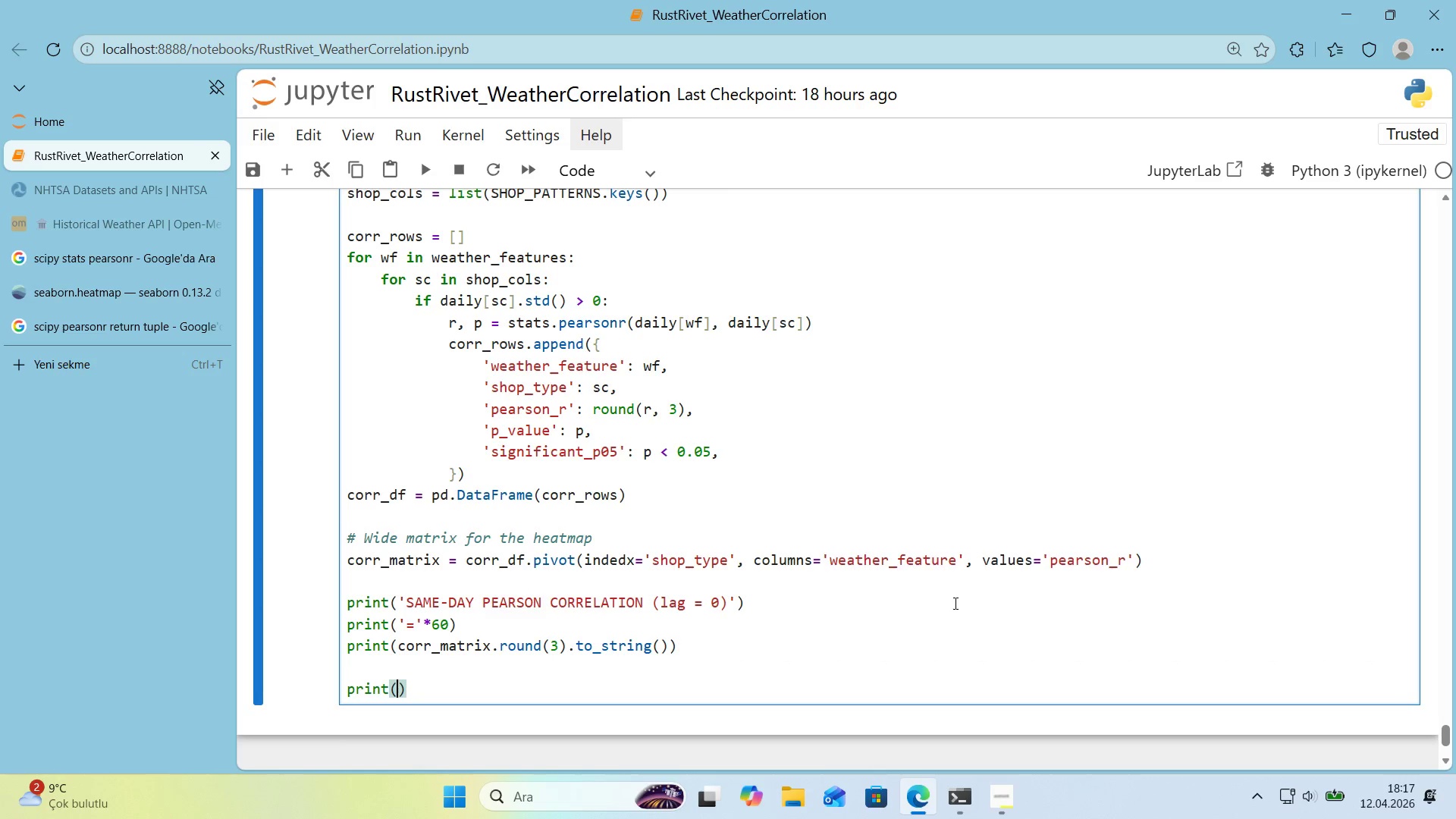 
key(Shift+ShiftRight)
 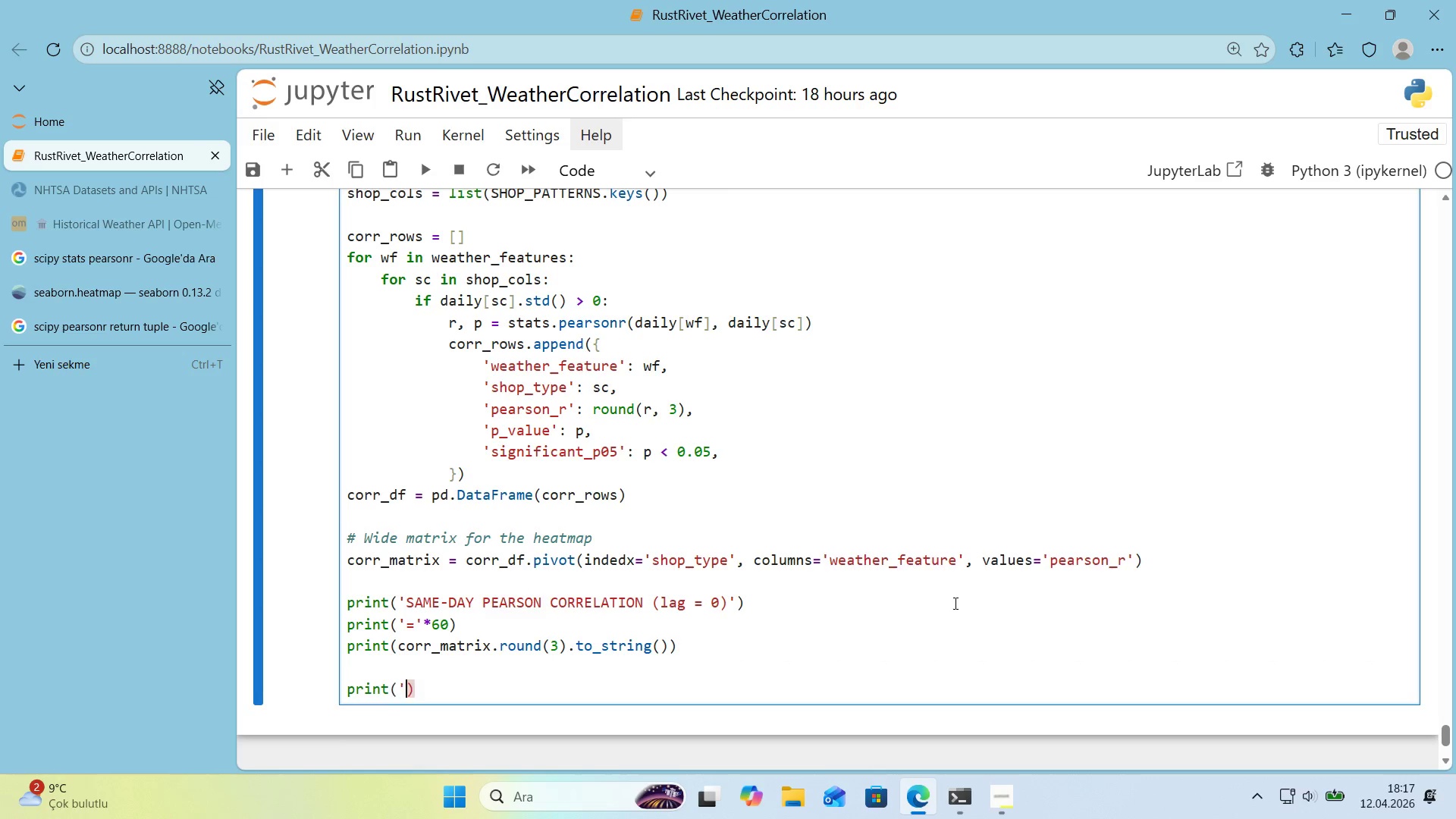 
key(Shift+2)
 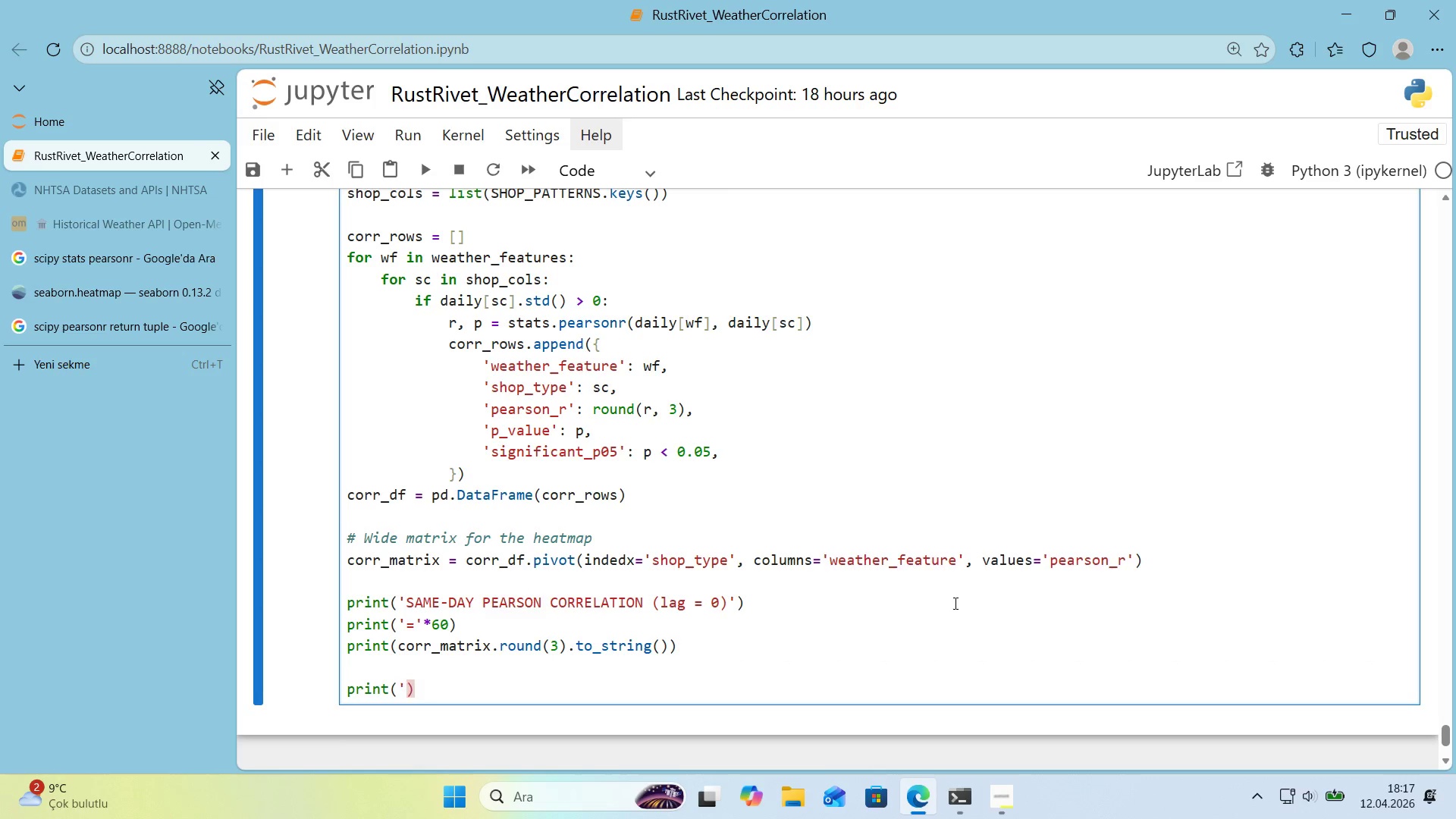 
key(Shift+ShiftRight)
 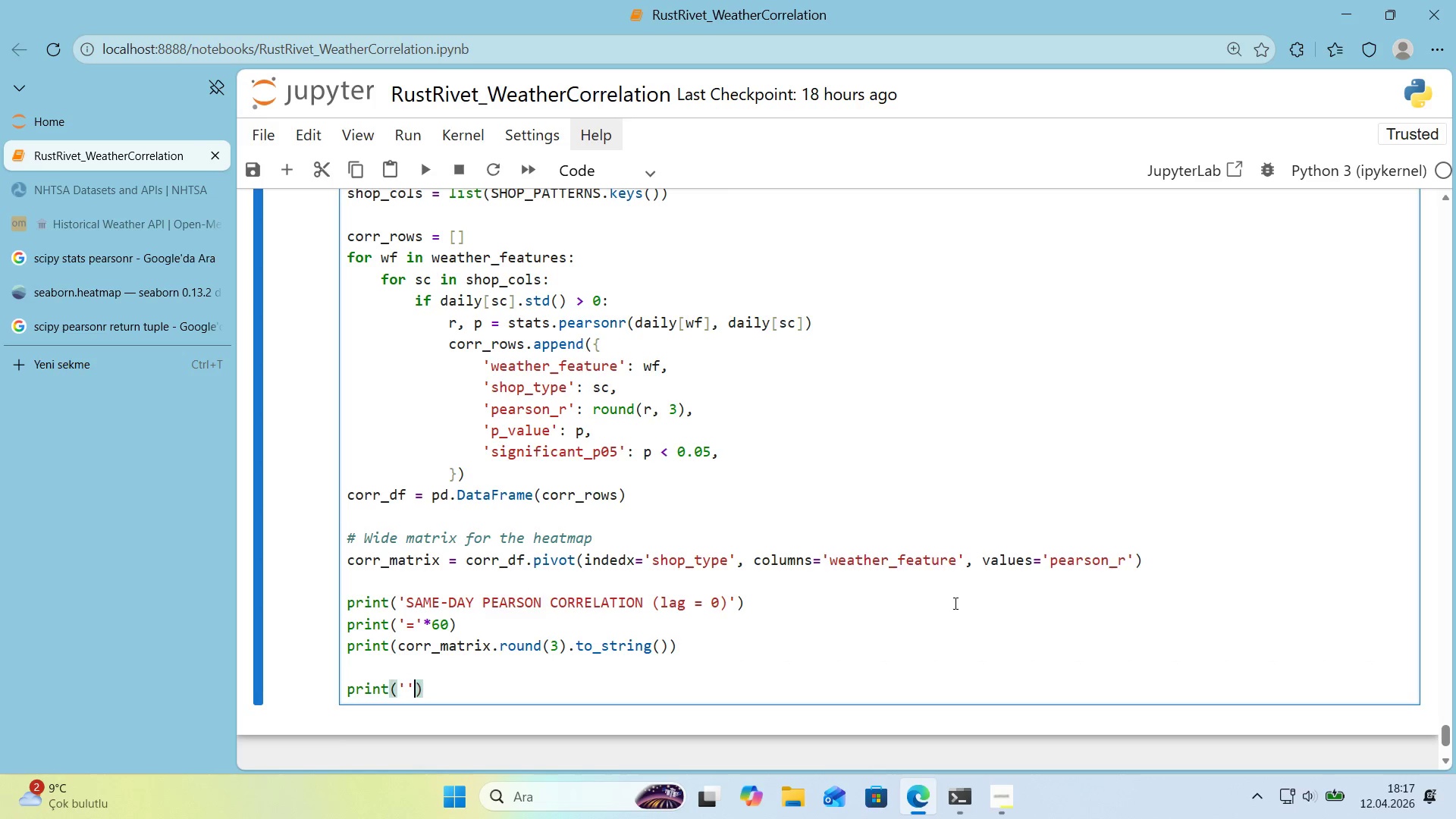 
key(Shift+2)
 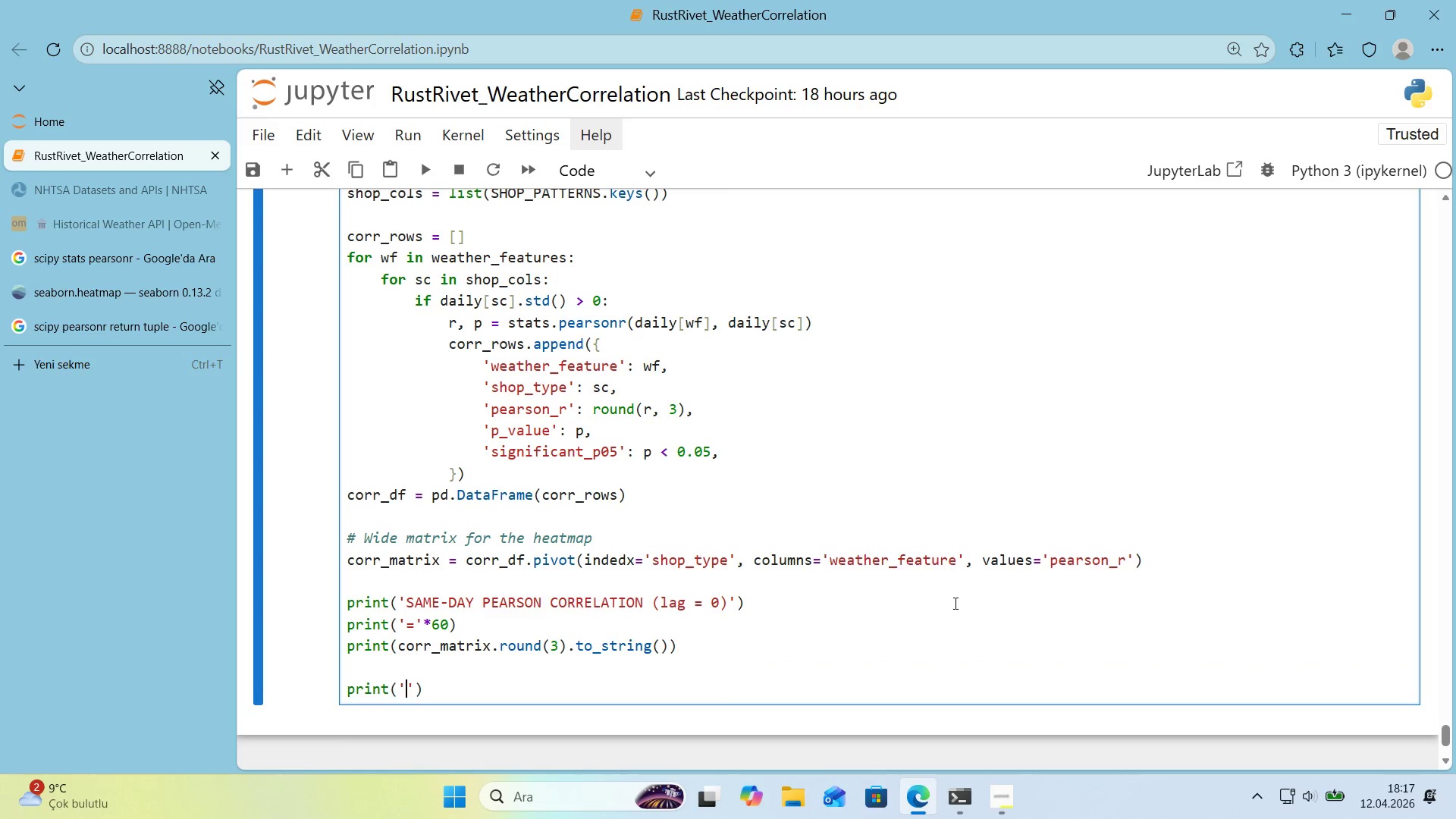 
key(ArrowLeft)
 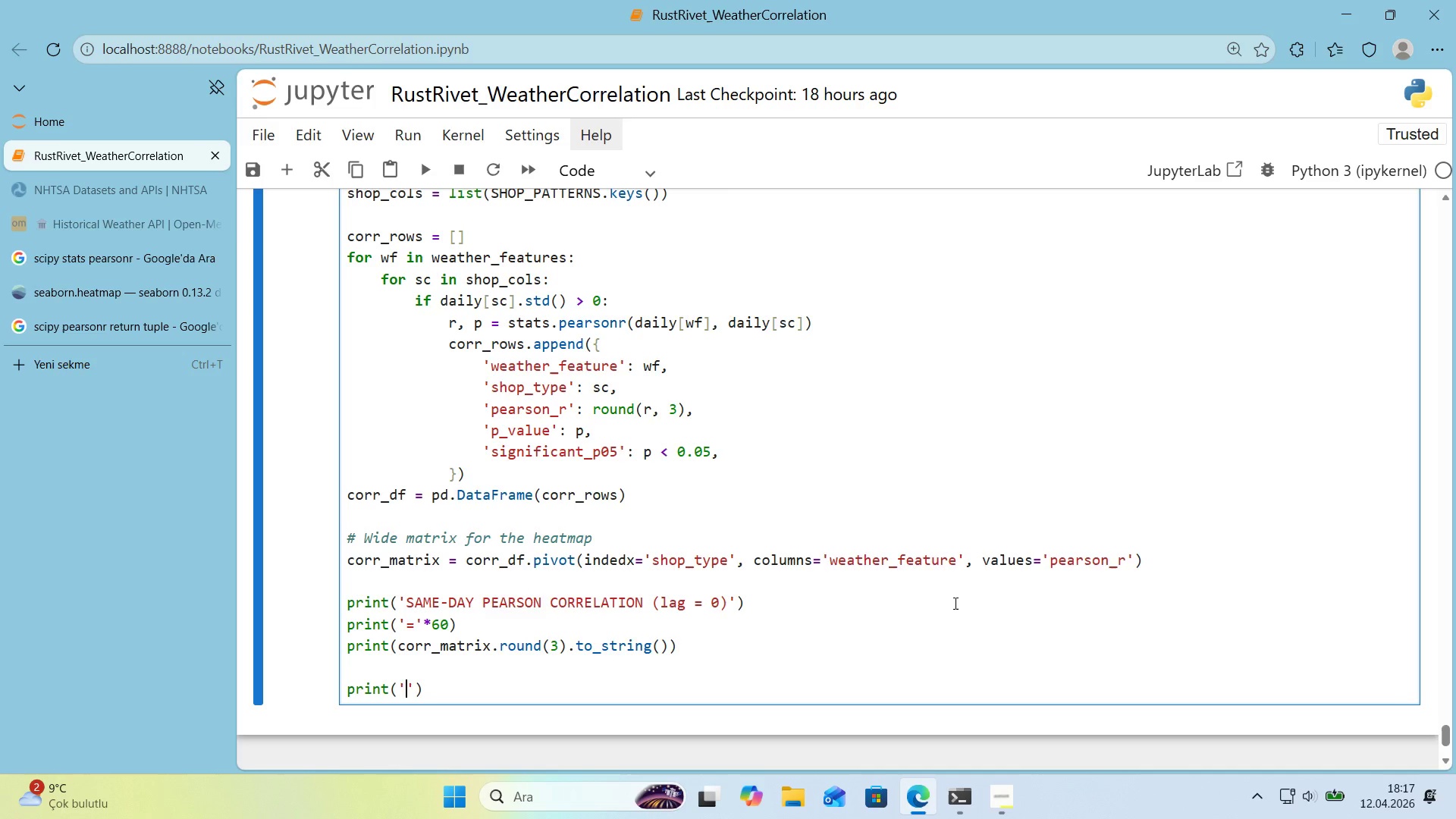 
key(Alt+Control+IntlYen)
 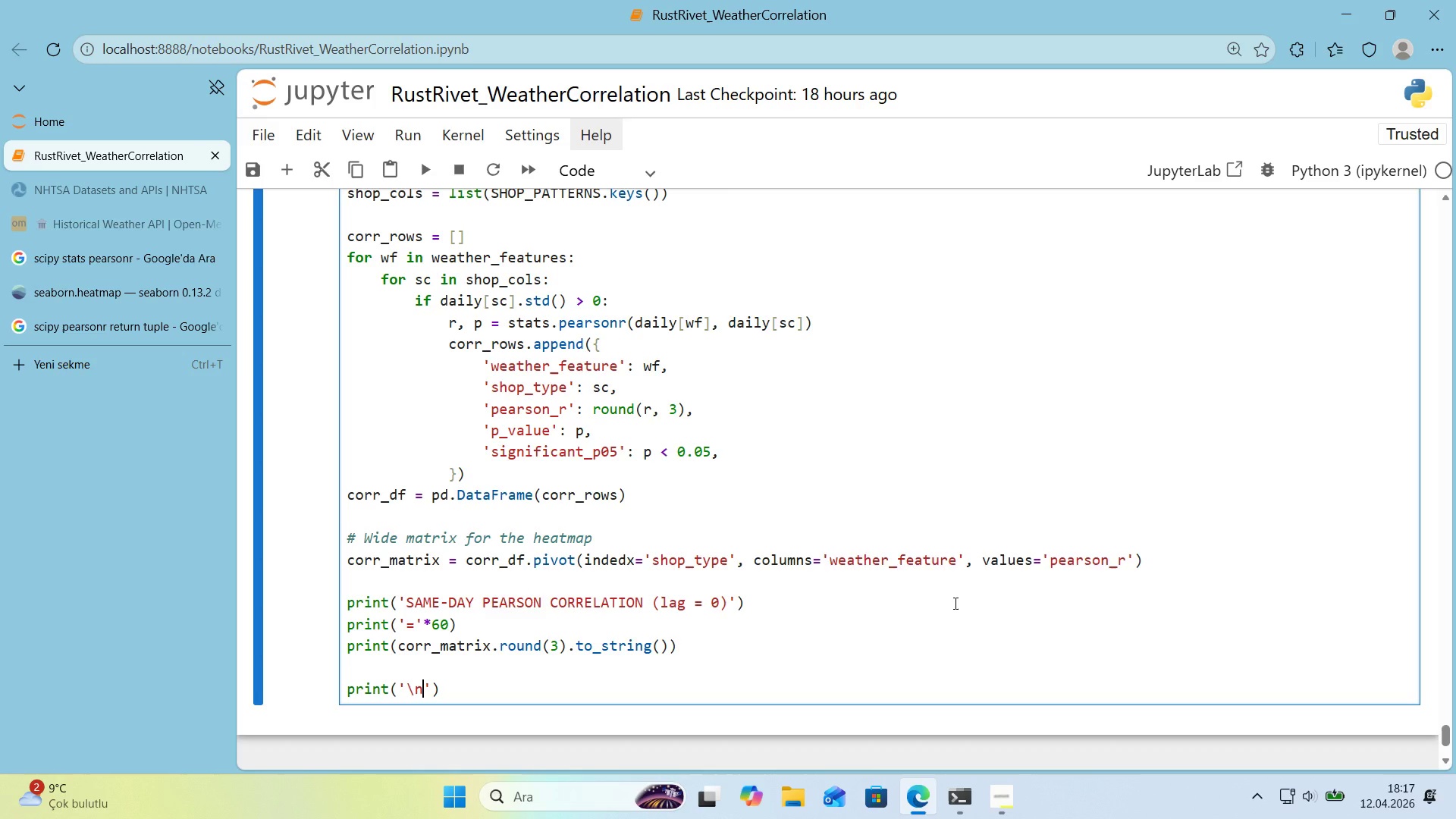 
type(nStat'st'cally s'gn'f'cant pa'rs *()
 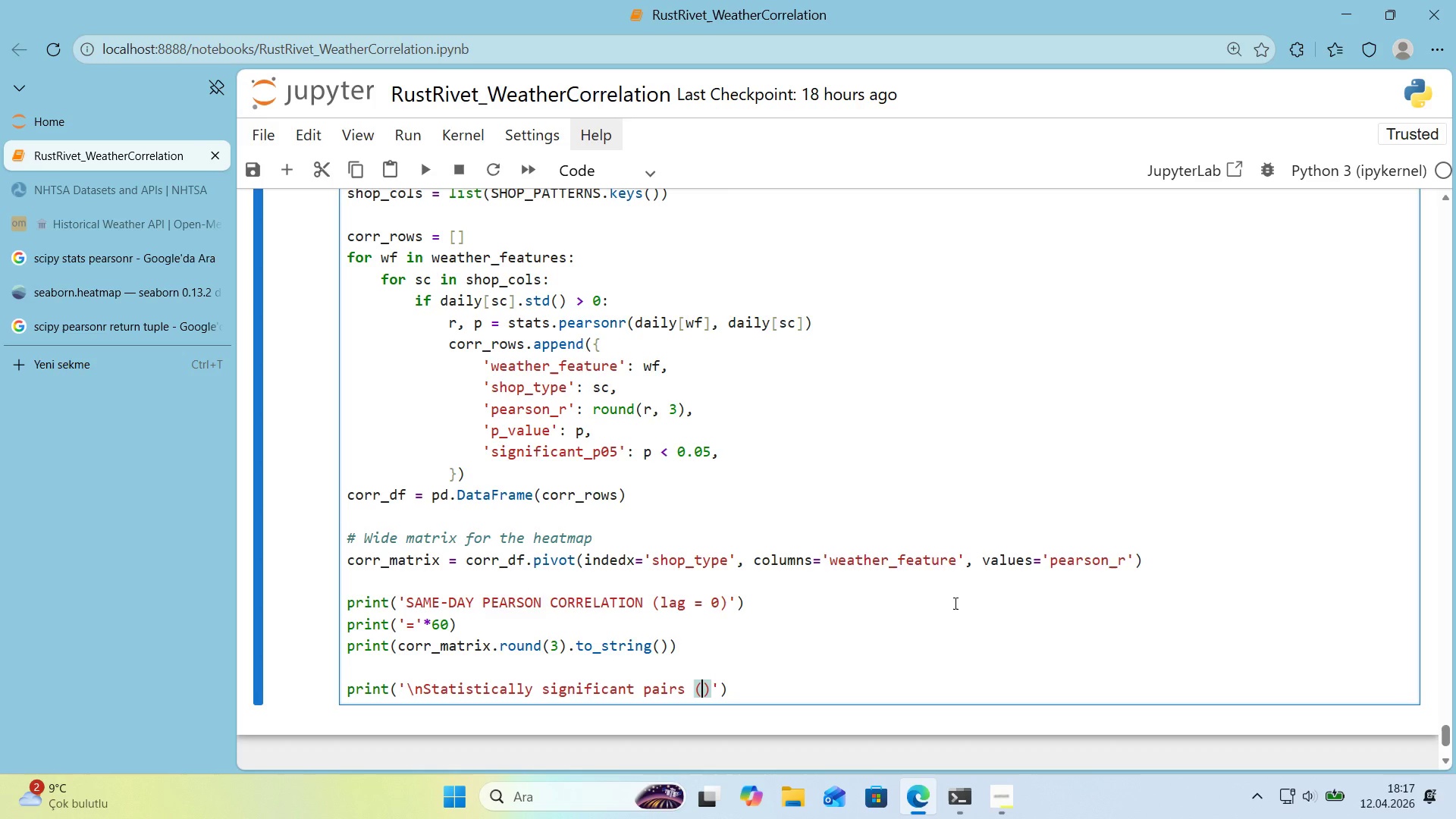 
 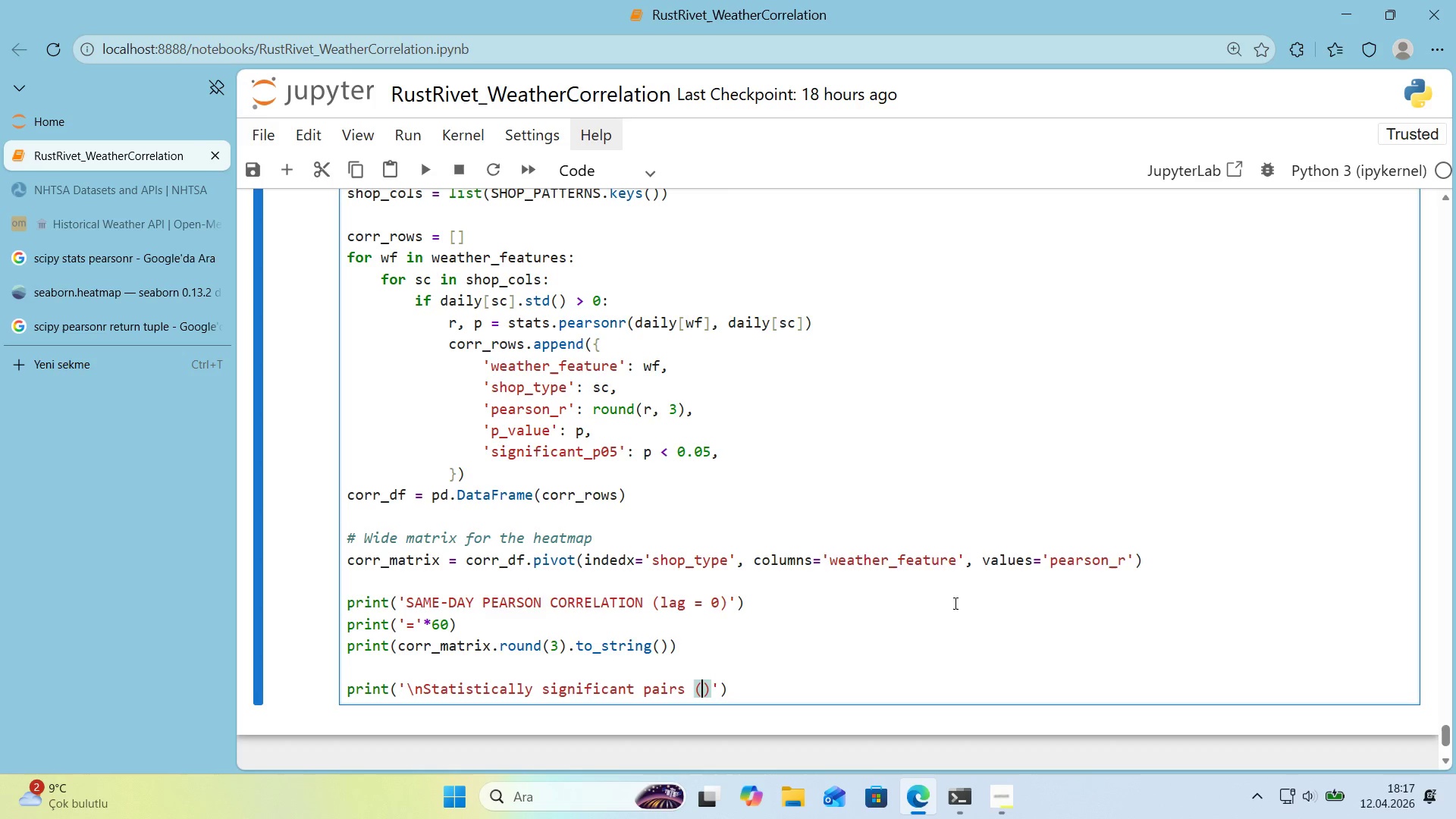 
key(ArrowLeft)
 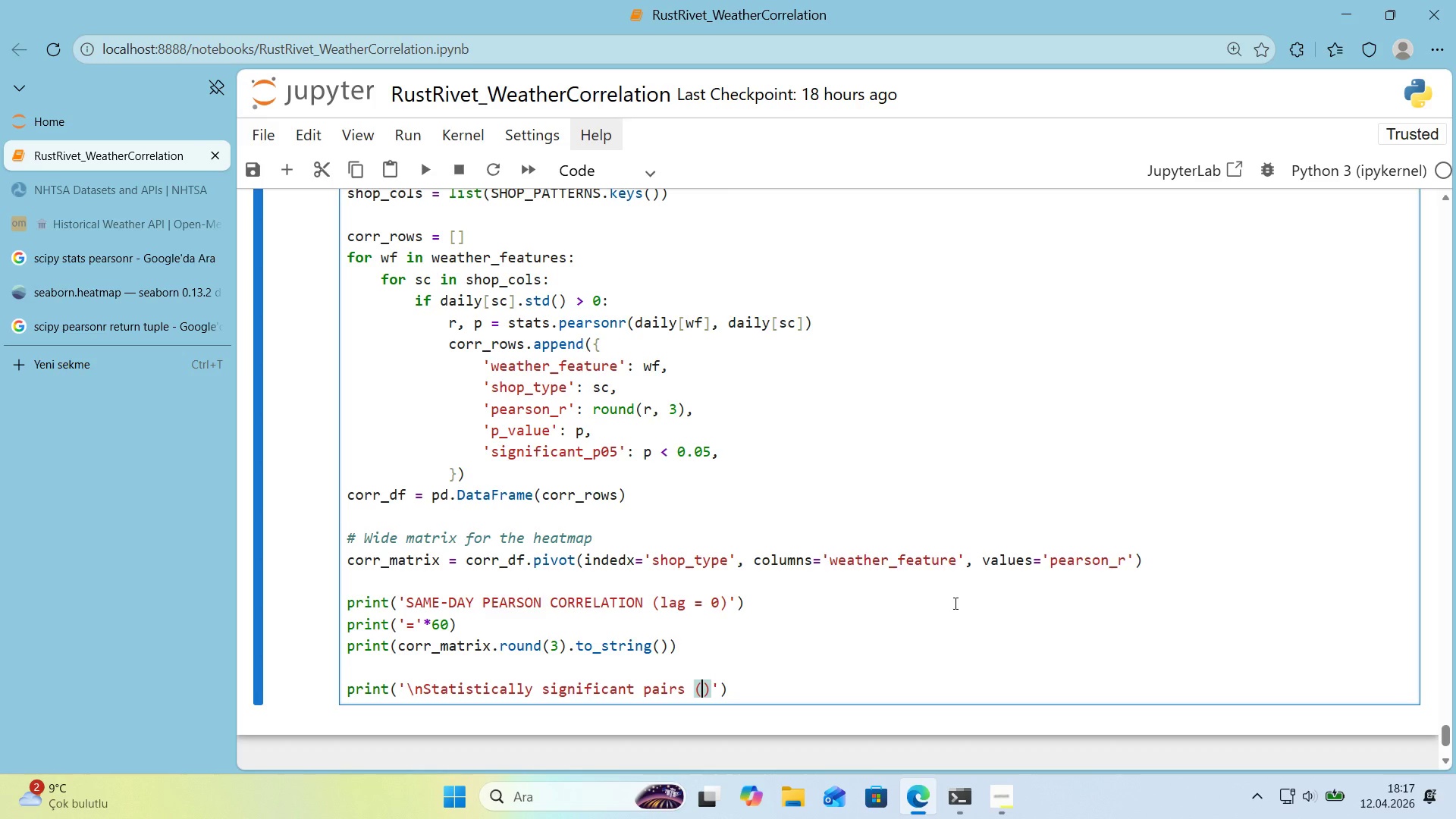 
key(P)
 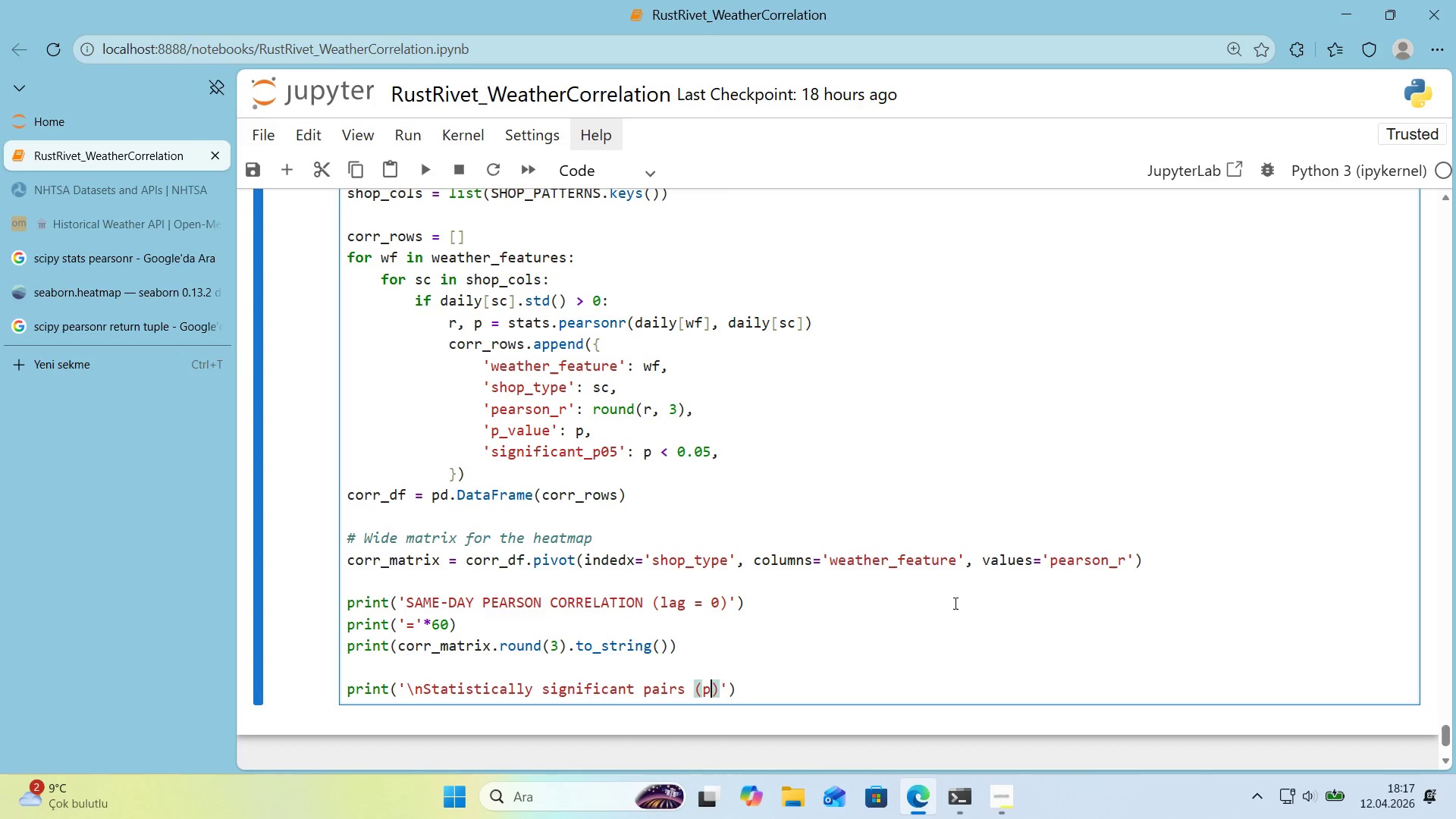 
key(Space)
 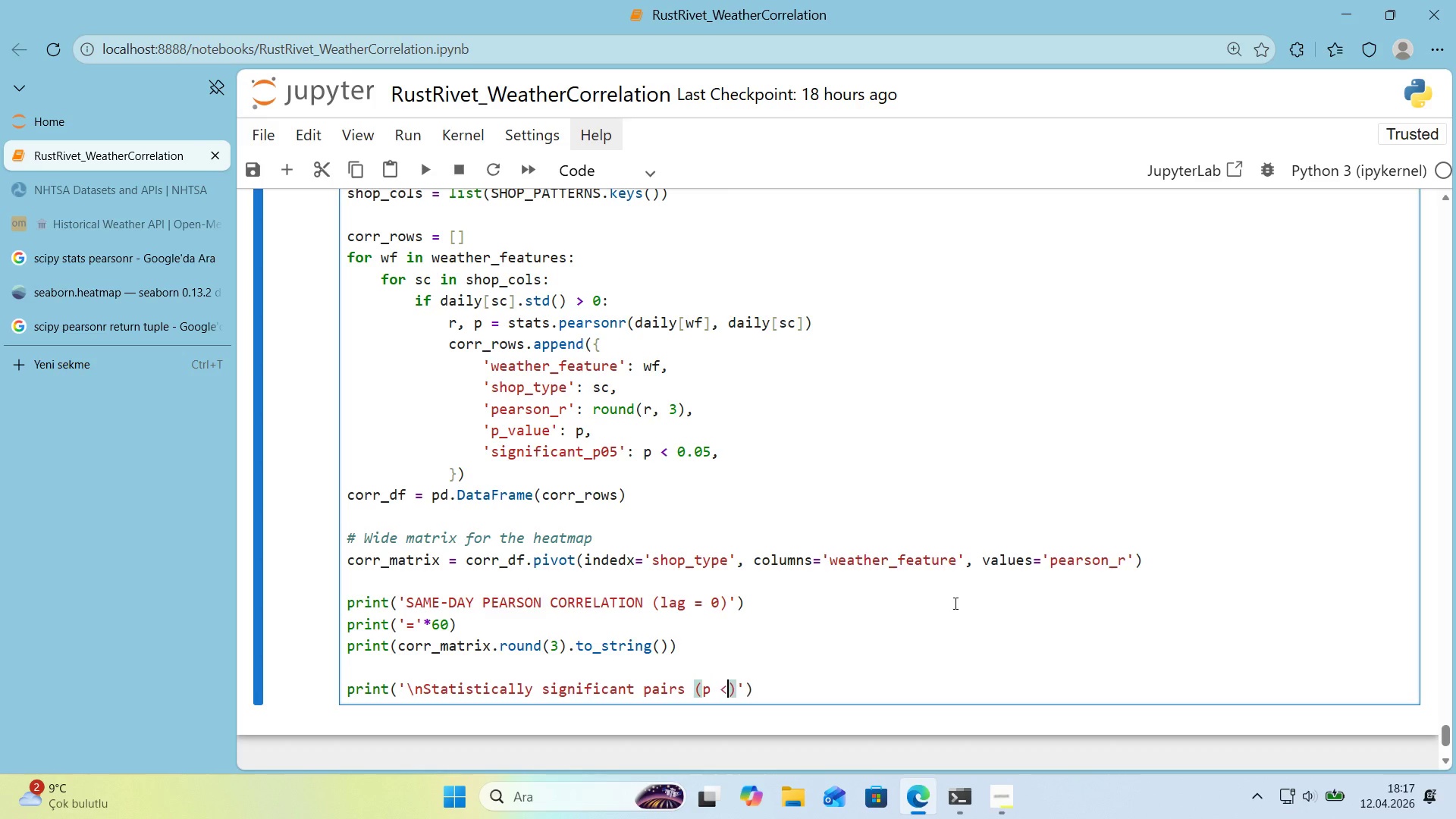 
key(Break)
 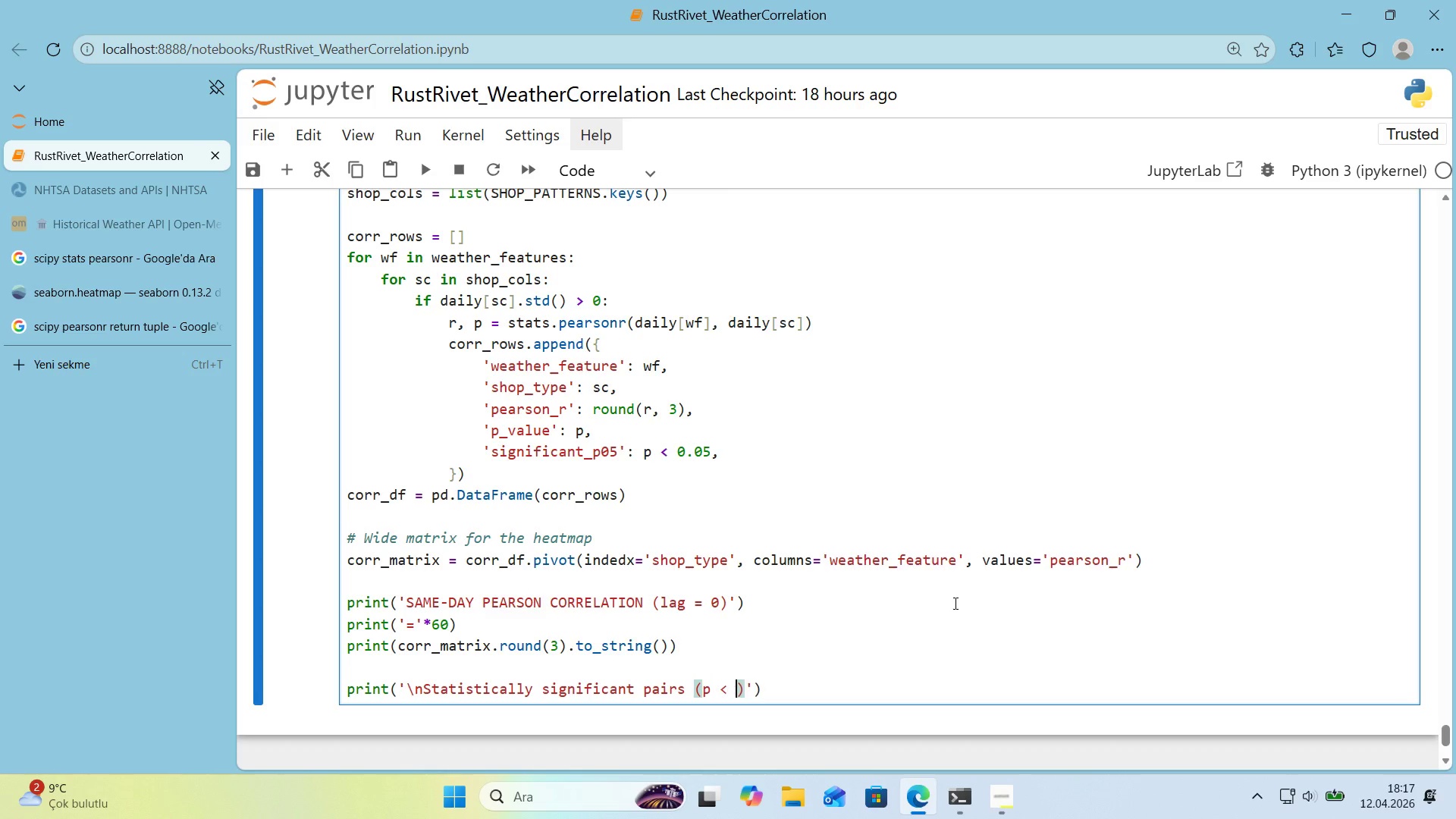 
key(Space)
 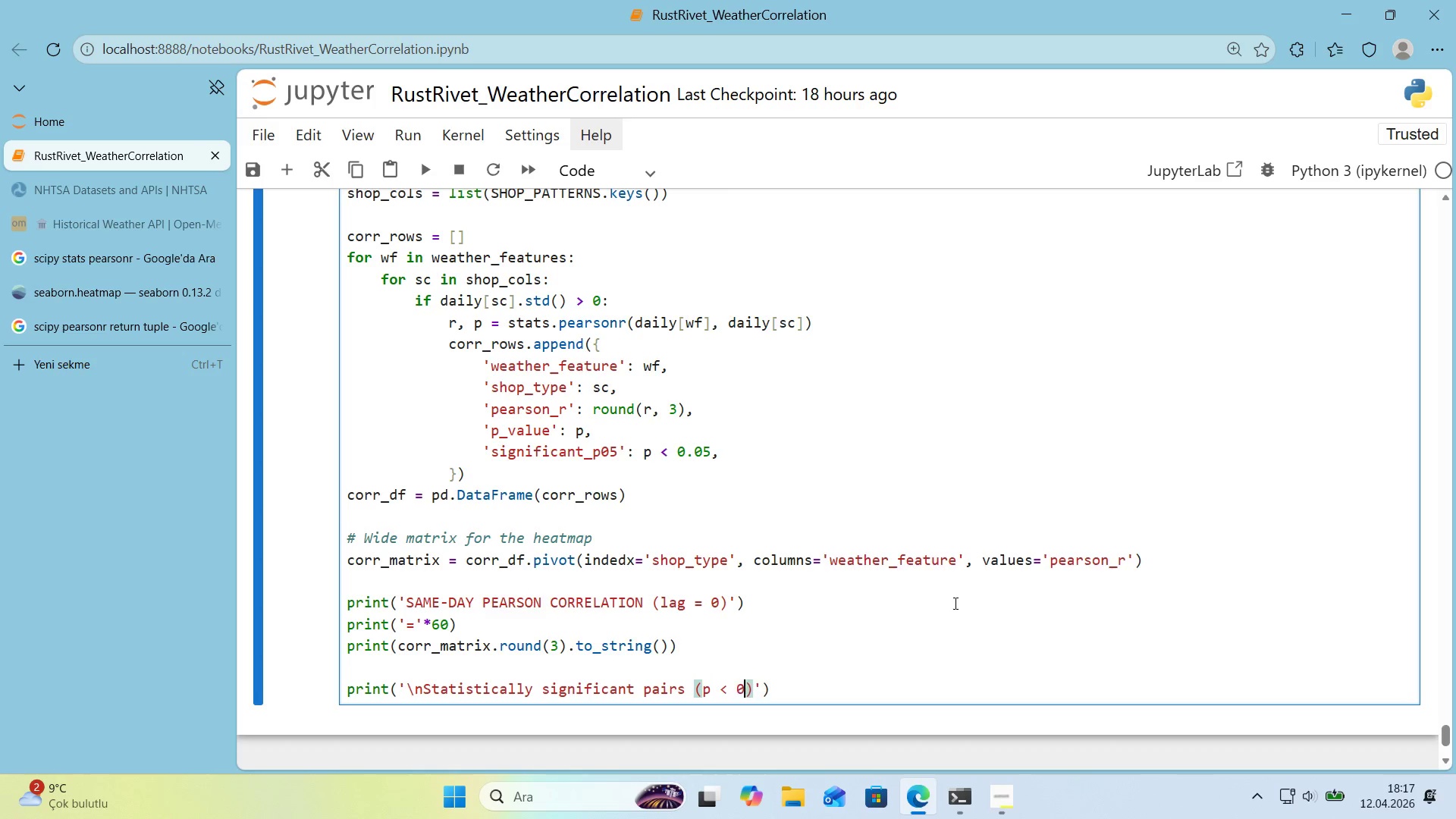 
key(Numpad0)
 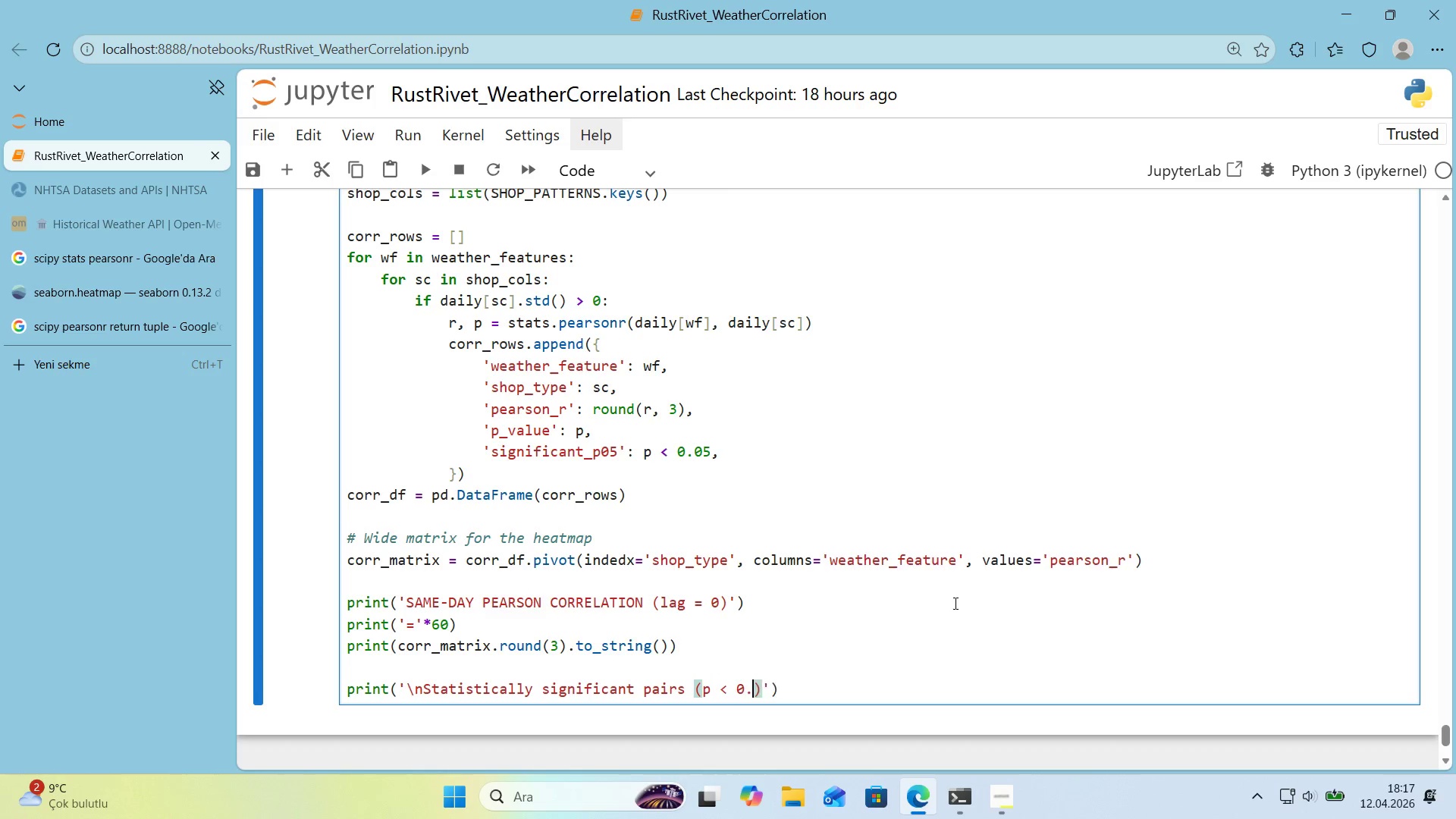 
key(Period)
 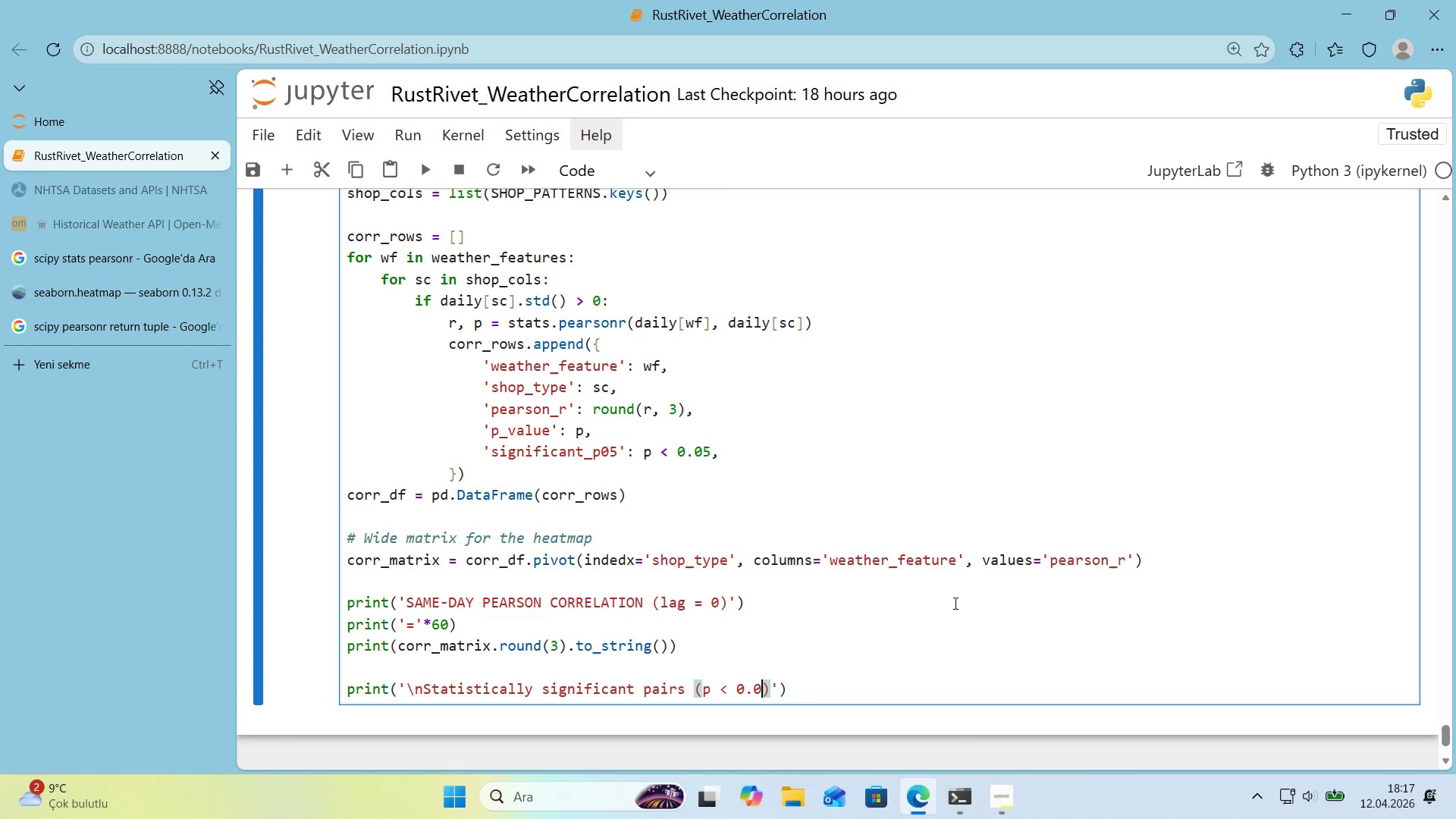 
key(Numpad0)
 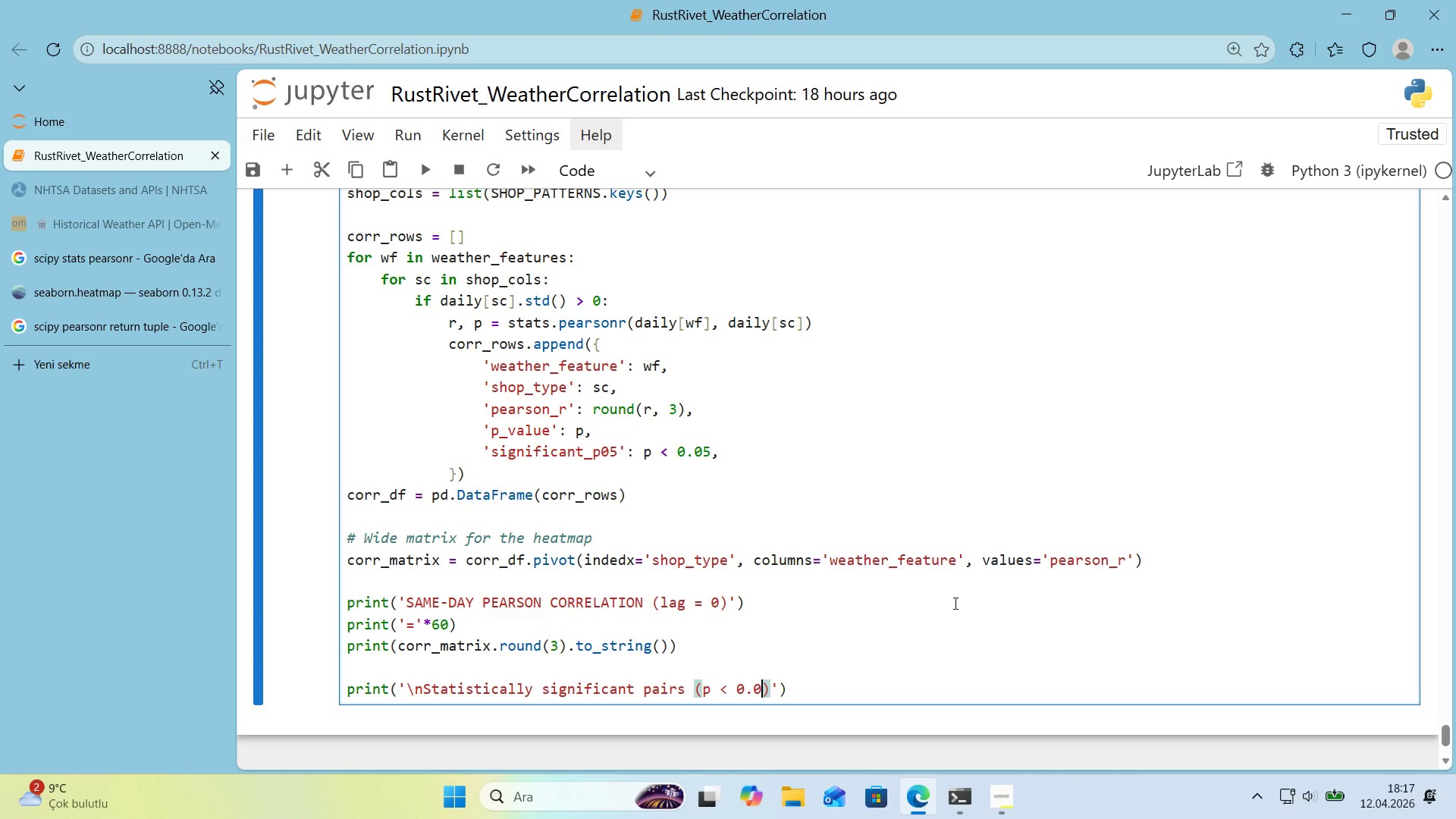 
key(Numpad5)
 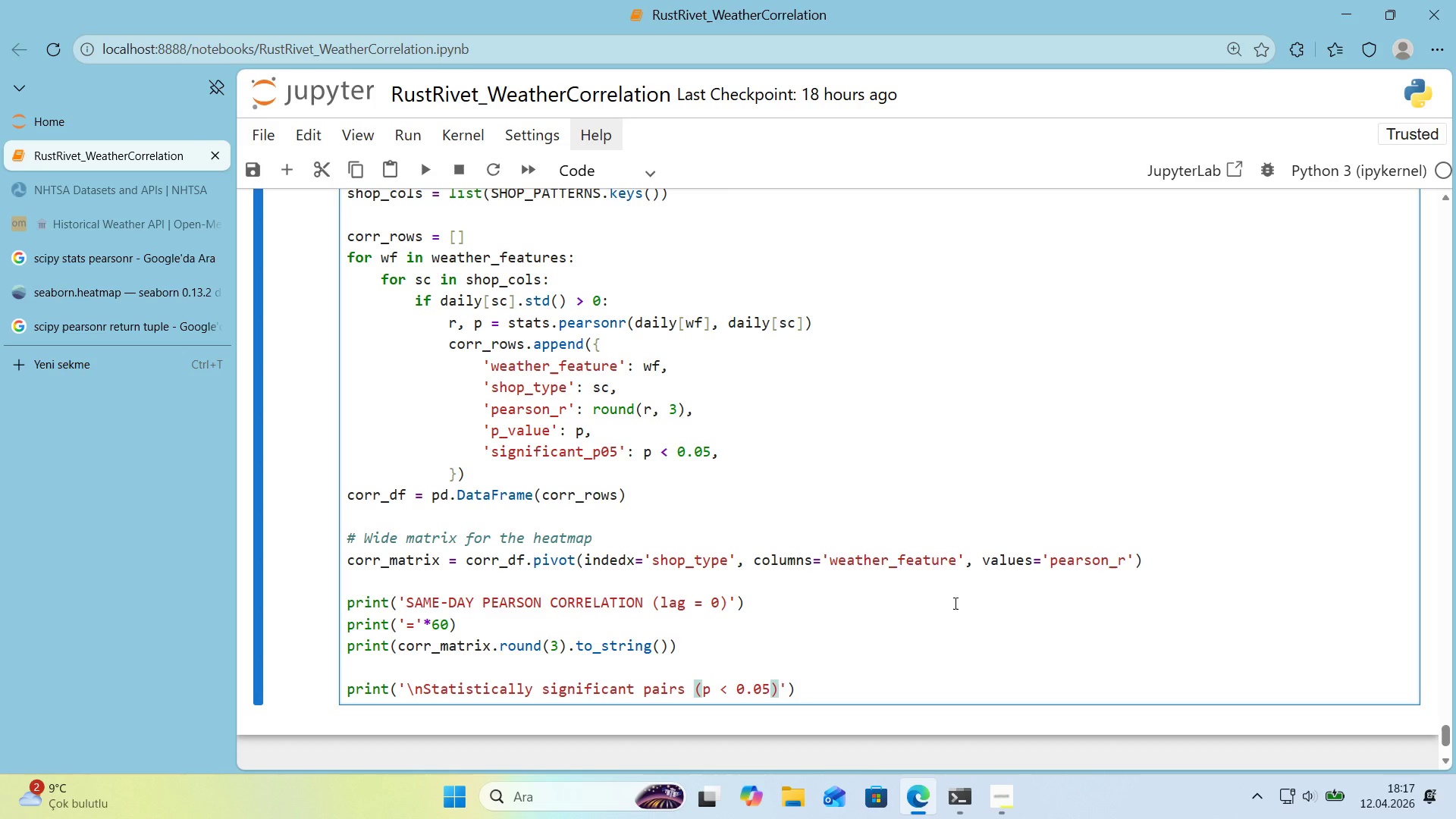 
key(ArrowRight)
 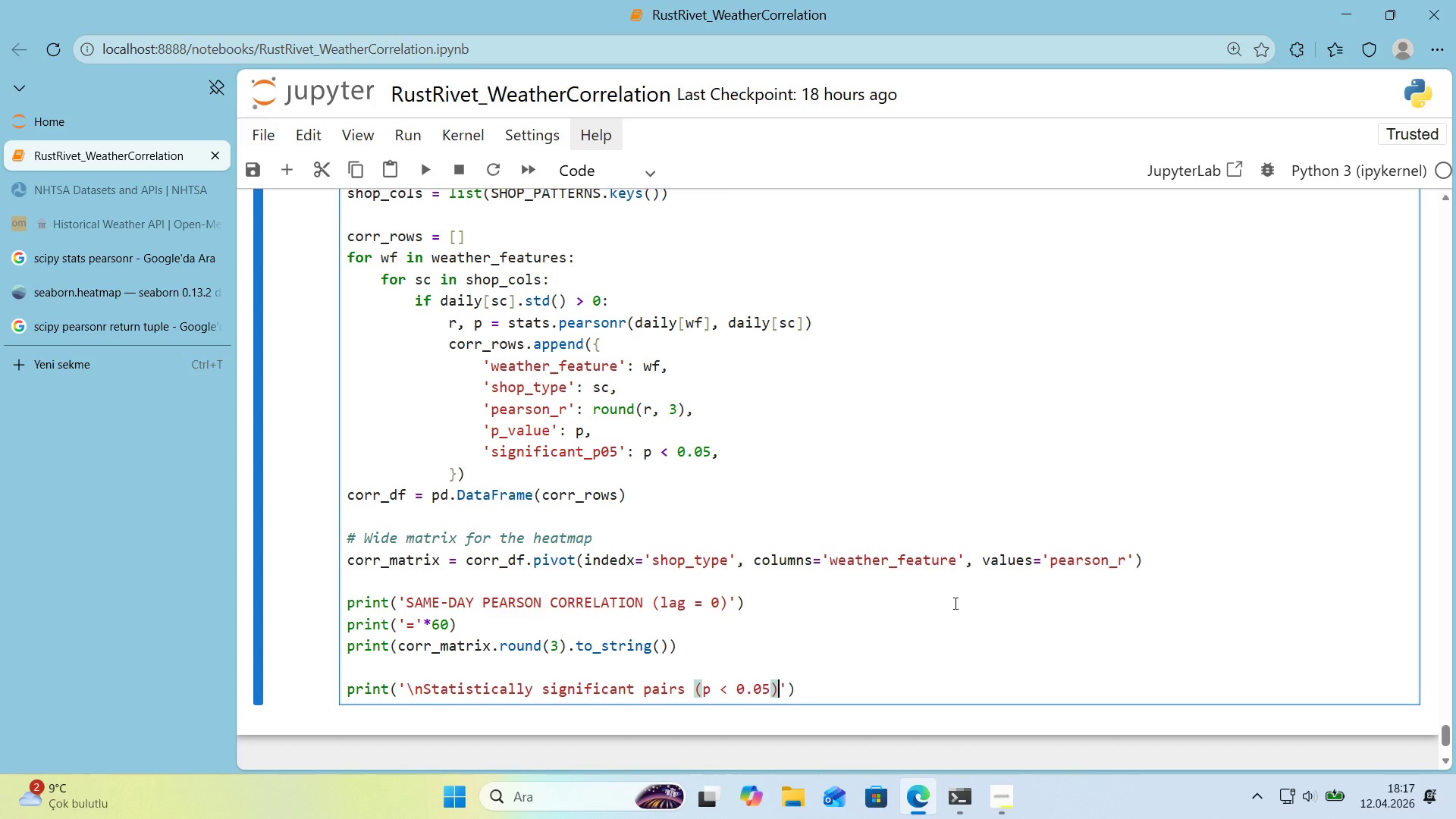 
type(, sorted by )
 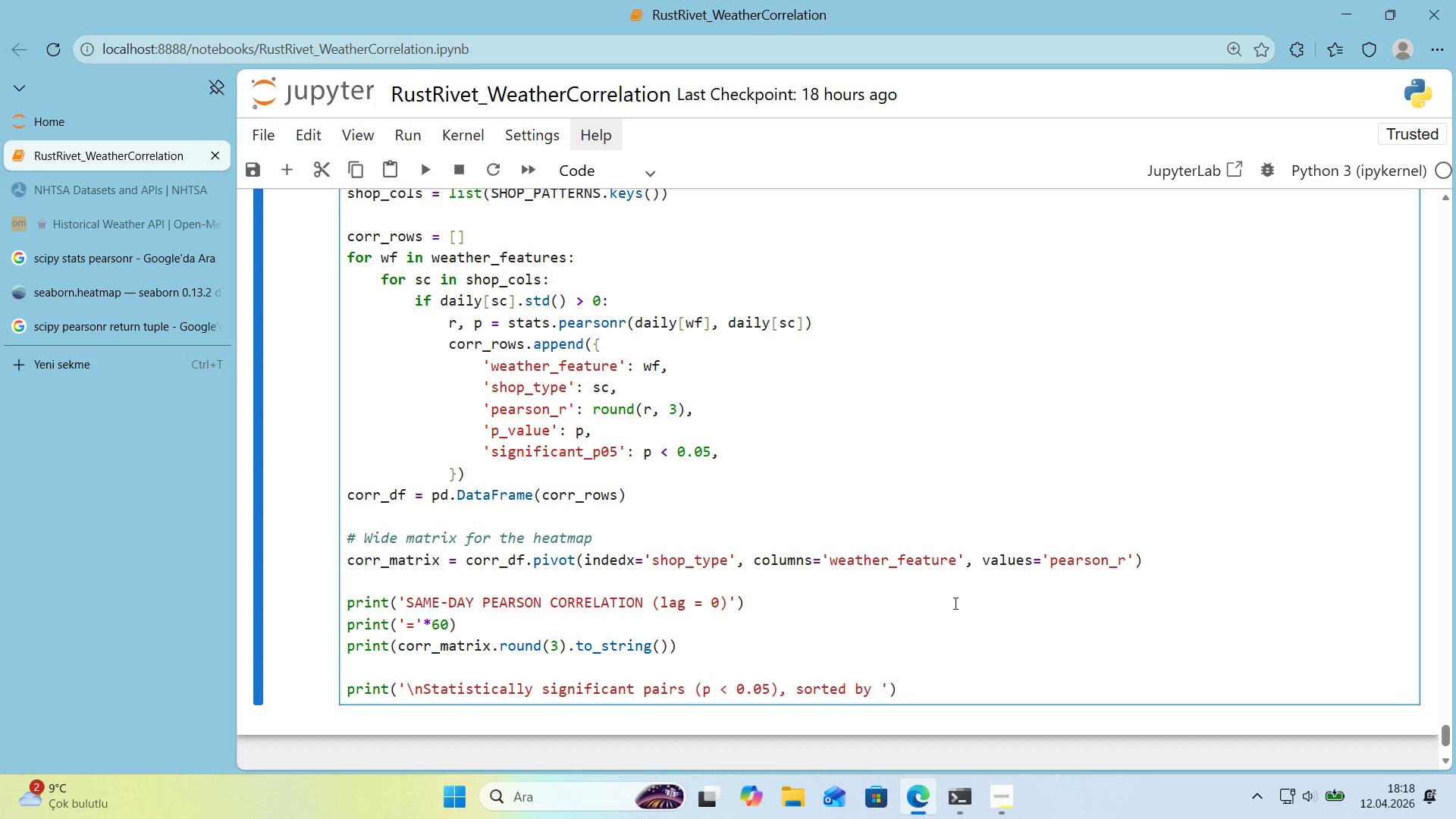 
key(Alt+Control+Minus)
 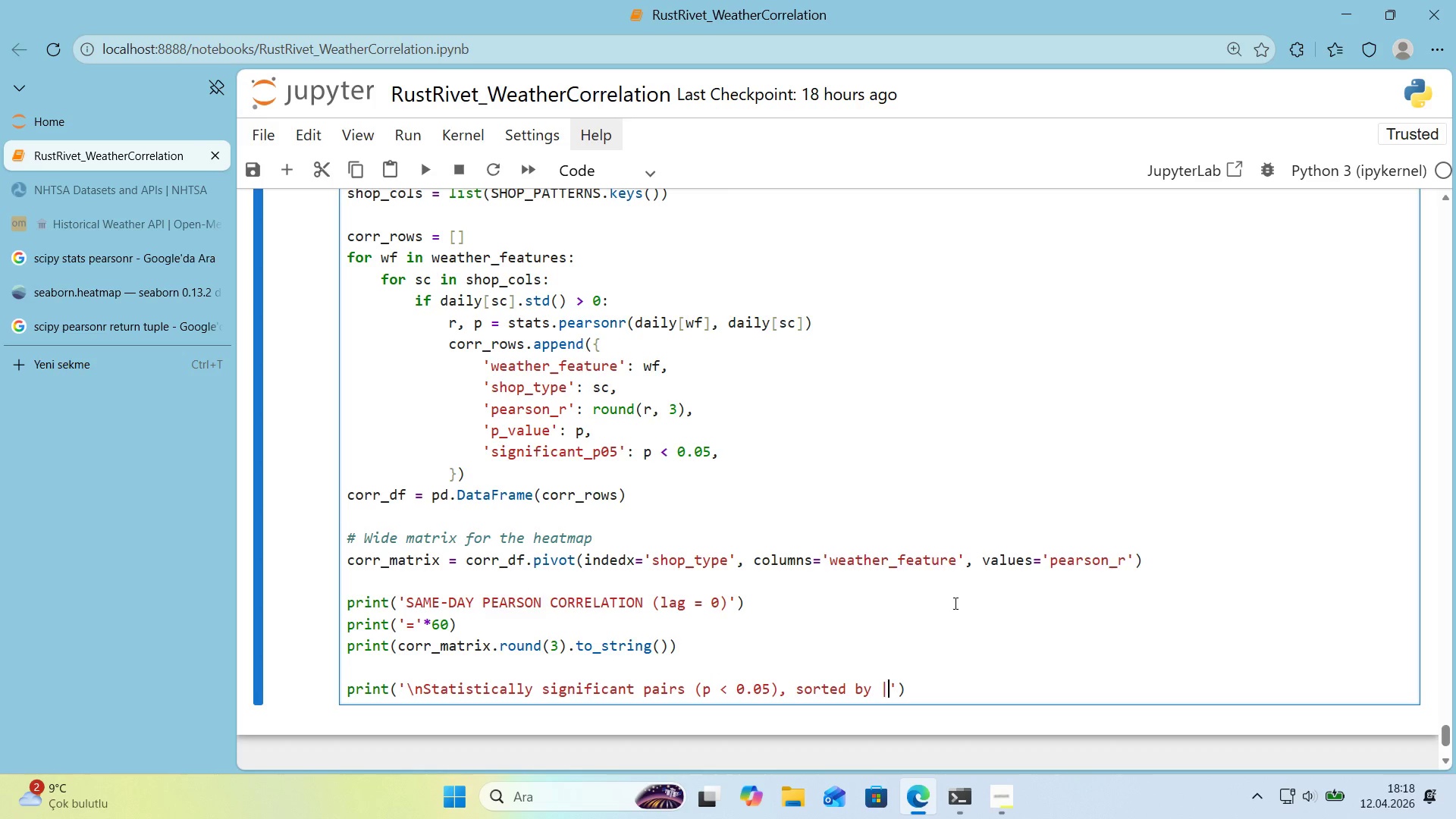 
key(R)
 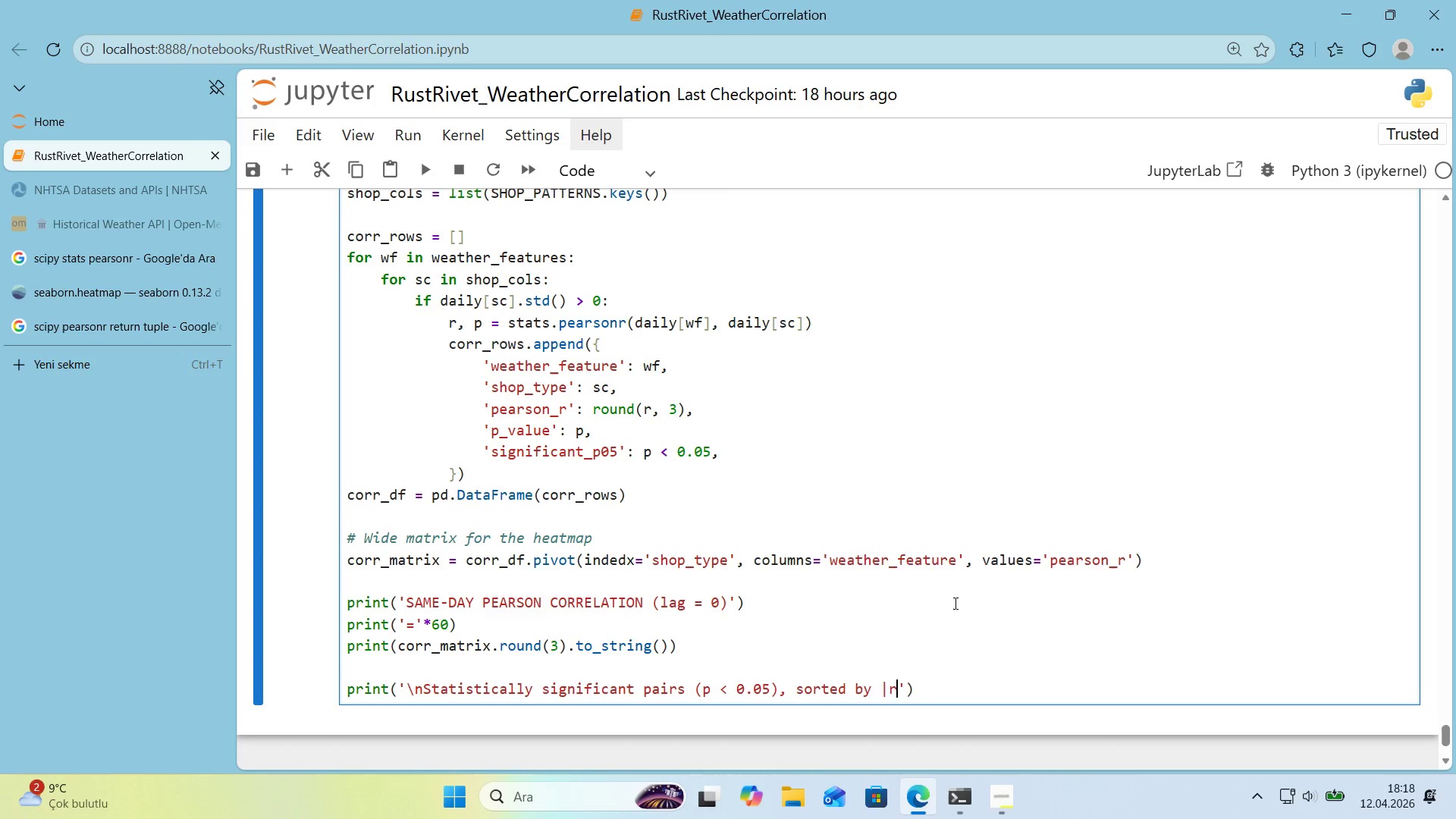 
key(Alt+Control+Minus)
 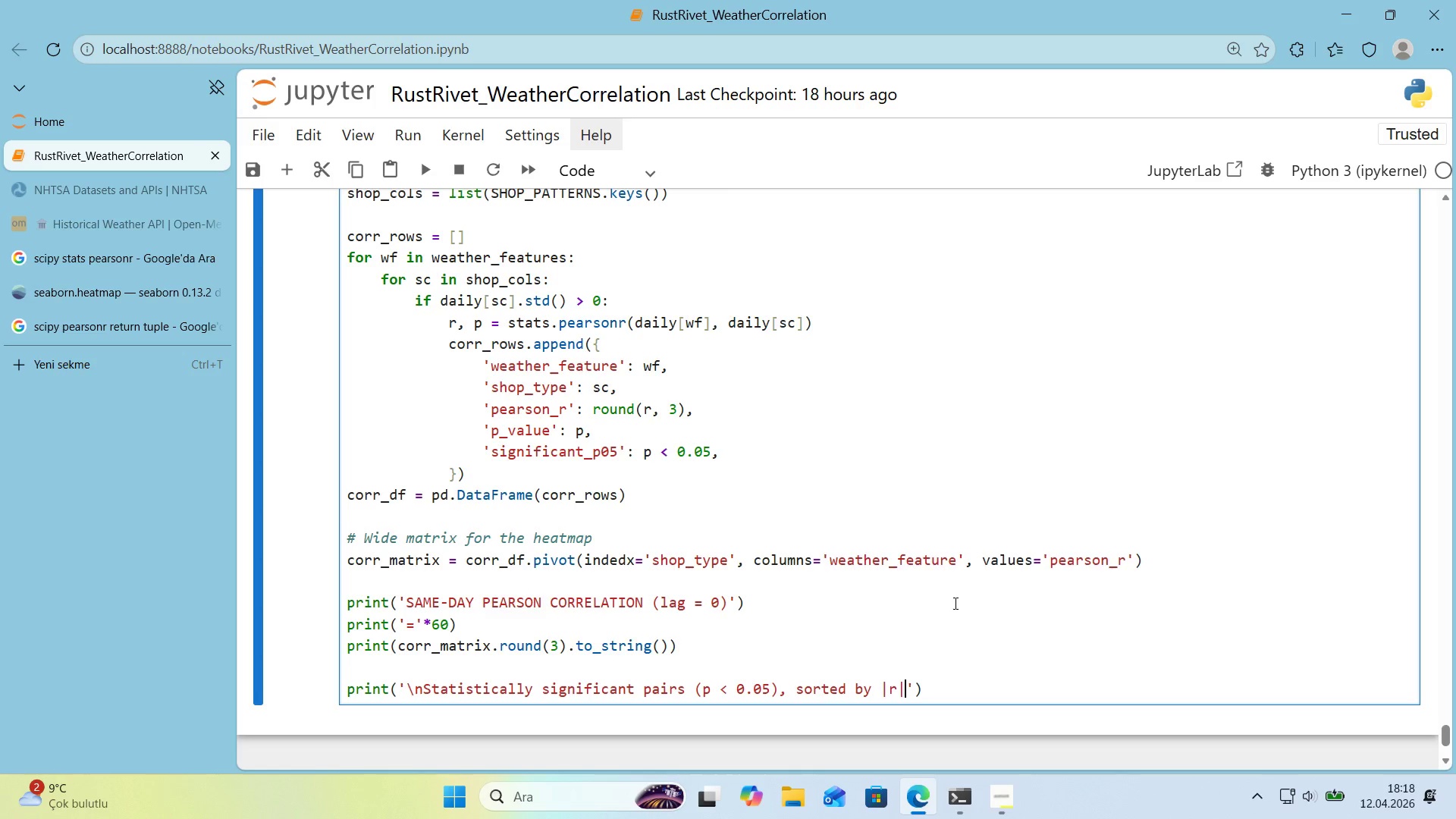 
key(Shift+Period)
 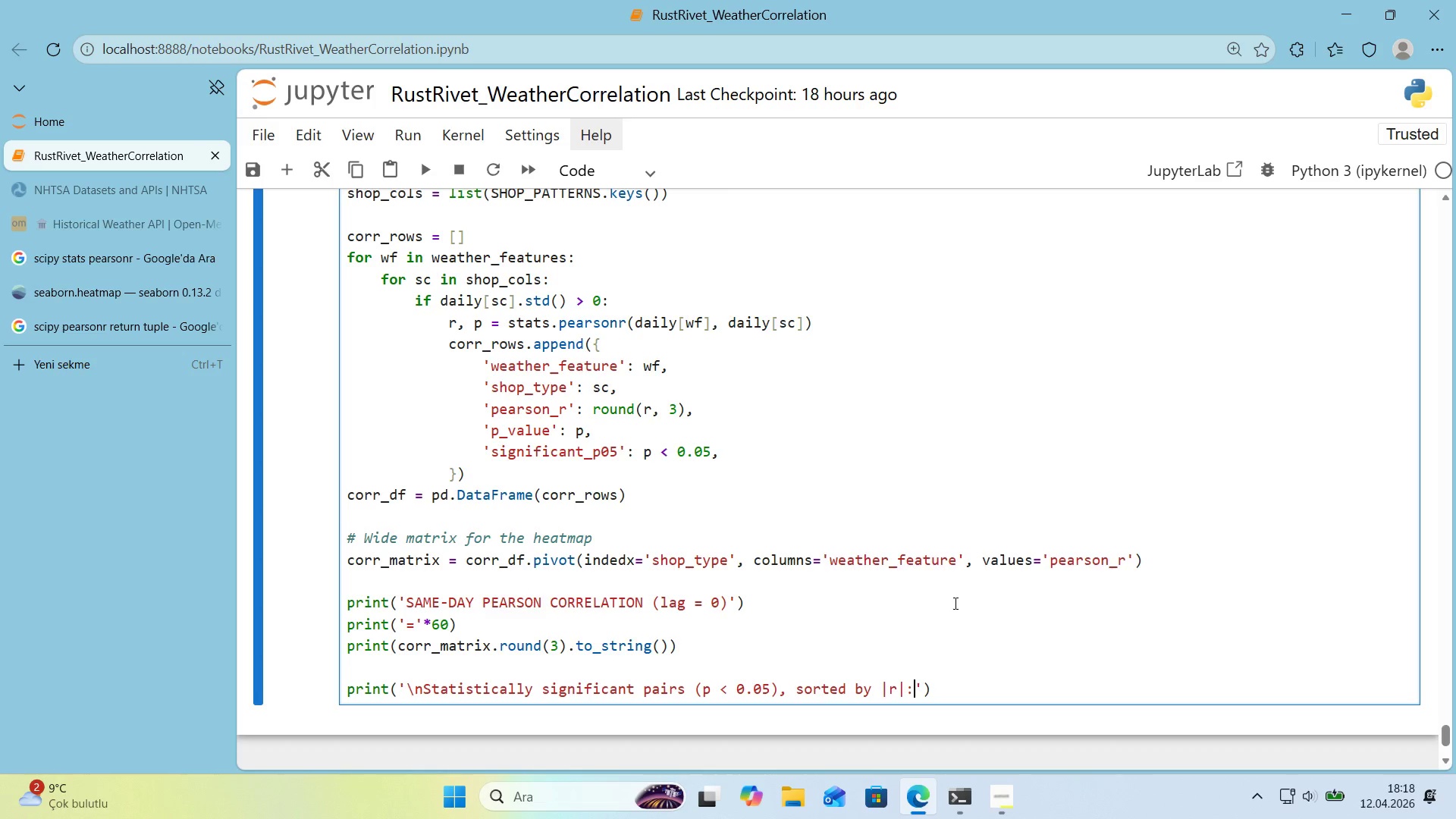 
key(ArrowRight)
 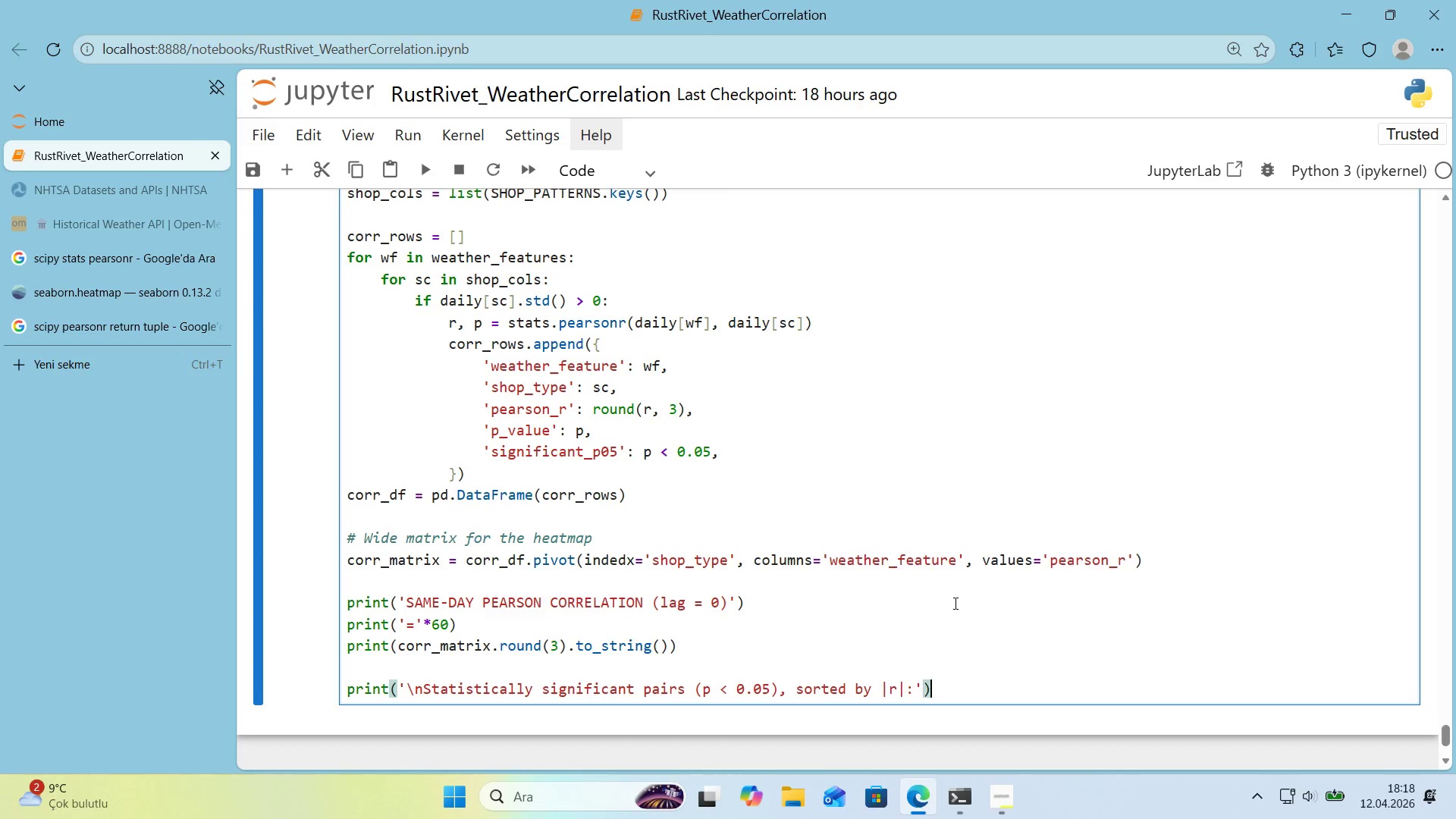 
key(ArrowRight)
 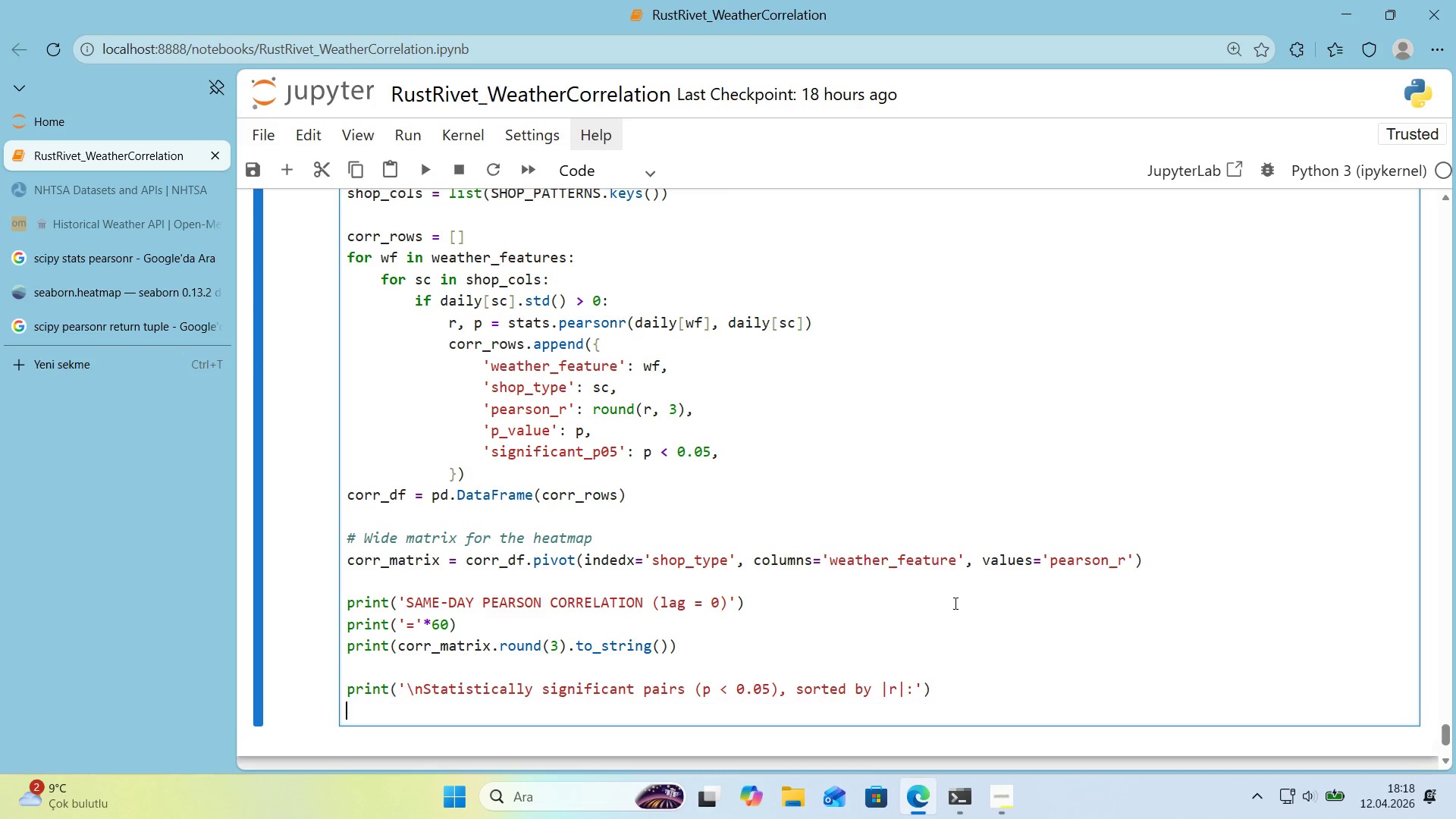 
key(Enter)
 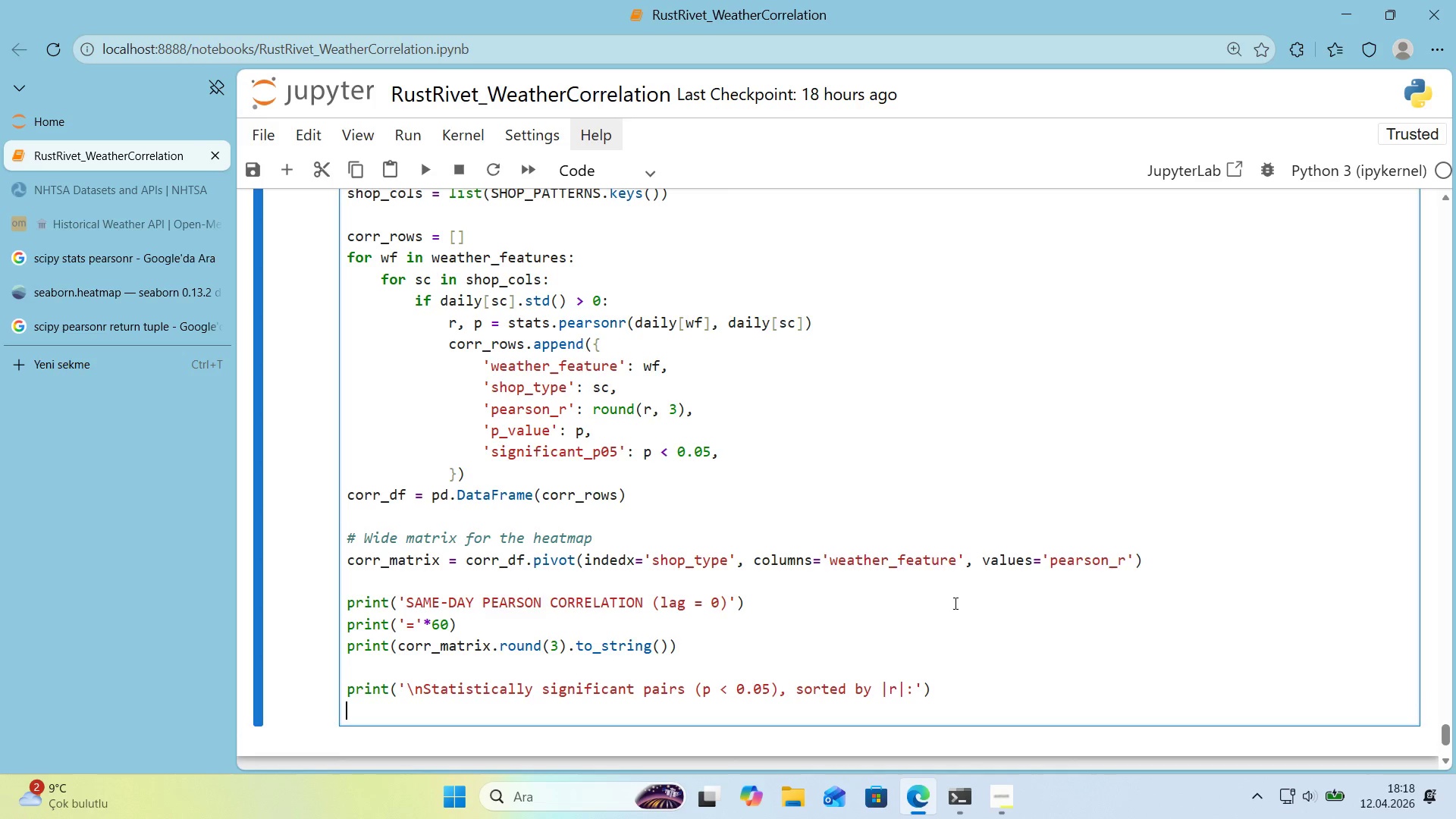 
type(s'g ) corr_df)
 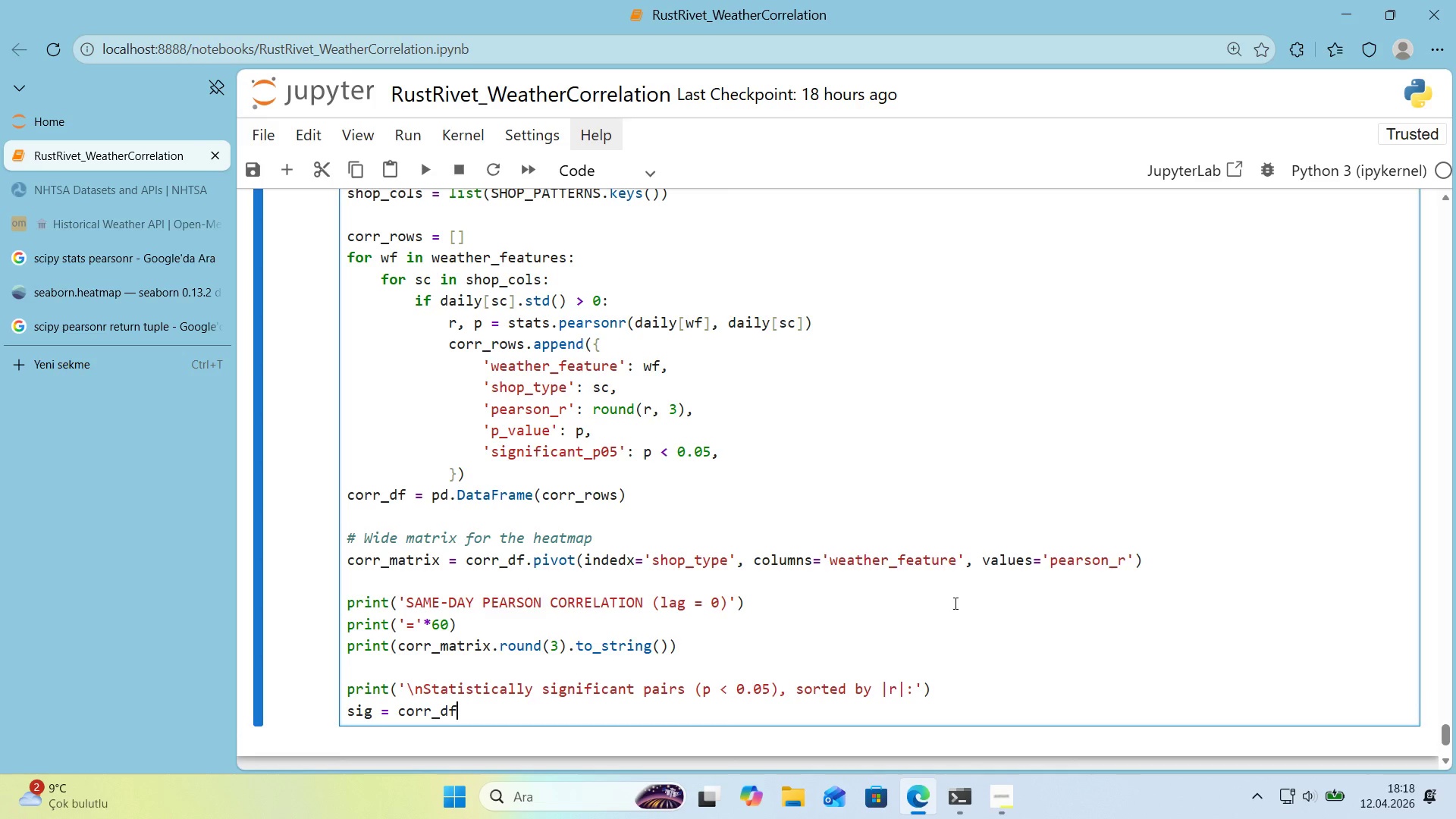 
key(Alt+Control+8)
 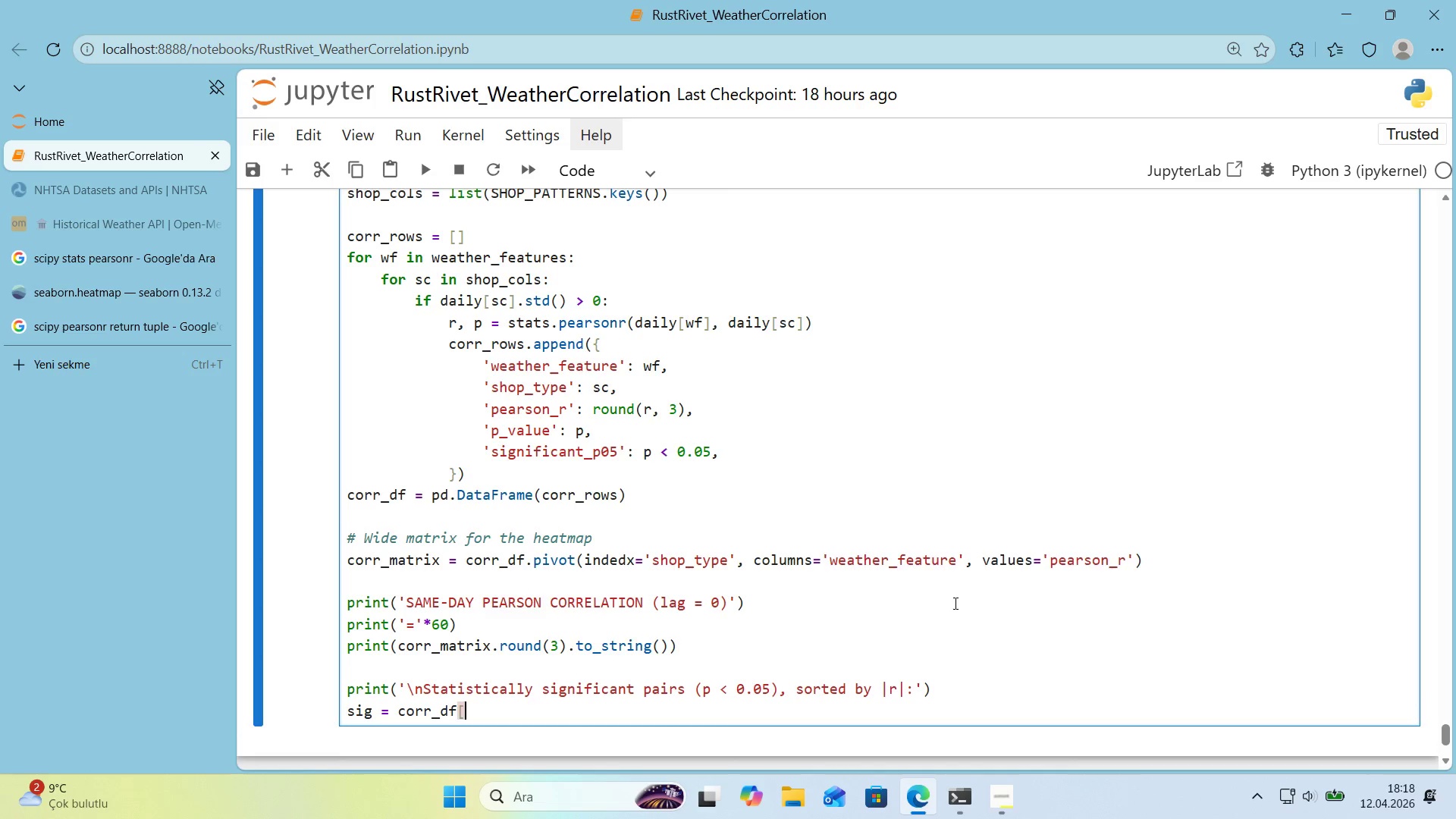 
key(Alt+Control+9)
 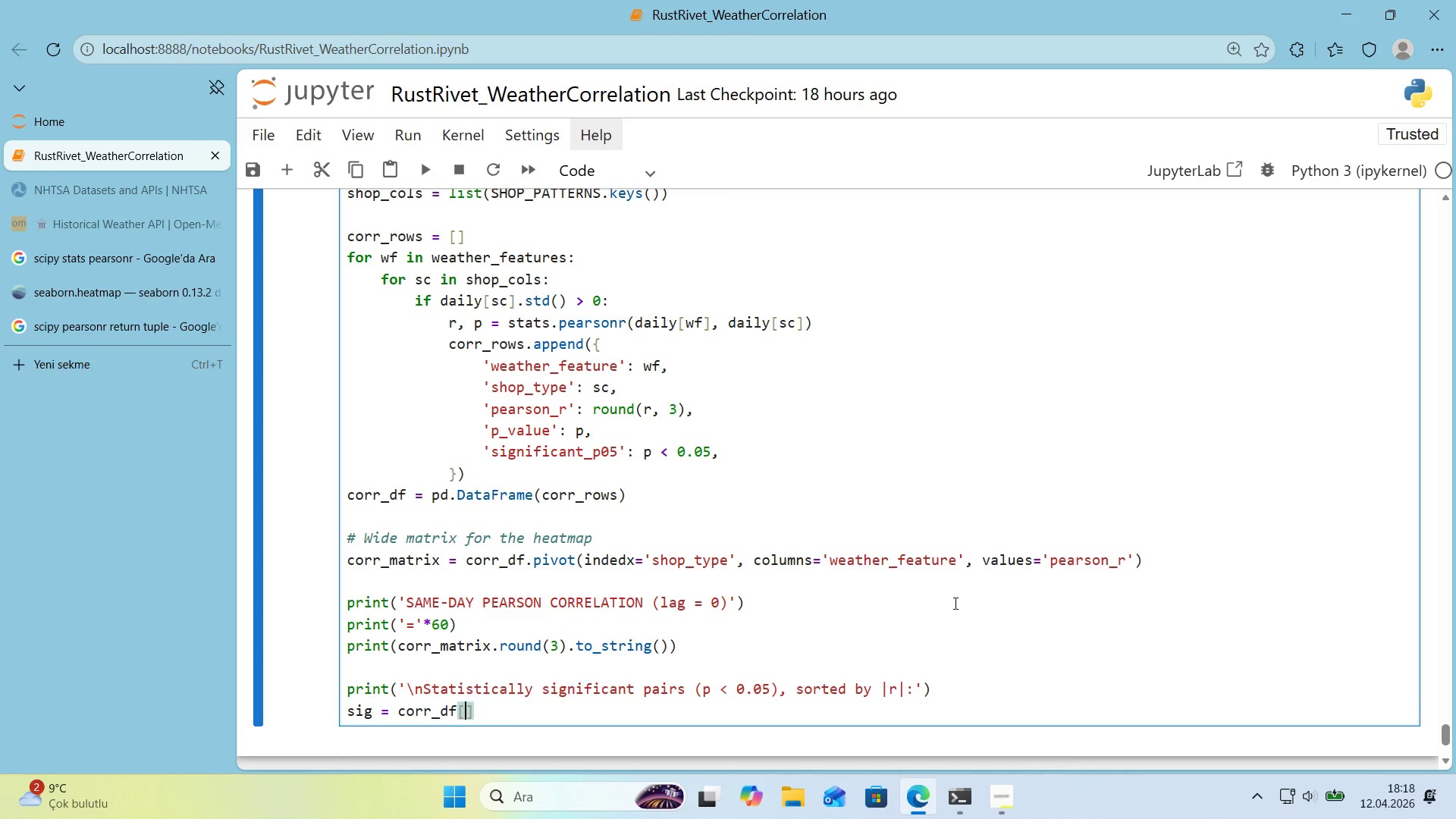 
key(ArrowLeft)
 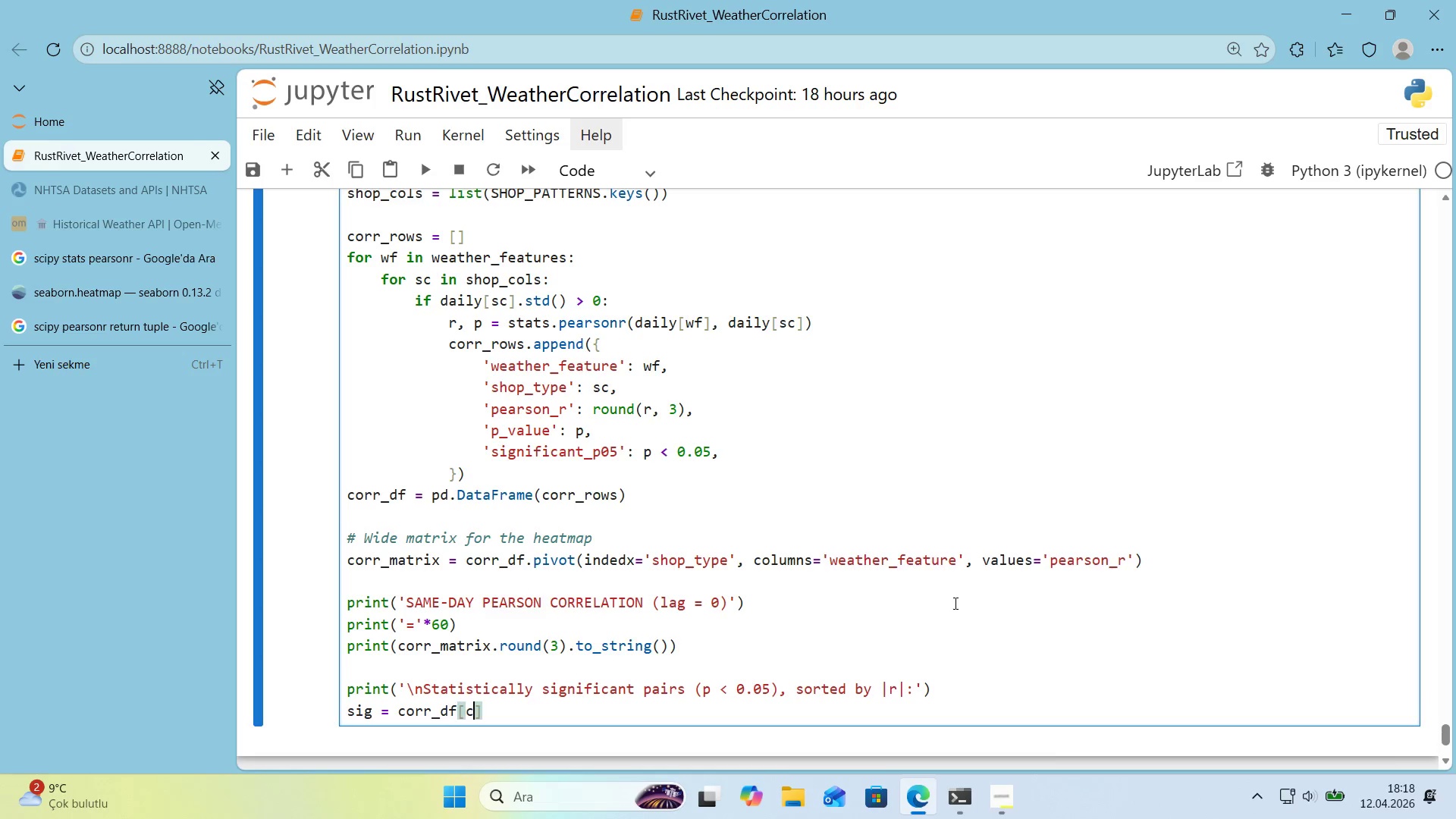 
type(corr_df)
 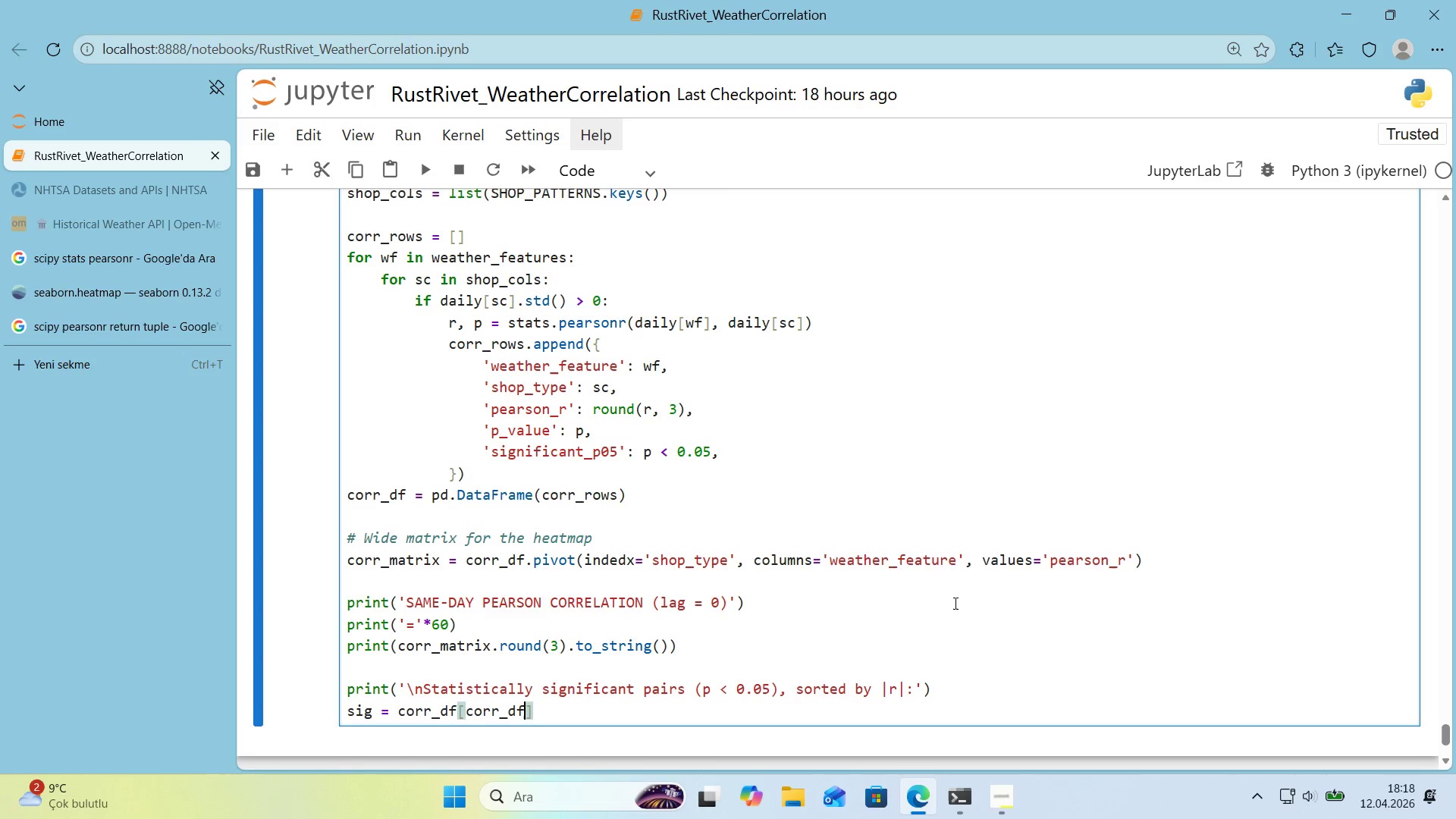 
key(Alt+Control+8)
 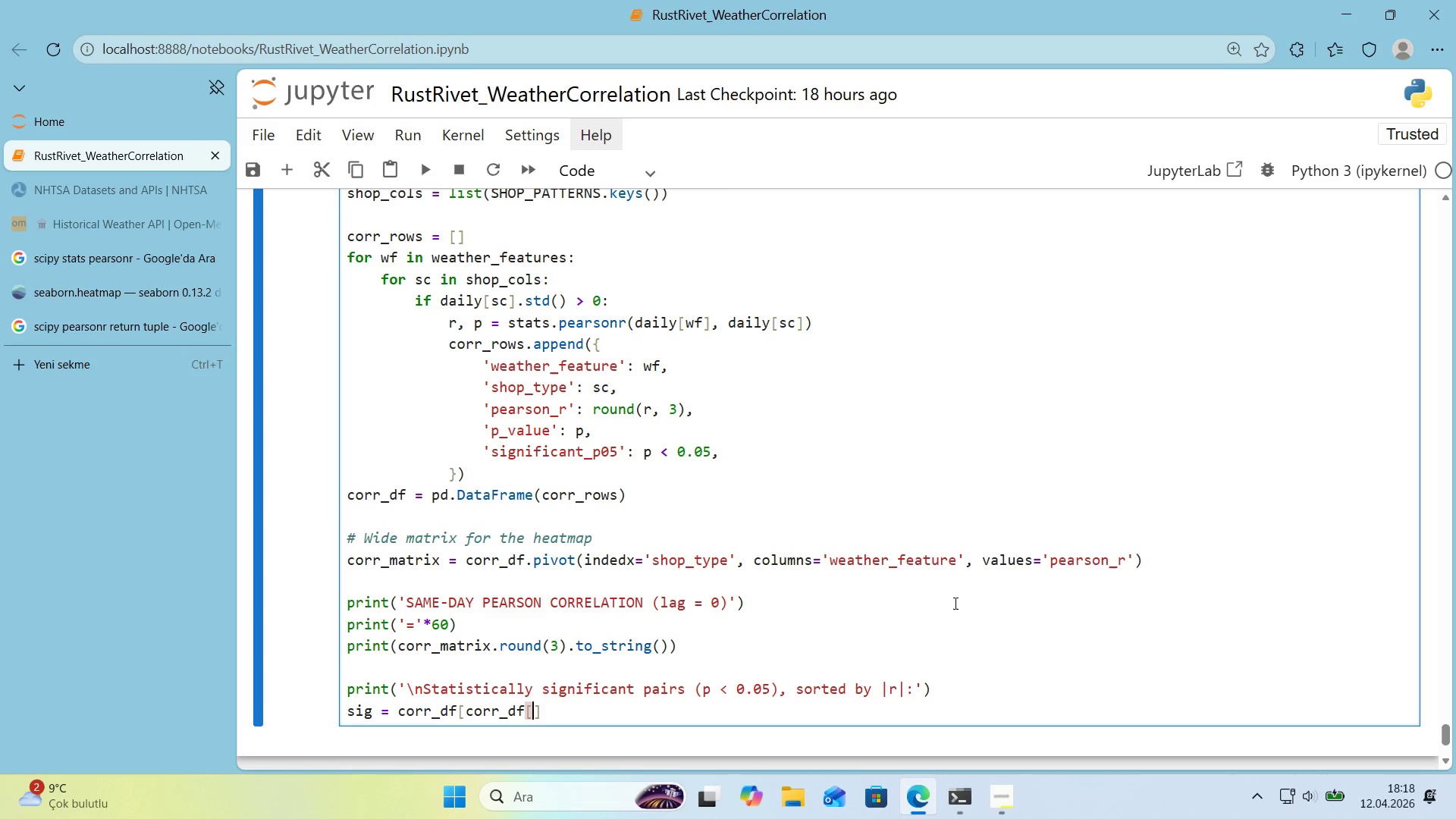 
key(Alt+Control+9)
 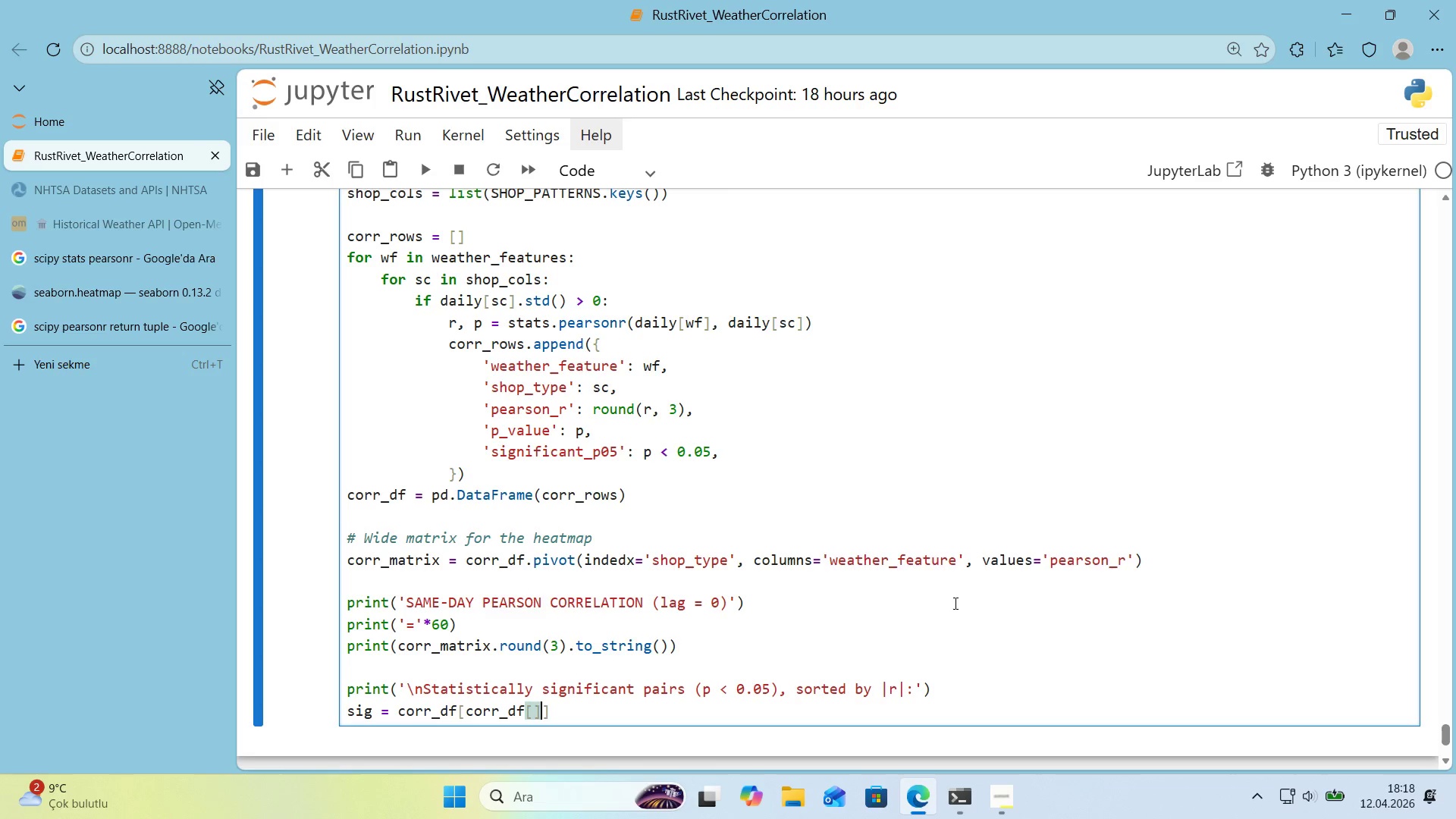 
key(ArrowLeft)
 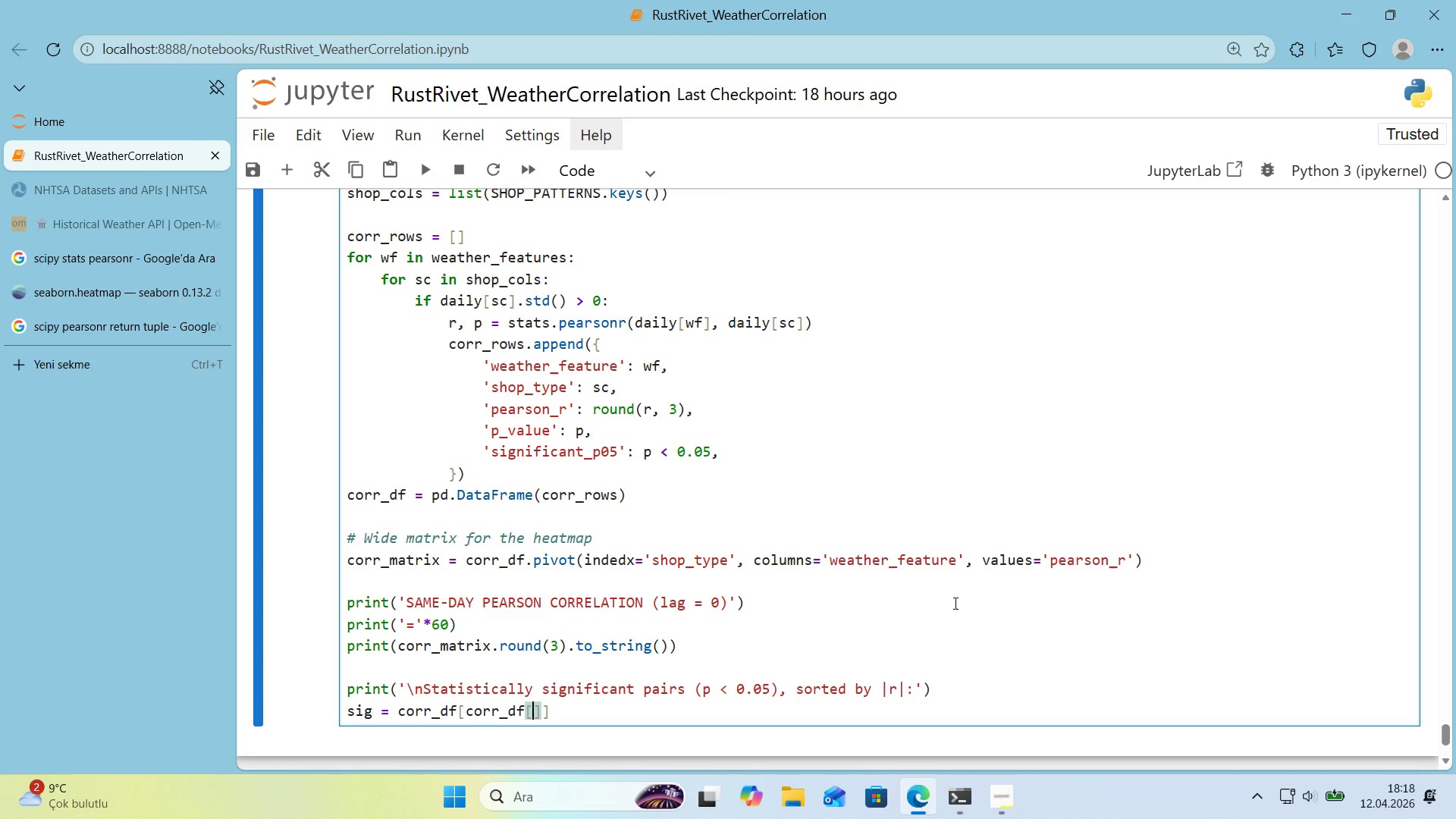 
type(@@)
 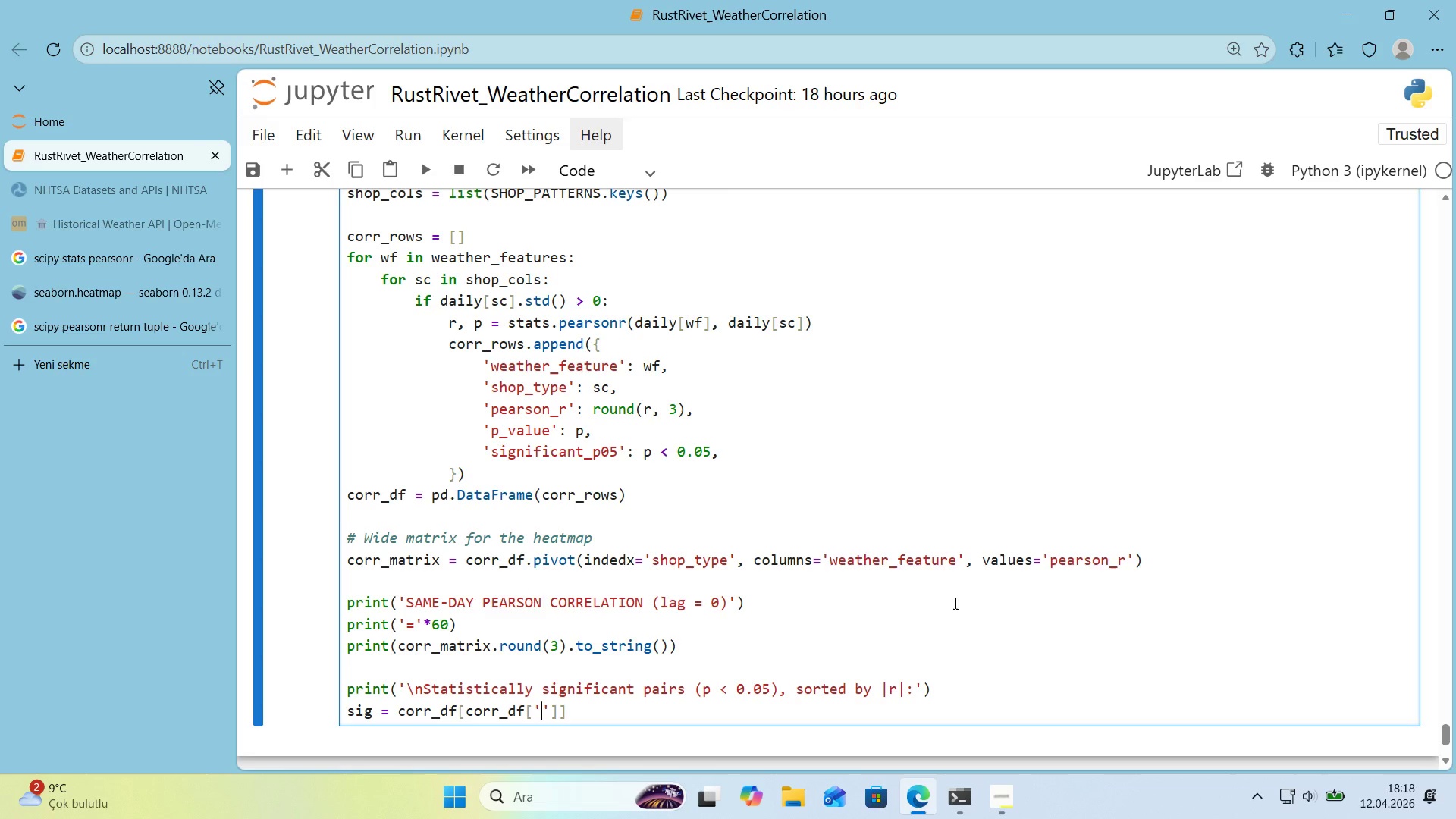 
key(ArrowLeft)
 